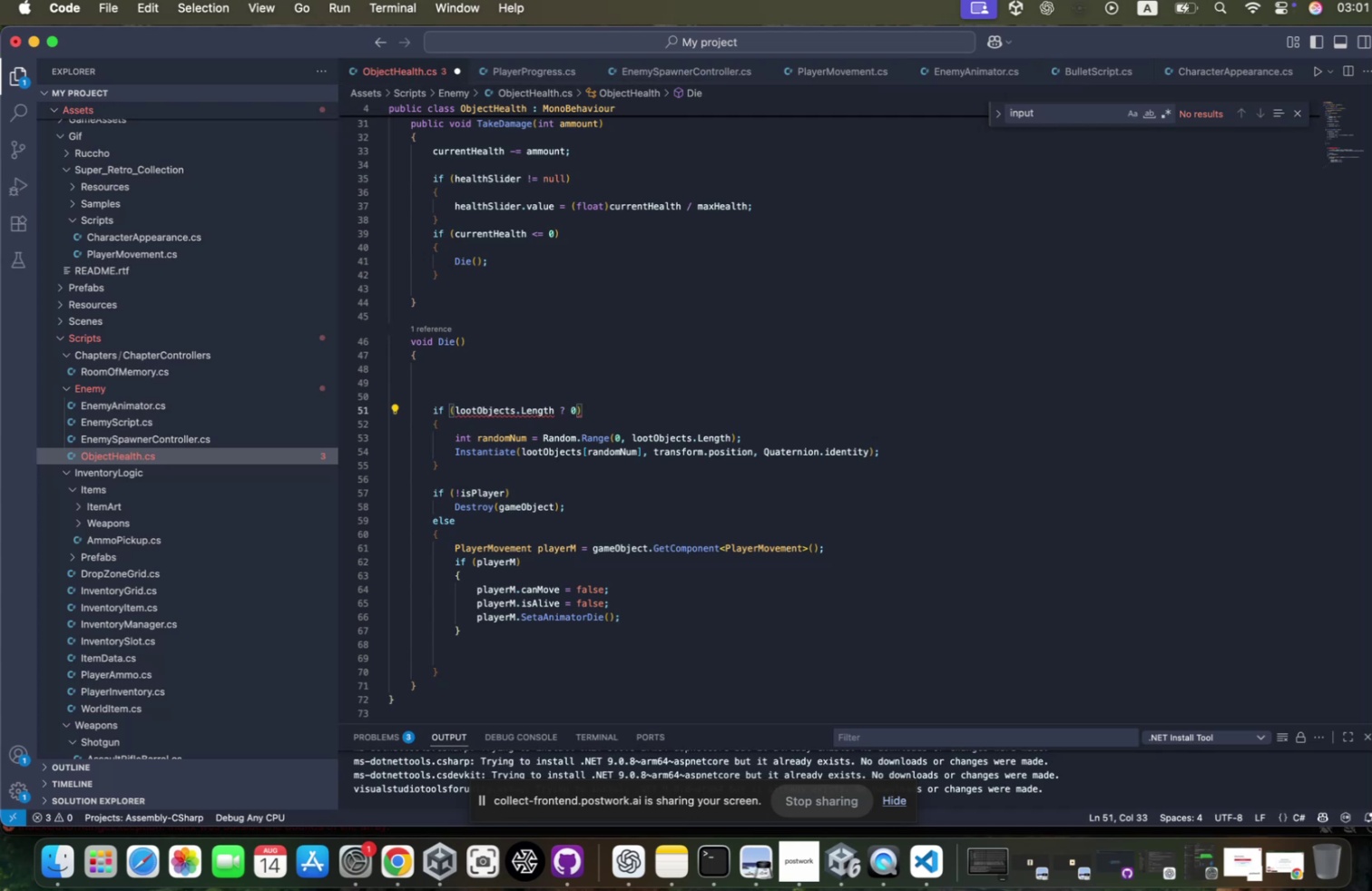 
key(Backspace)
 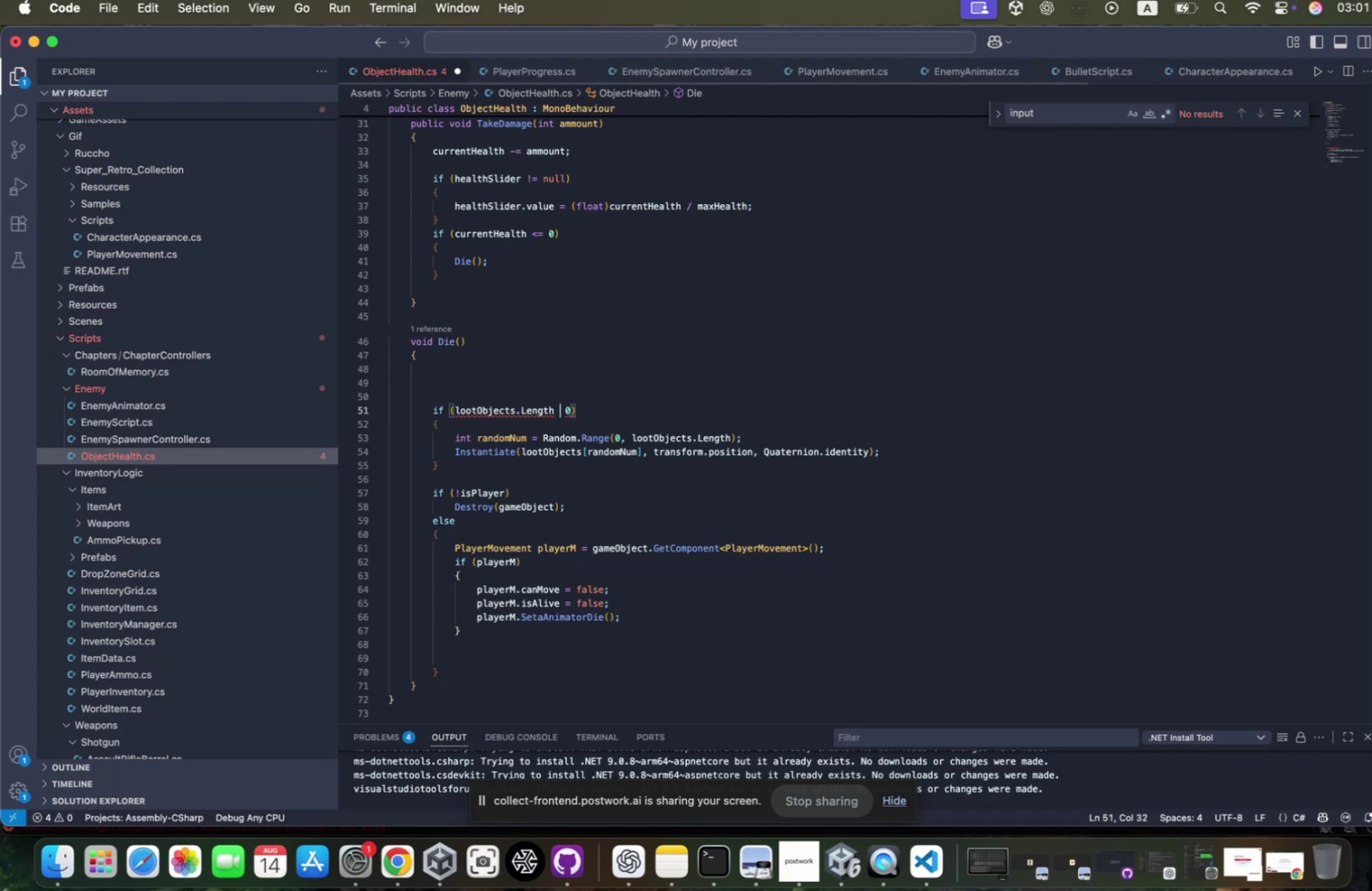 
key(Shift+Period)
 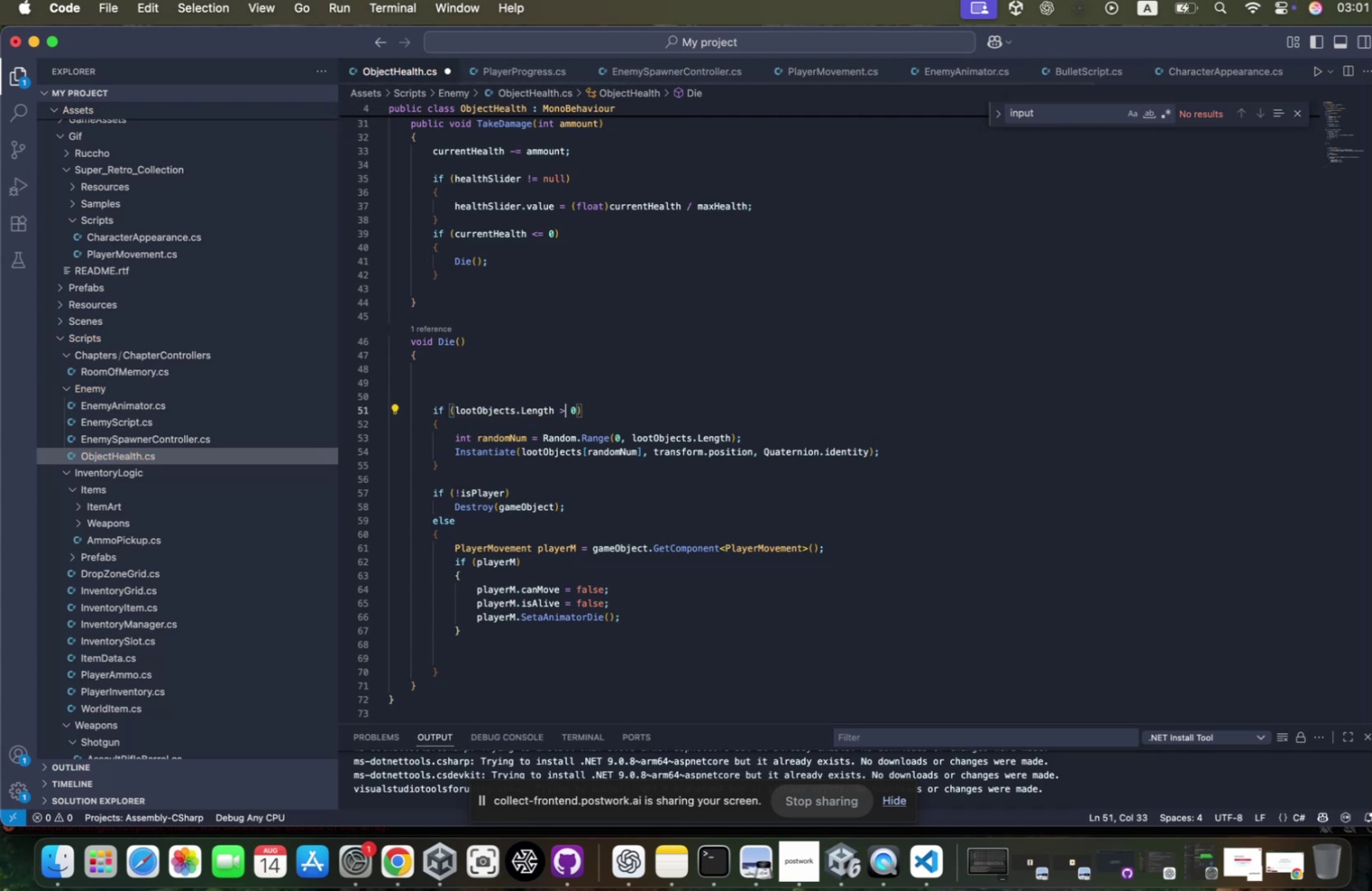 
key(Meta+S)
 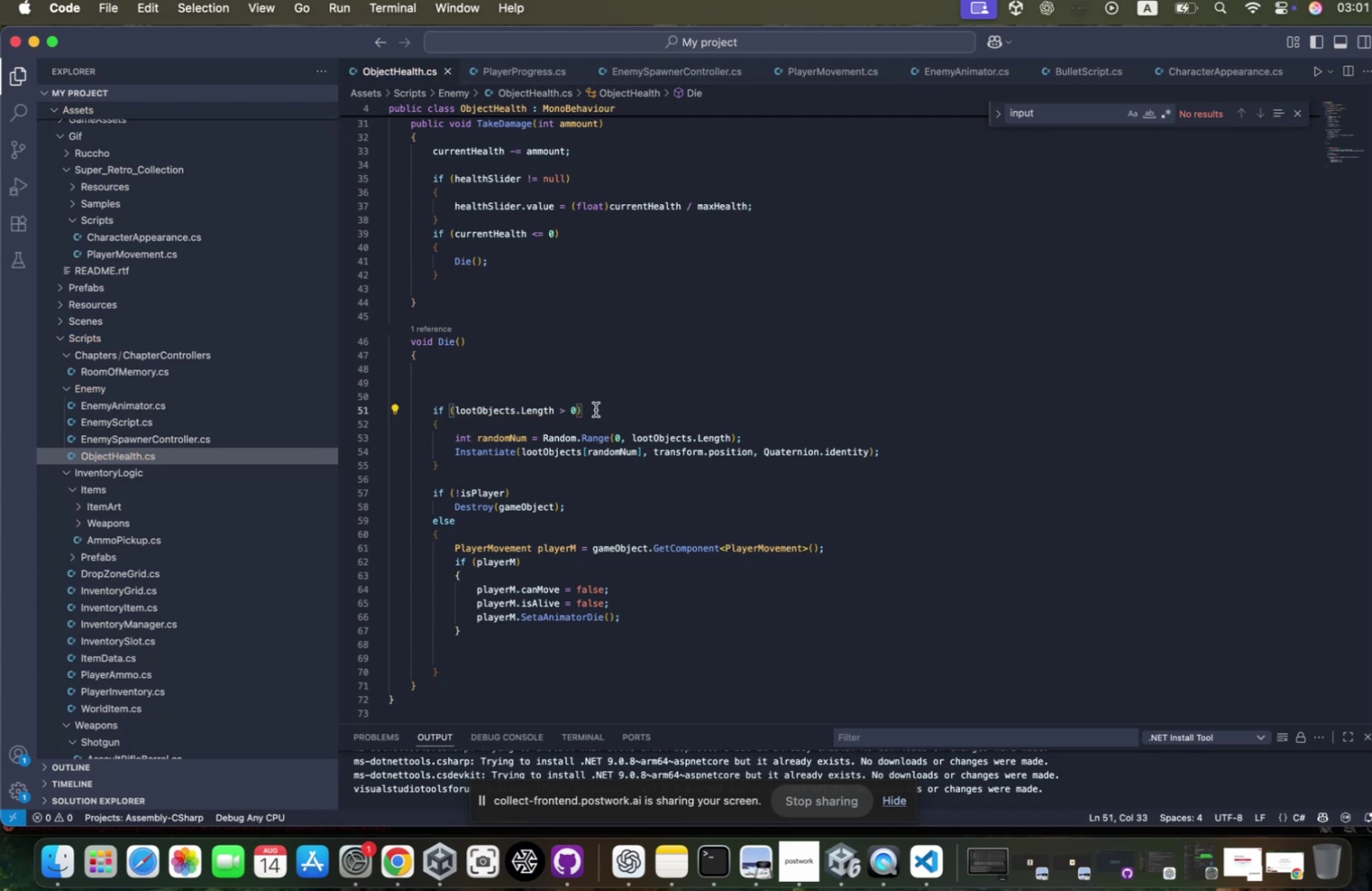 
hold_key(key=ControlLeft, duration=0.39)
 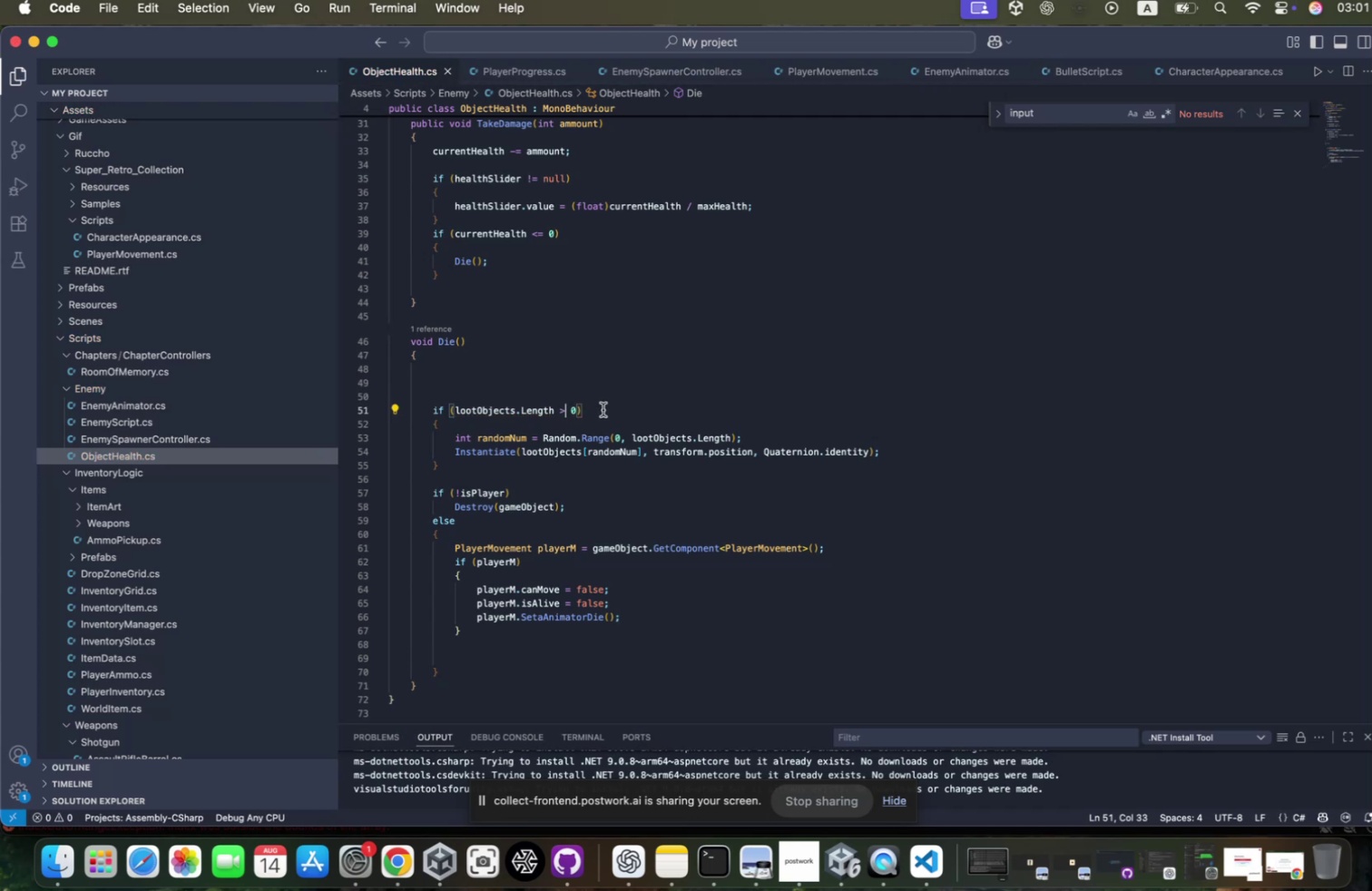 
key(Meta+CommandLeft)
 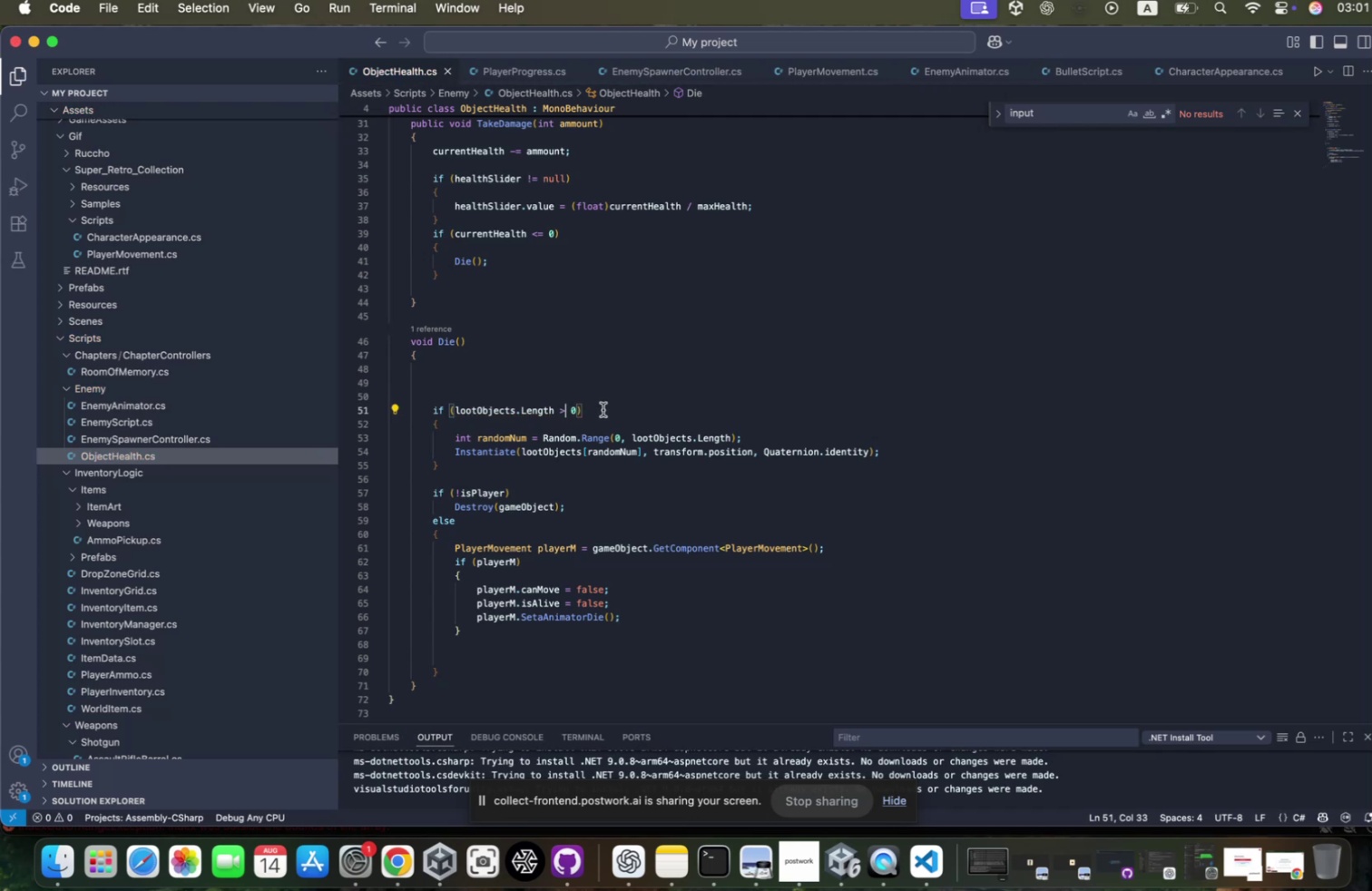 
hold_key(key=Tab, duration=0.59)
 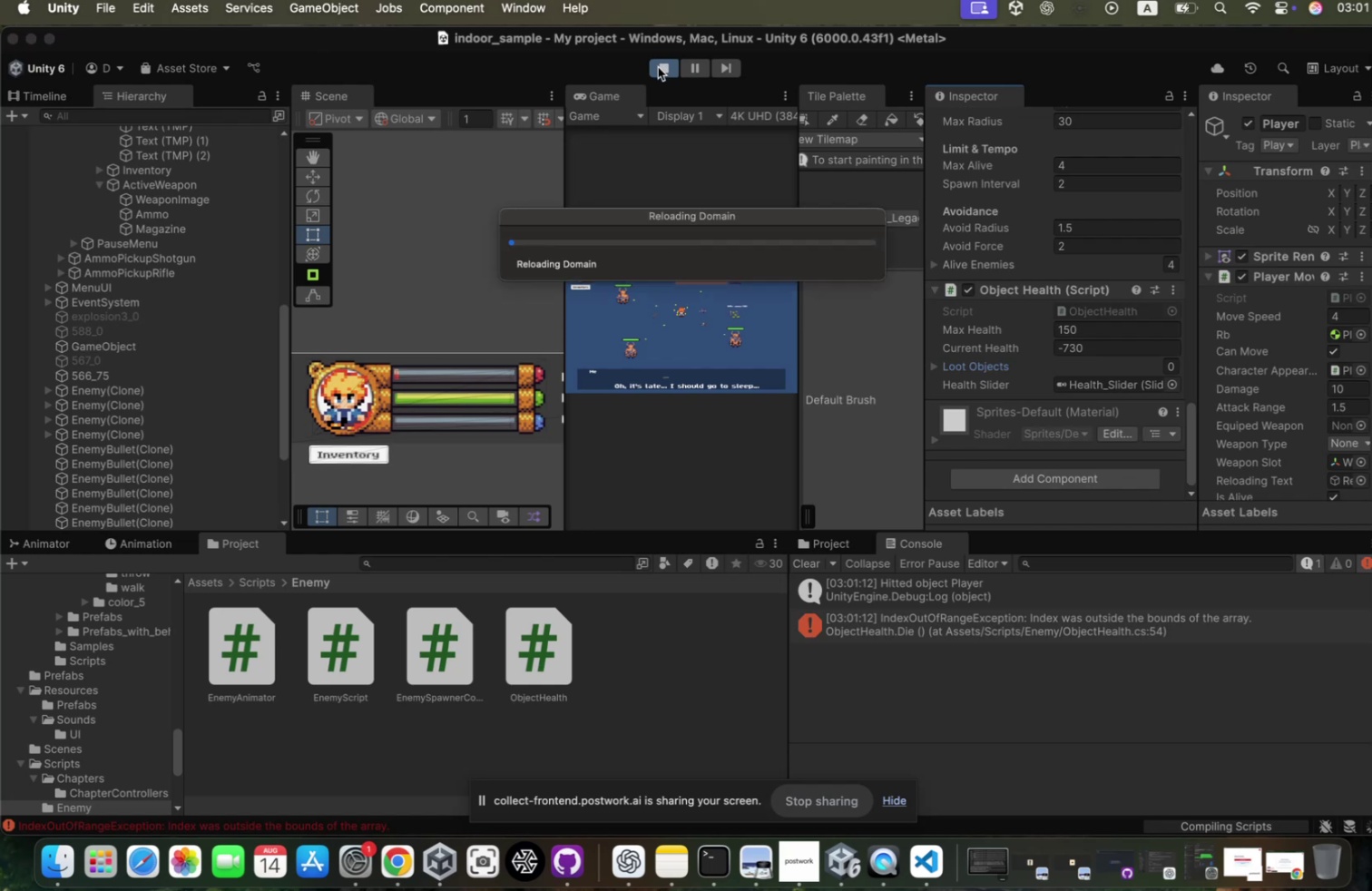 
left_click([650, 83])
 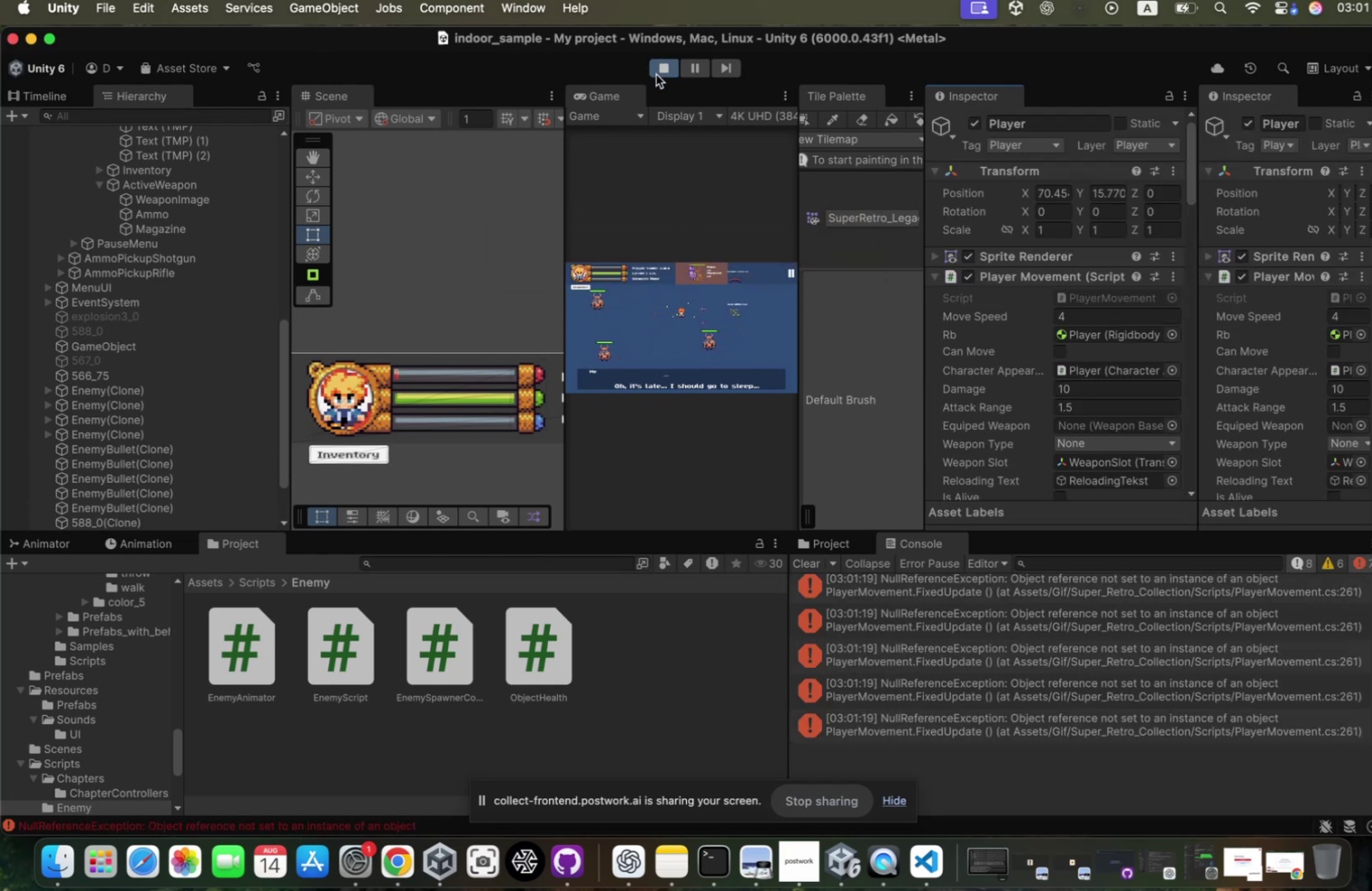 
wait(10.92)
 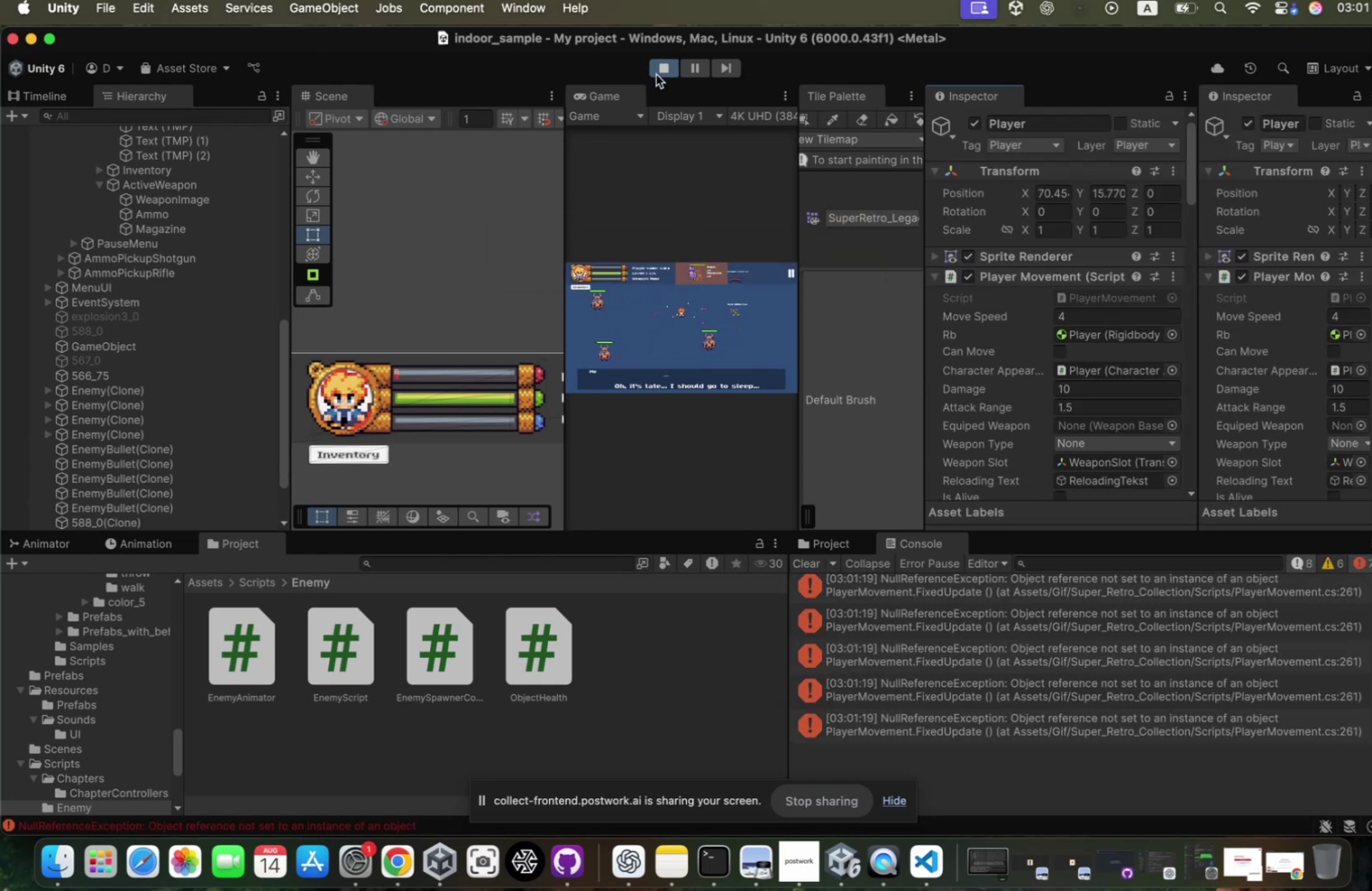 
left_click([808, 569])
 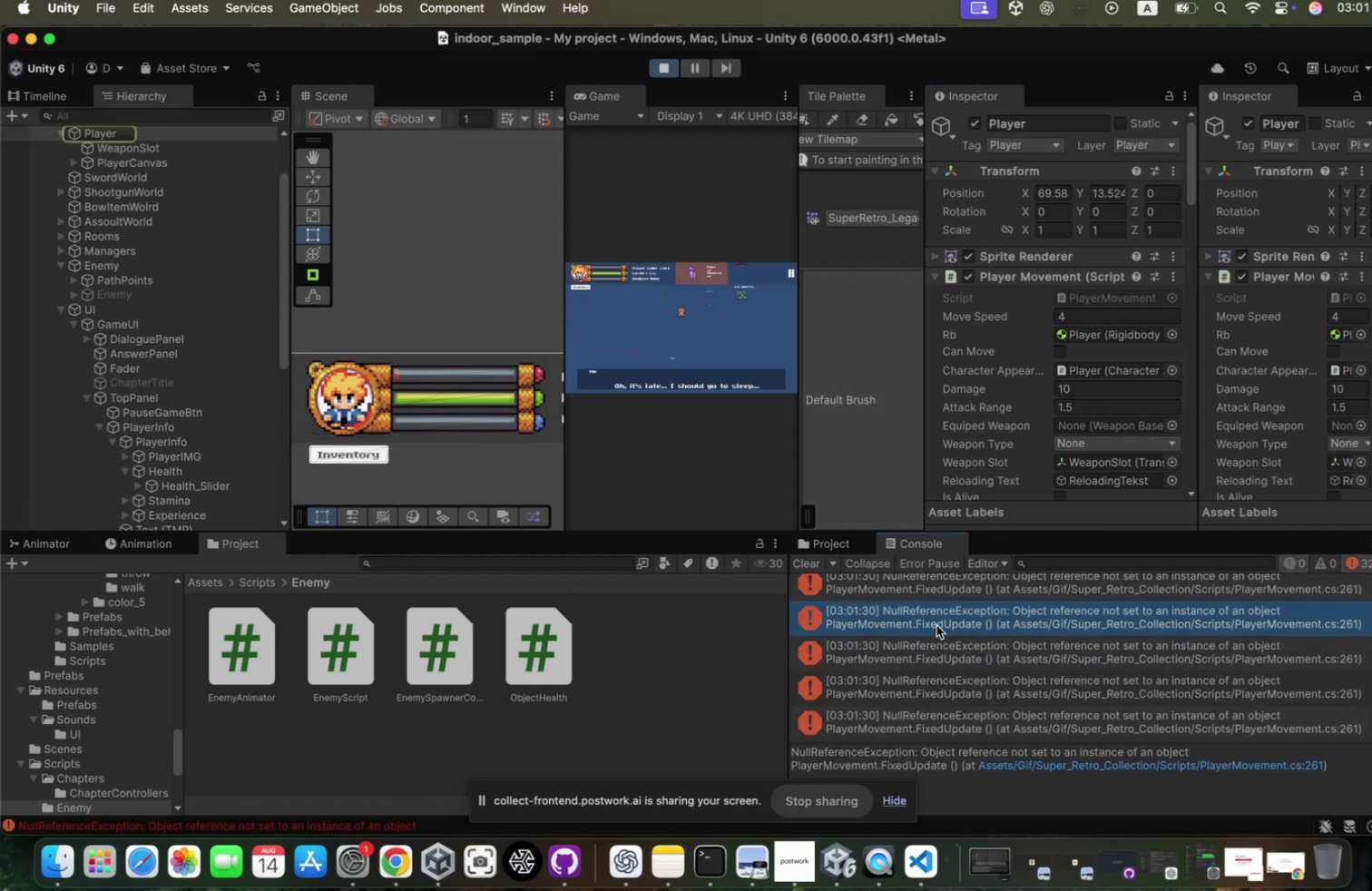 
wait(11.72)
 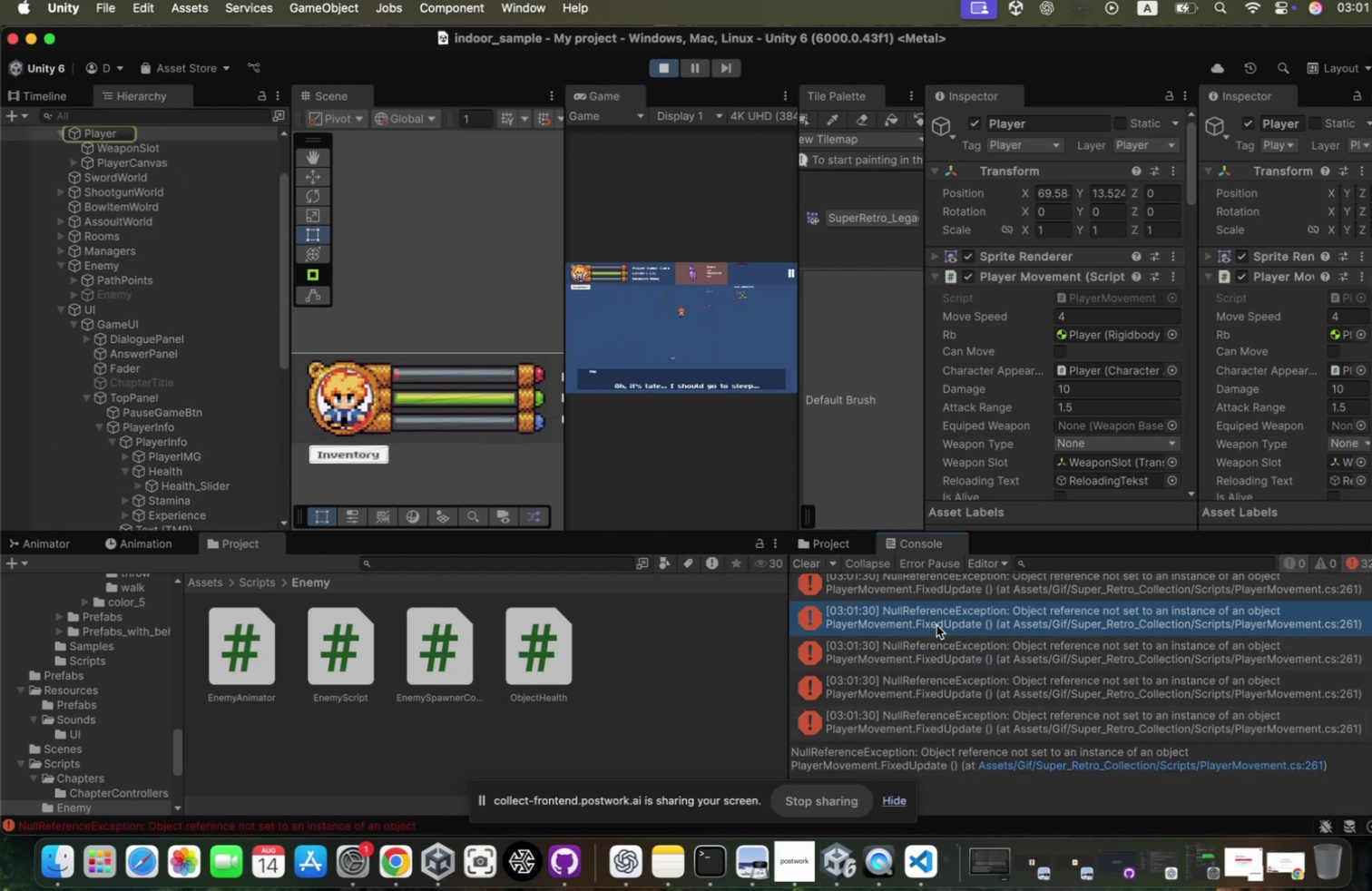 
hold_key(key=CommandLeft, duration=1.02)
 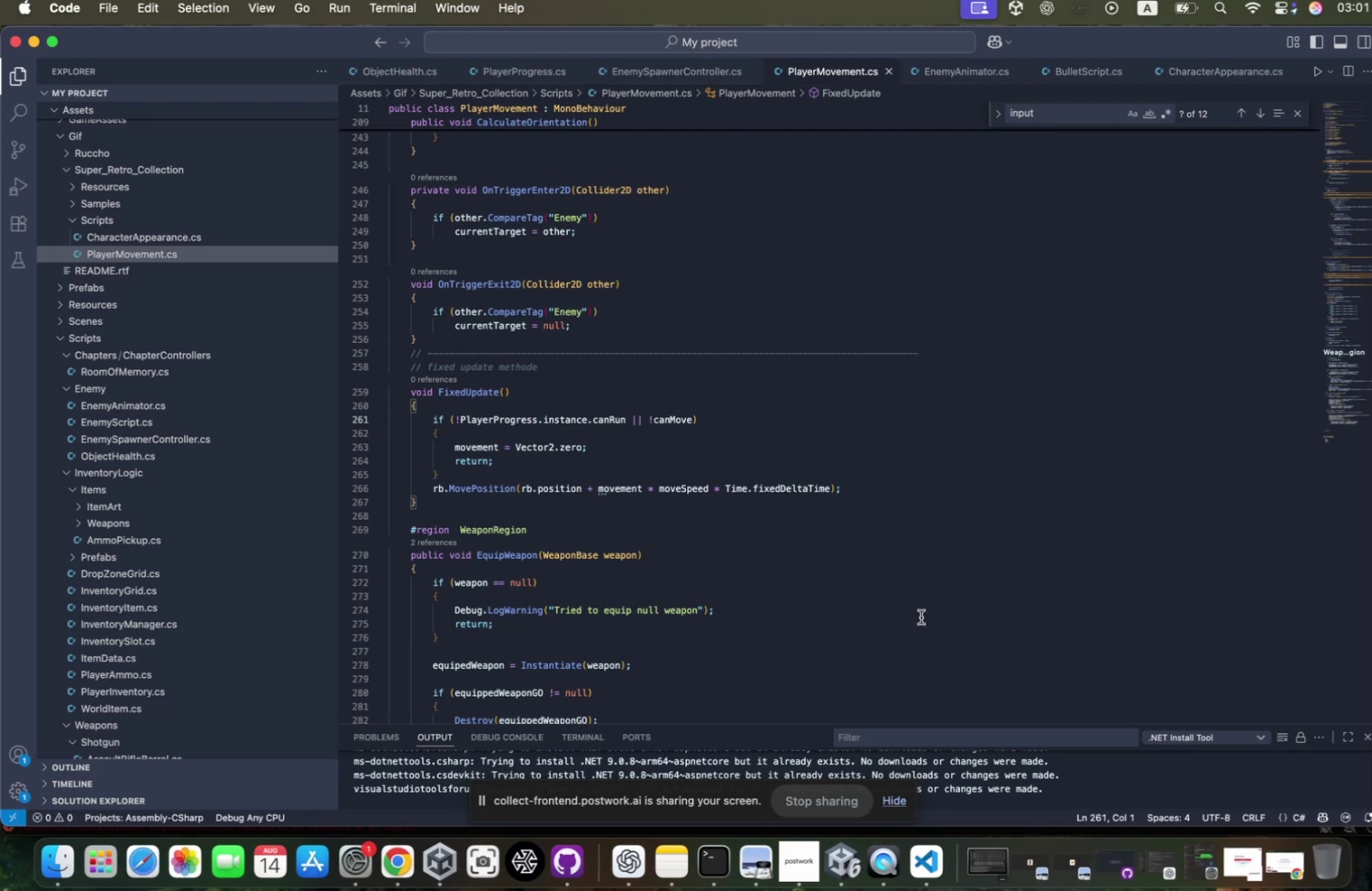 
key(Meta+CommandLeft)
 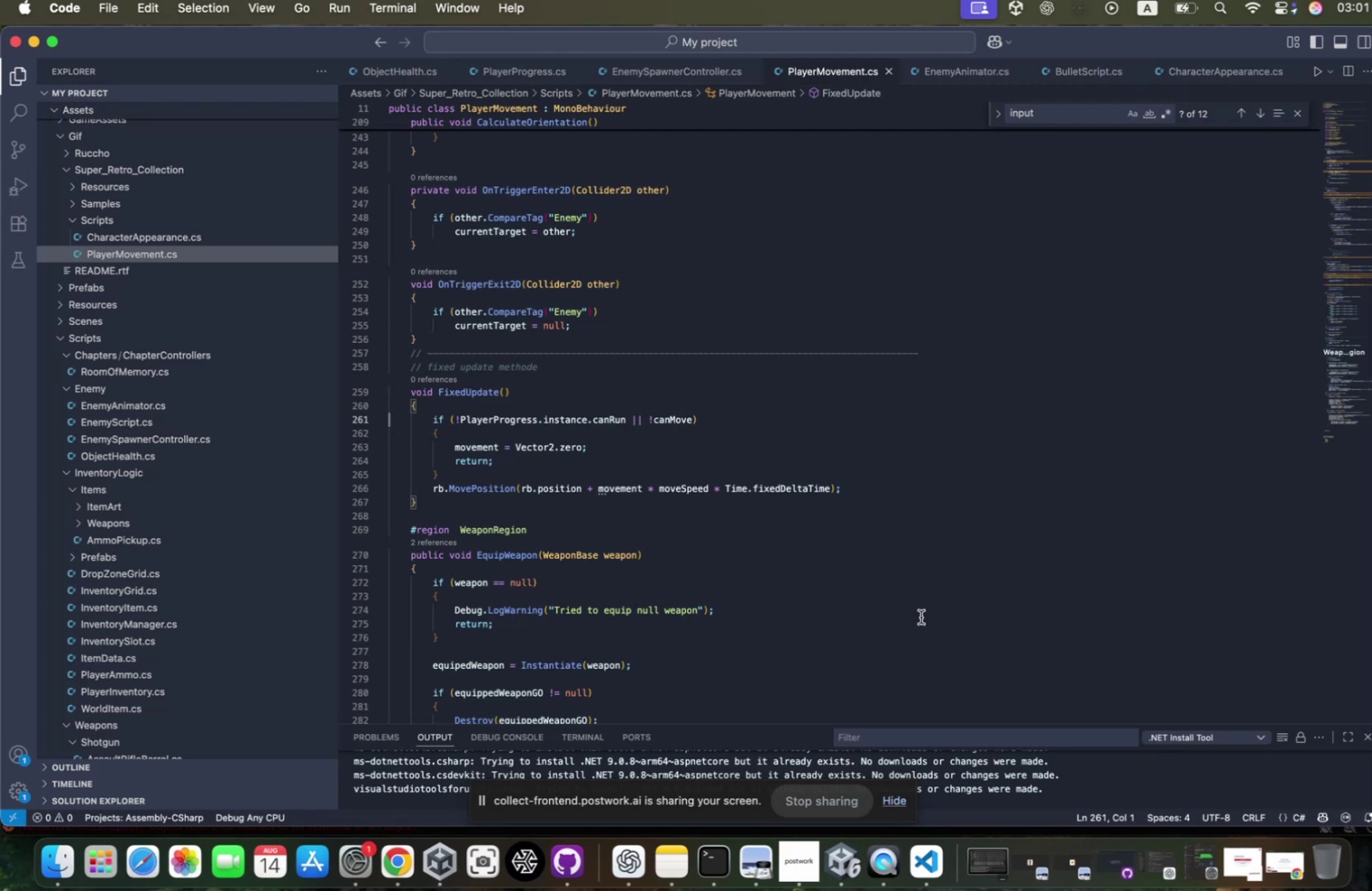 
key(ArrowUp)
 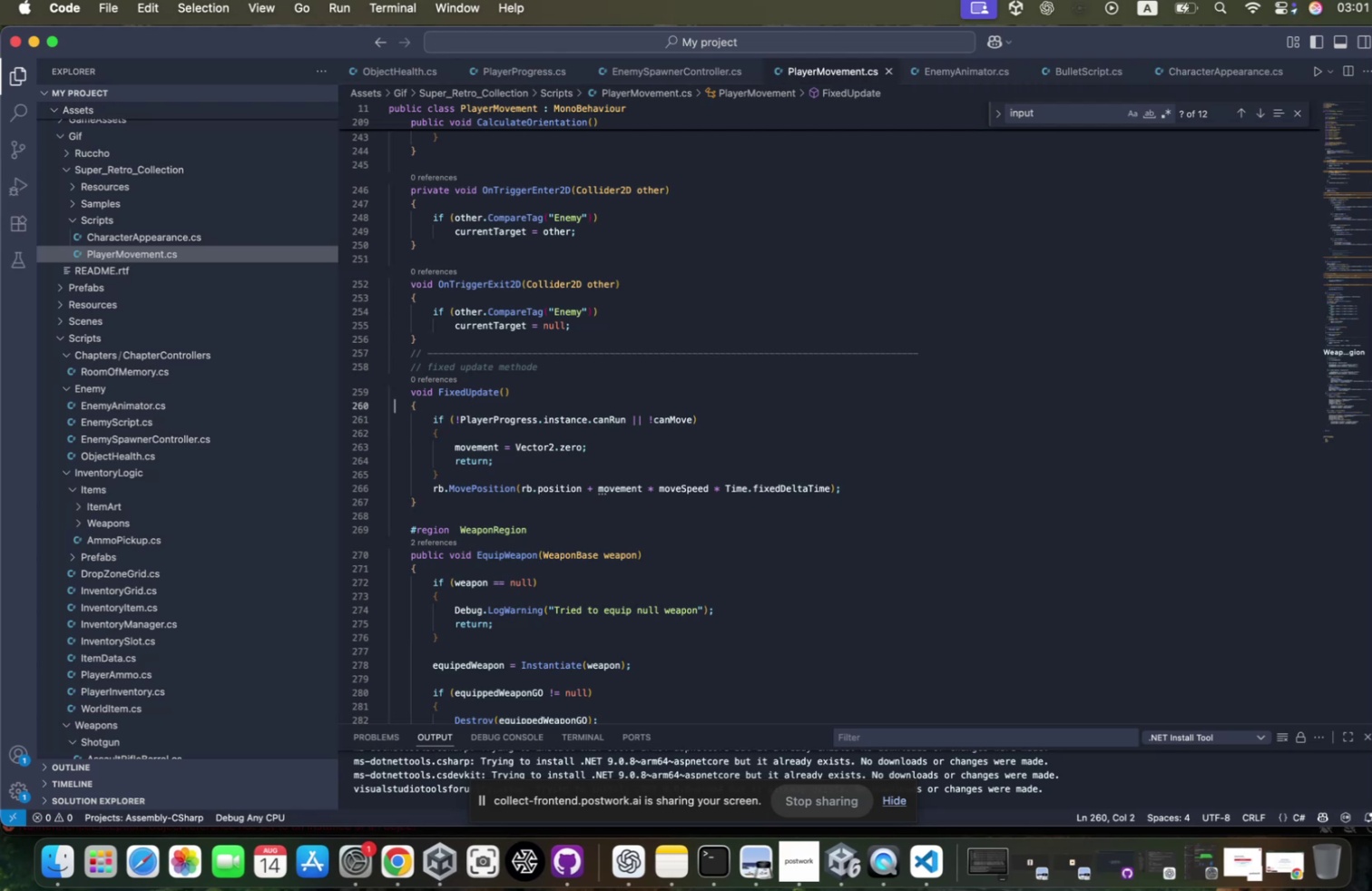 
hold_key(key=ArrowRight, duration=0.35)
 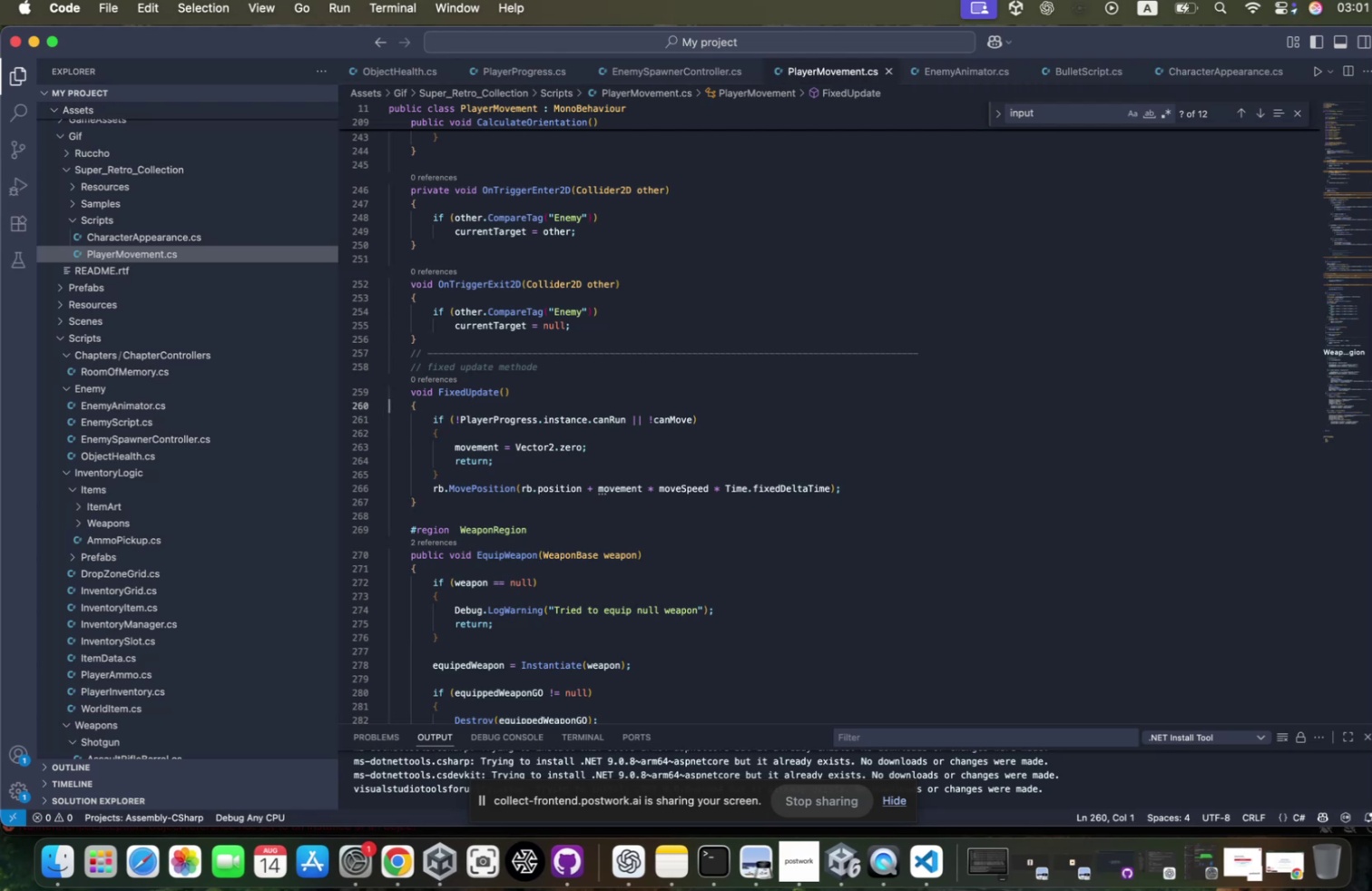 
hold_key(key=ArrowLeft, duration=0.55)
 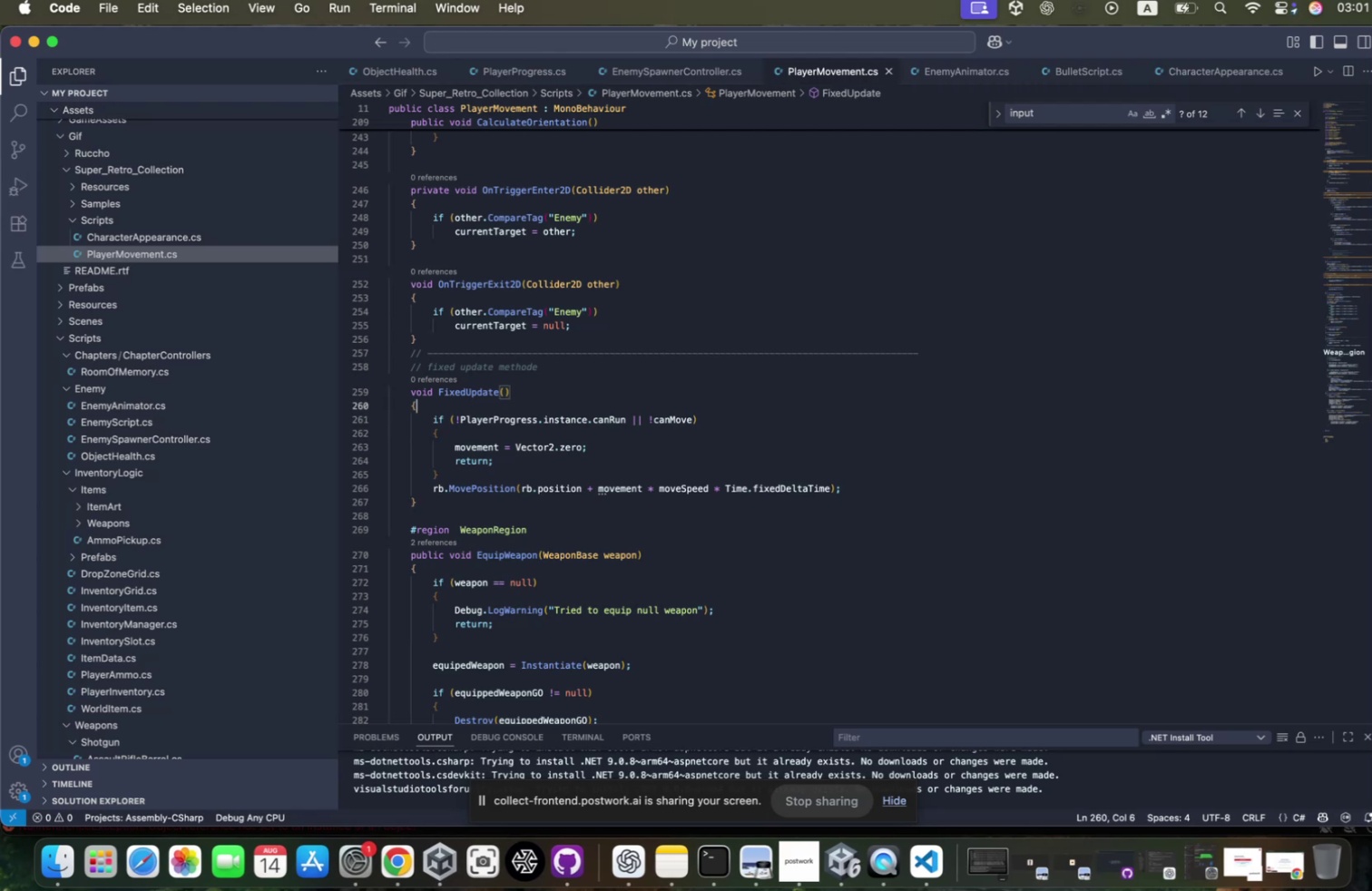 
key(ArrowDown)
 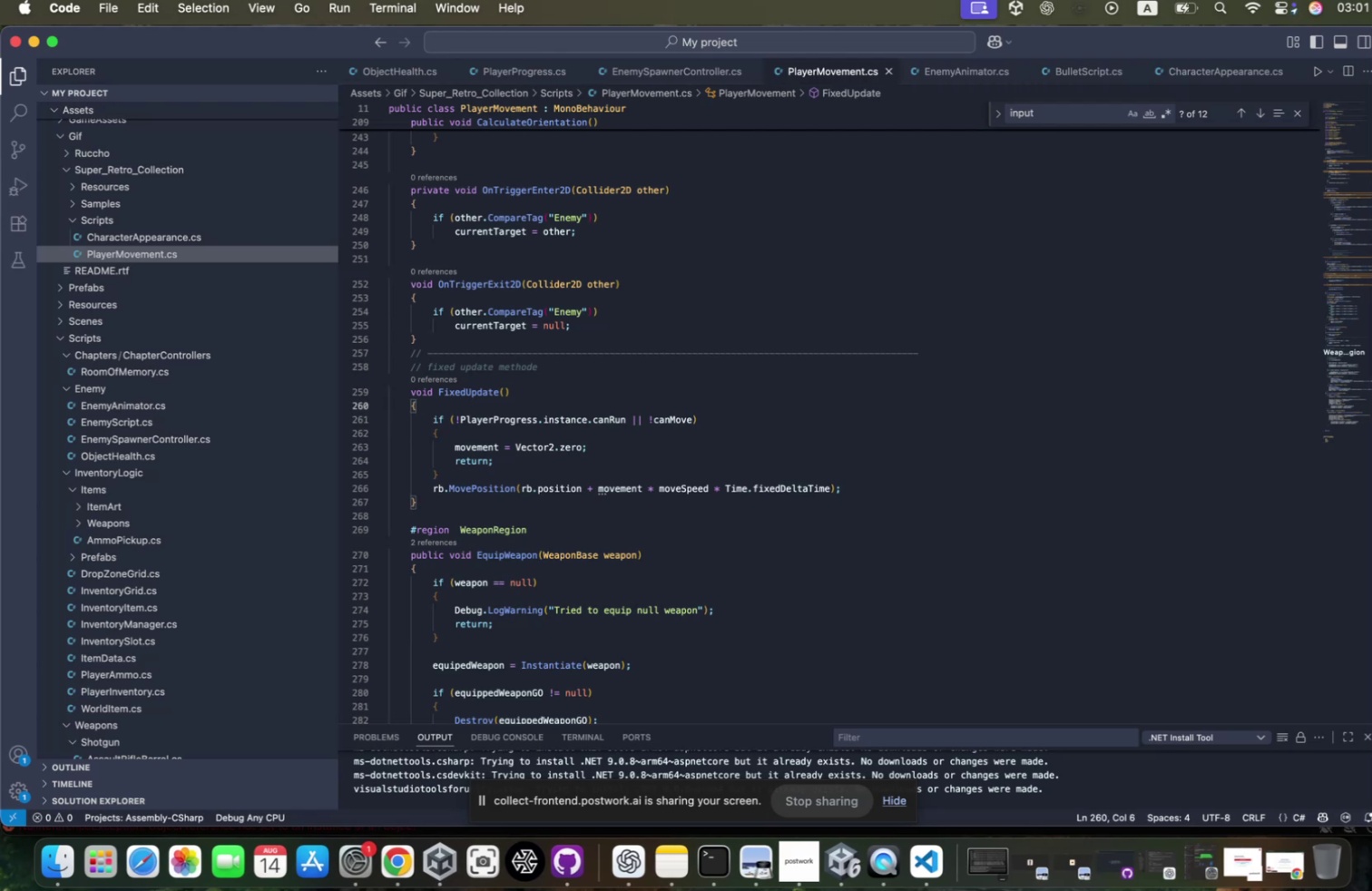 
key(ArrowDown)
 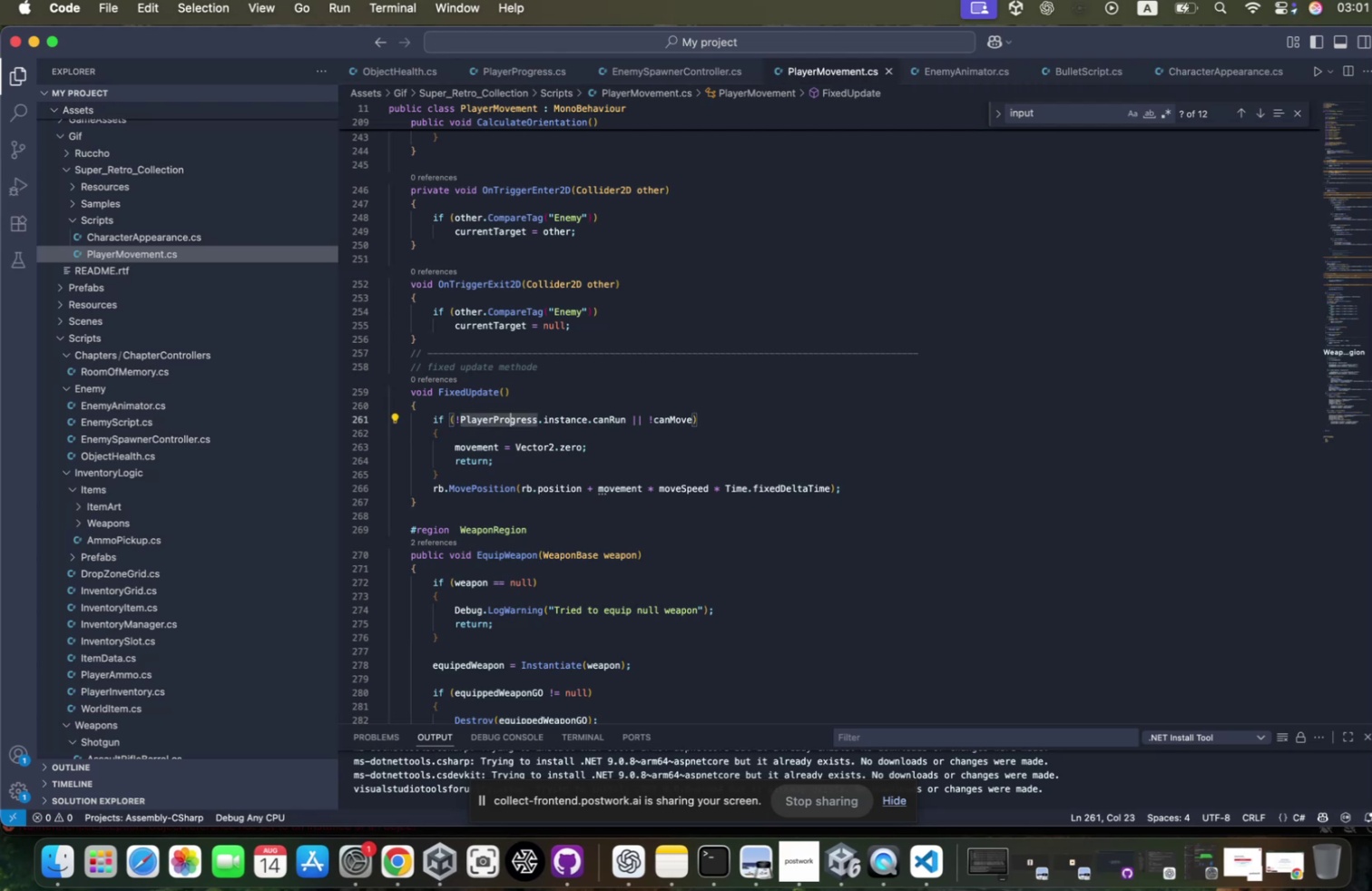 
key(ArrowDown)
 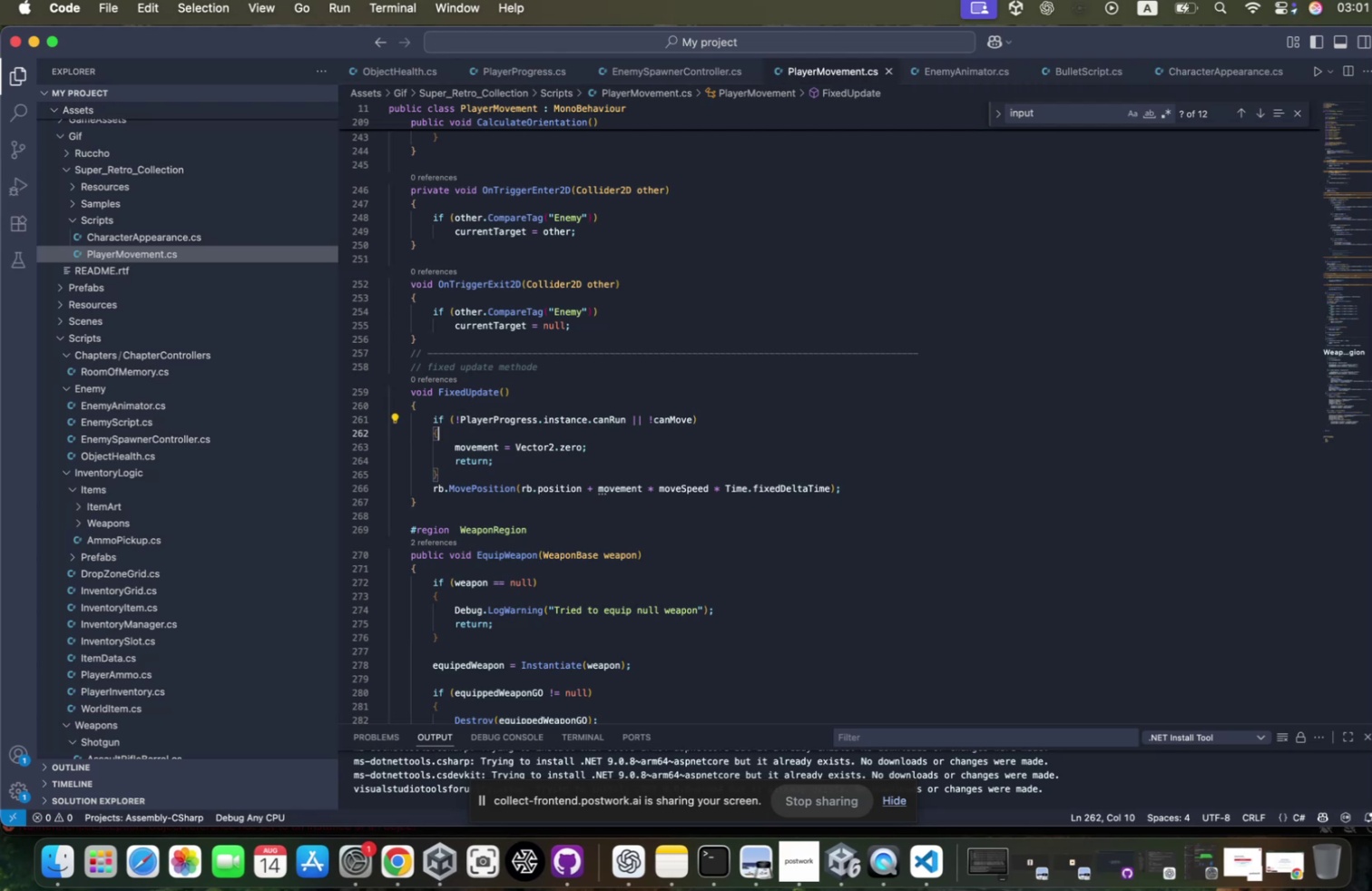 
key(ArrowLeft)
 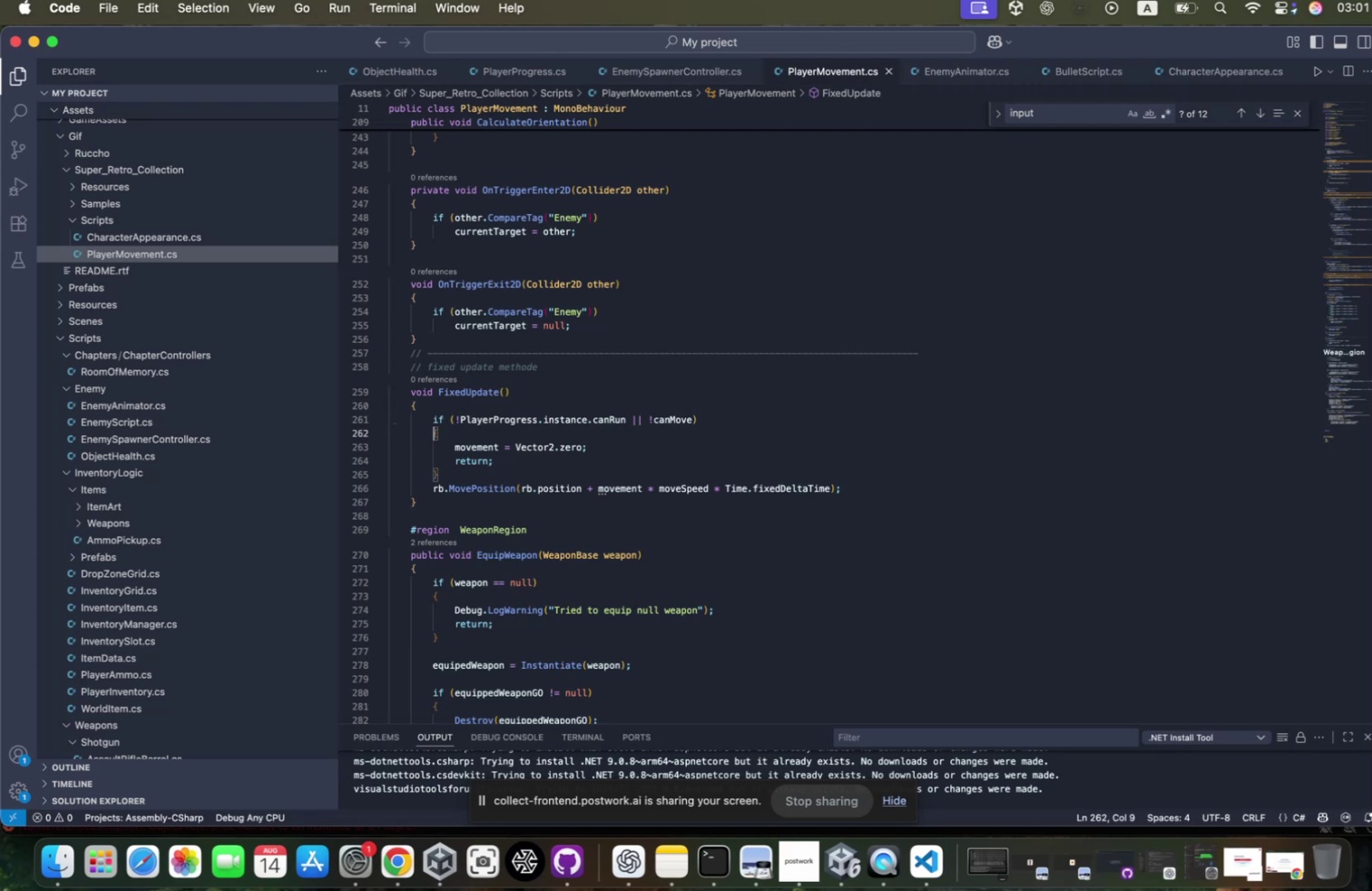 
key(ArrowLeft)
 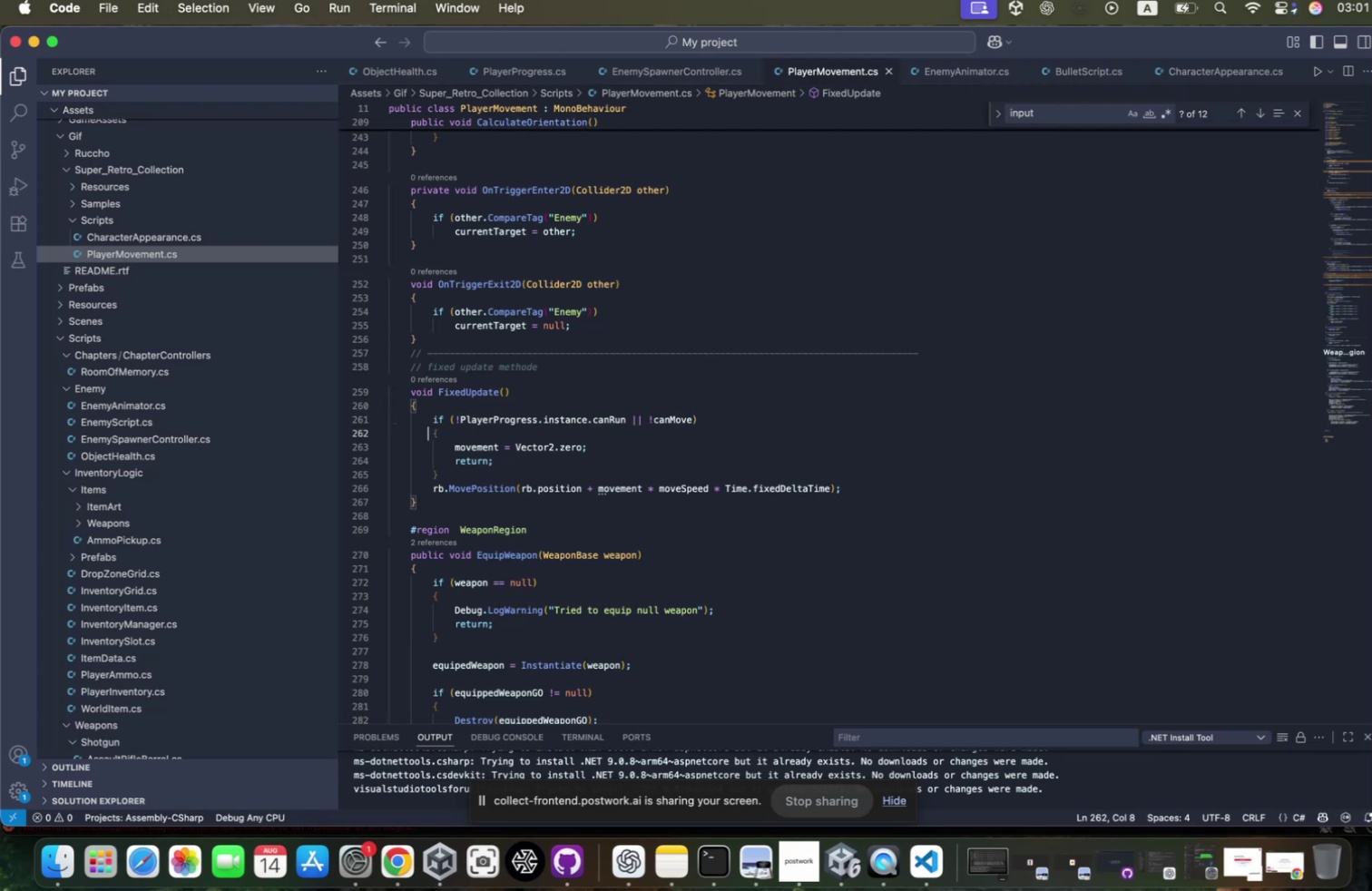 
key(ArrowUp)
 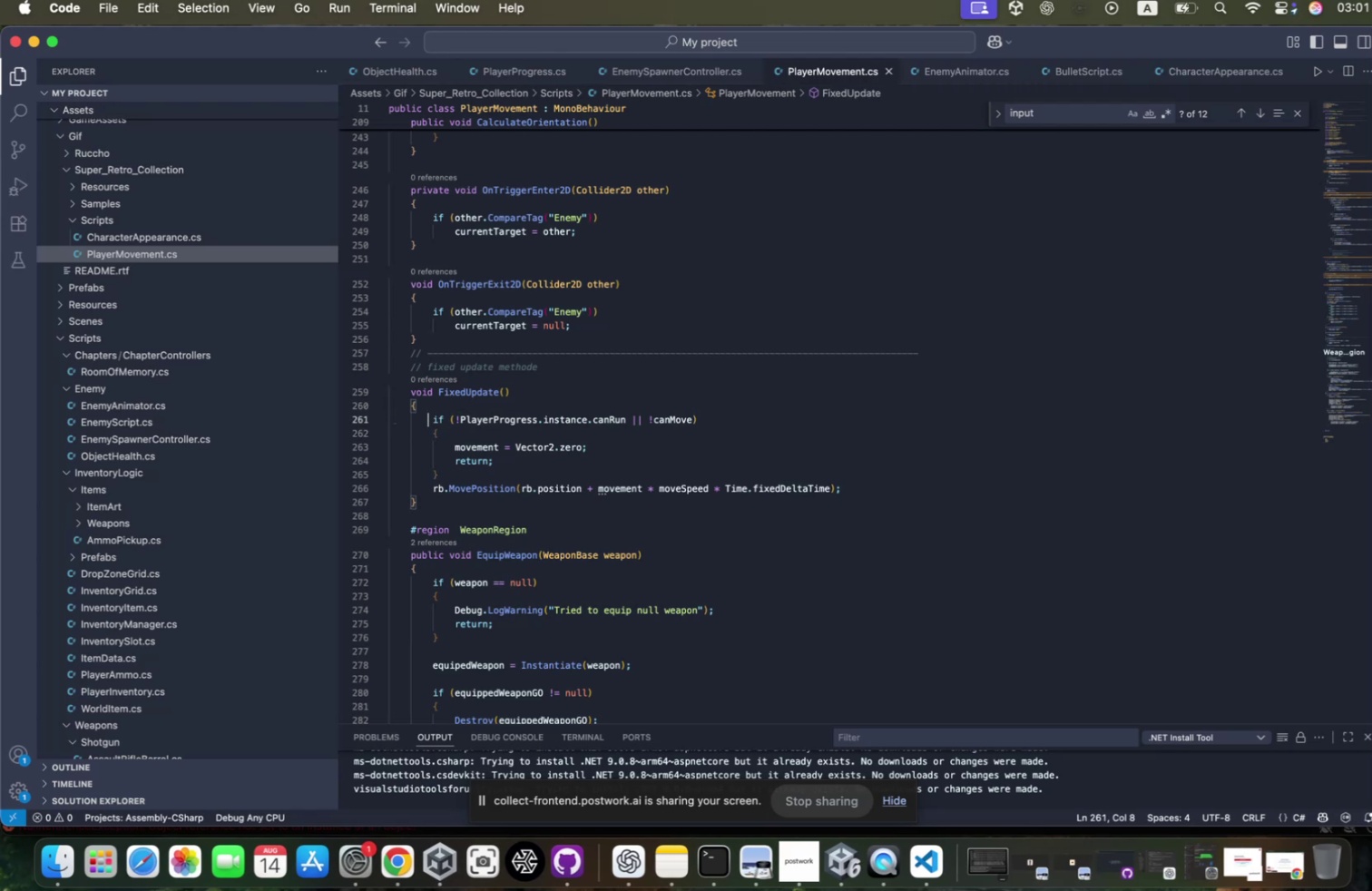 
key(ArrowUp)
 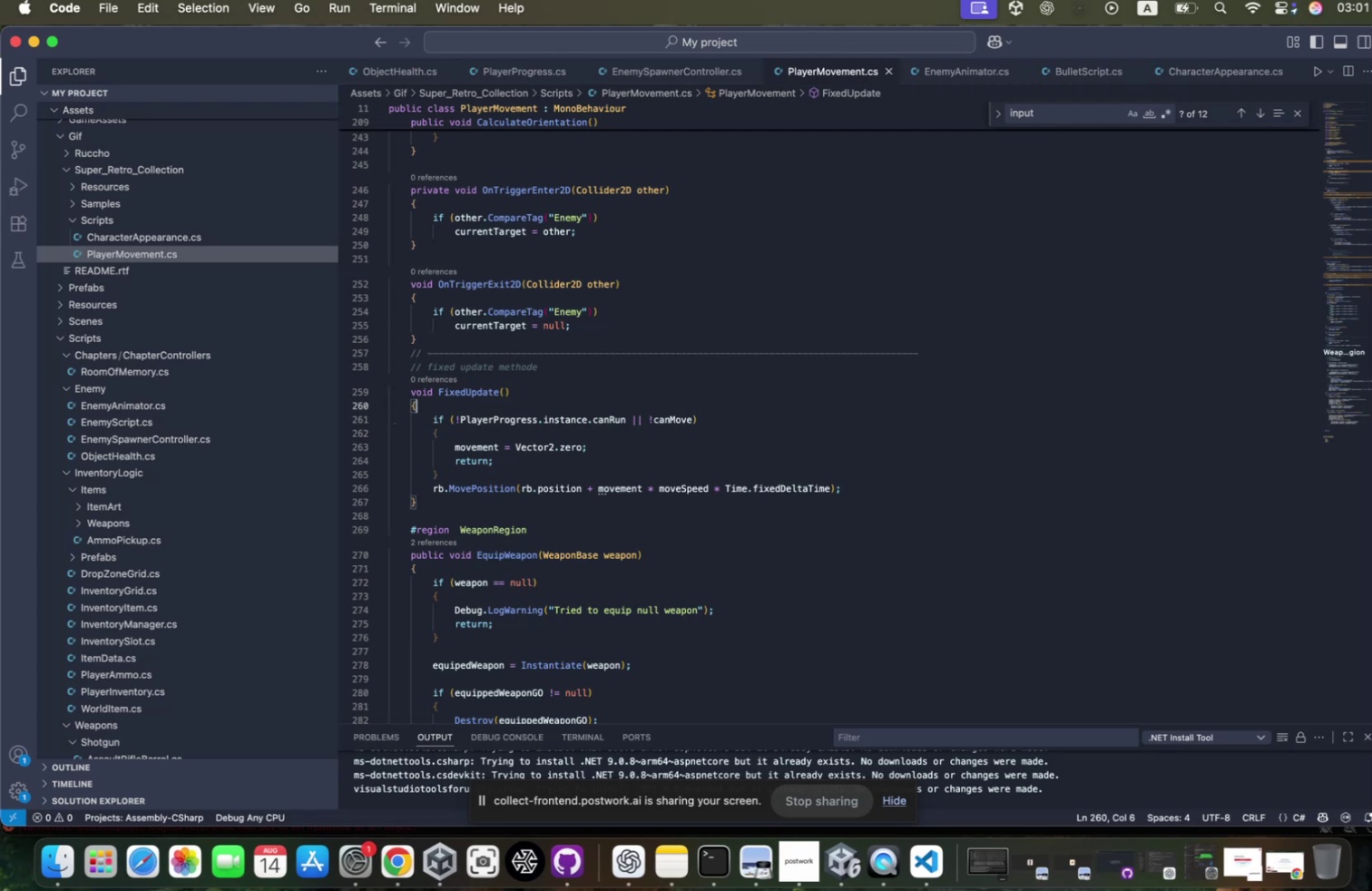 
type(if(isal)
key(Tab)
 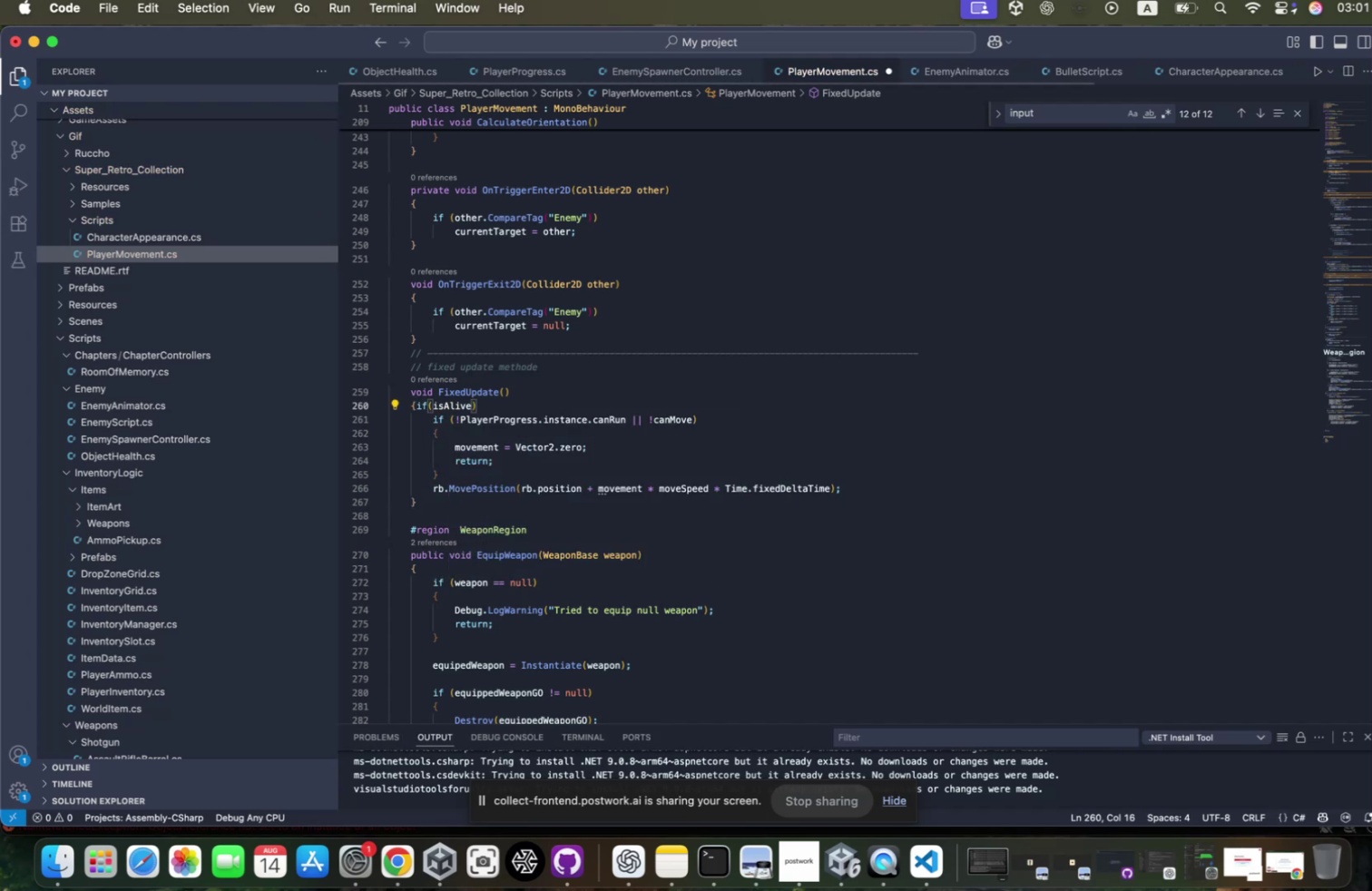 
 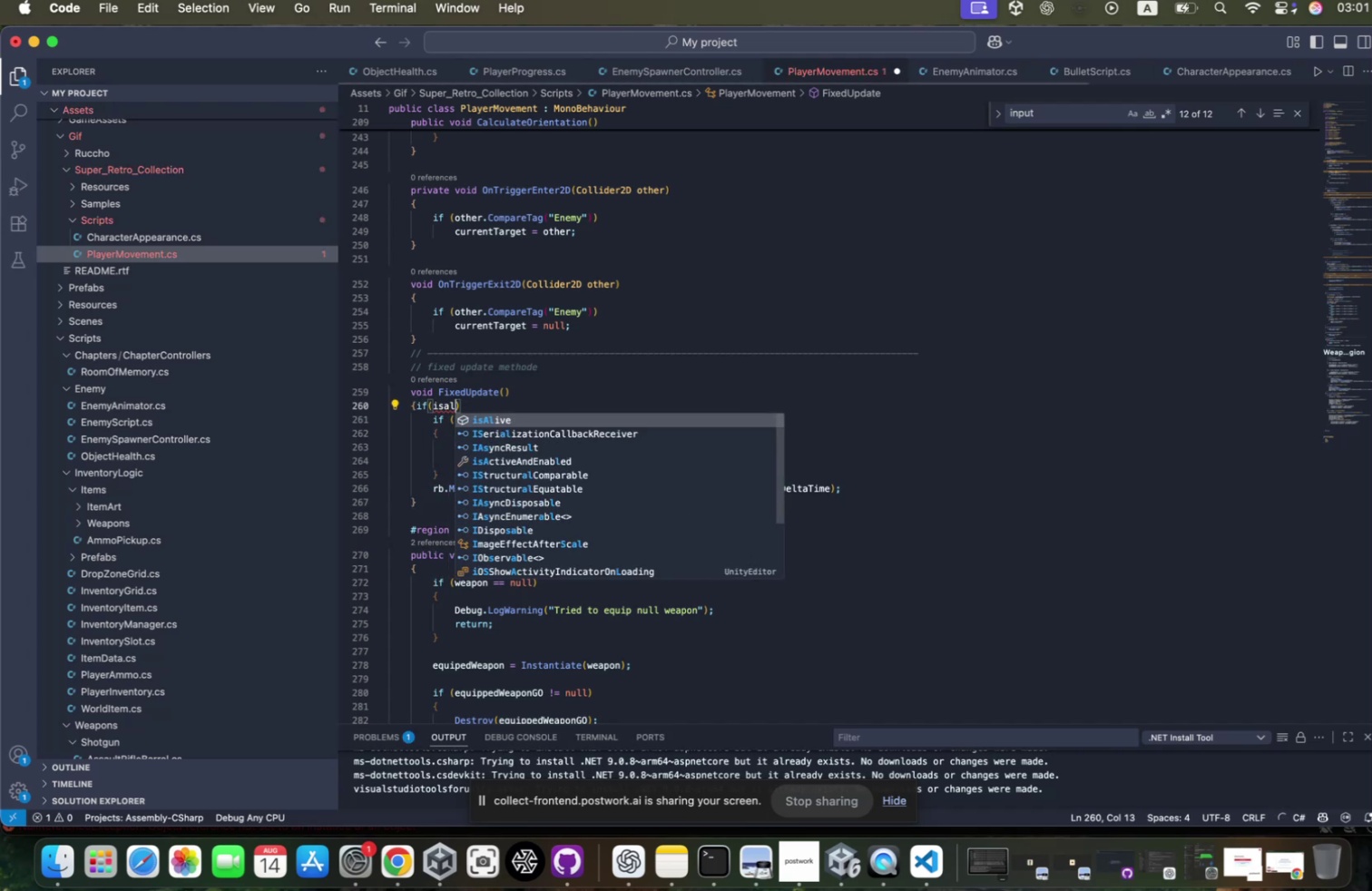 
key(ArrowLeft)
 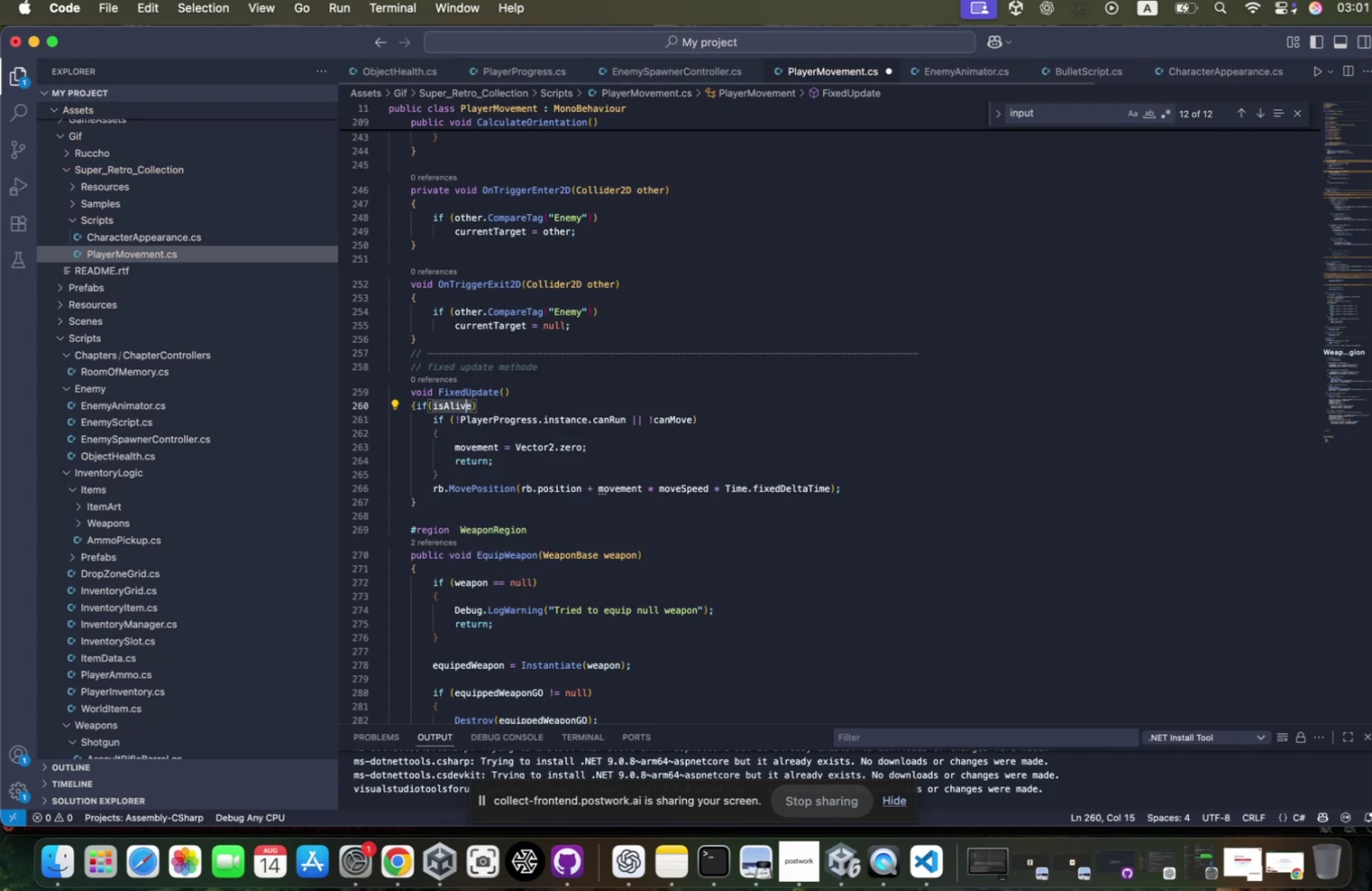 
key(ArrowLeft)
 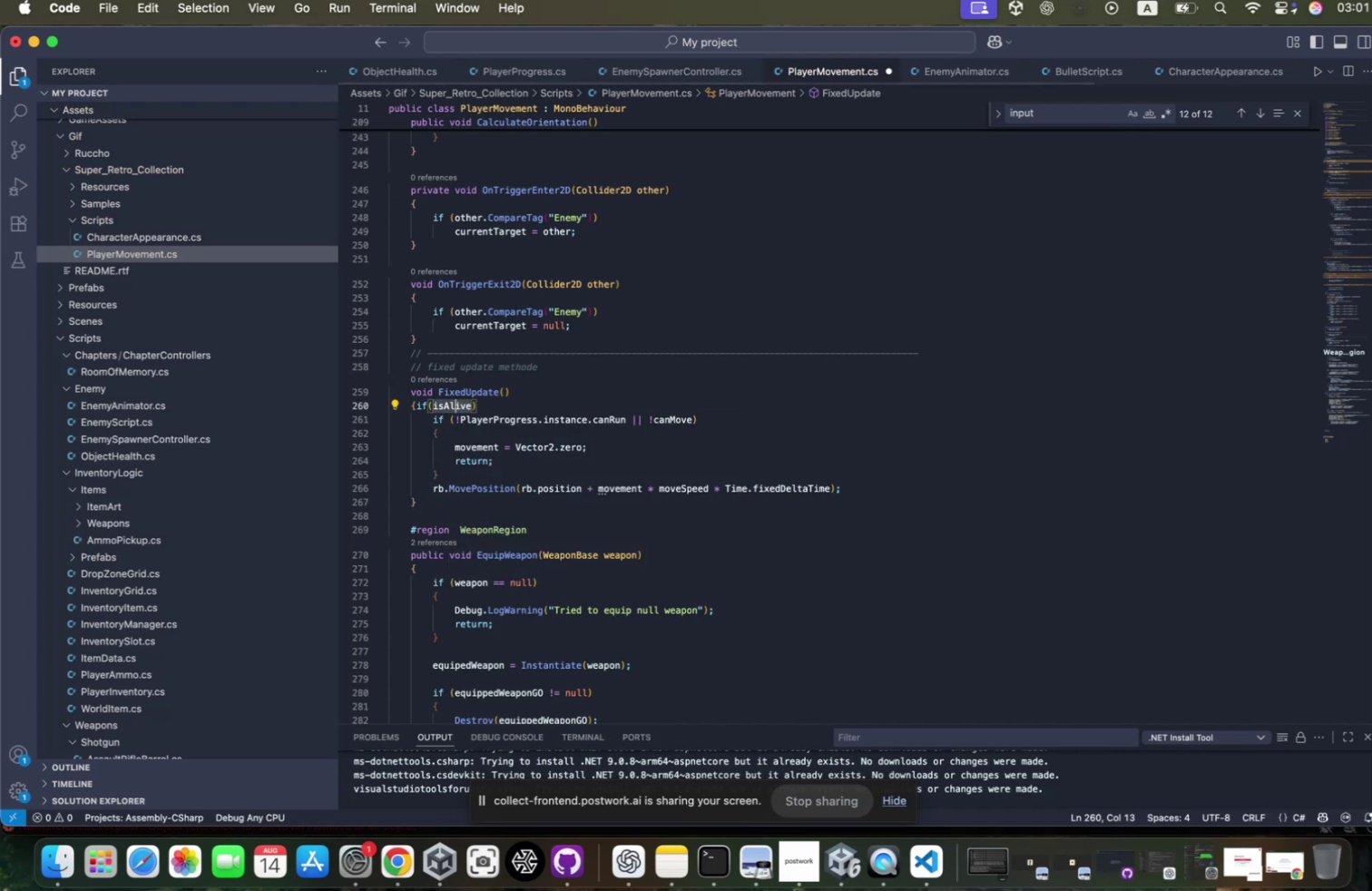 
key(ArrowLeft)
 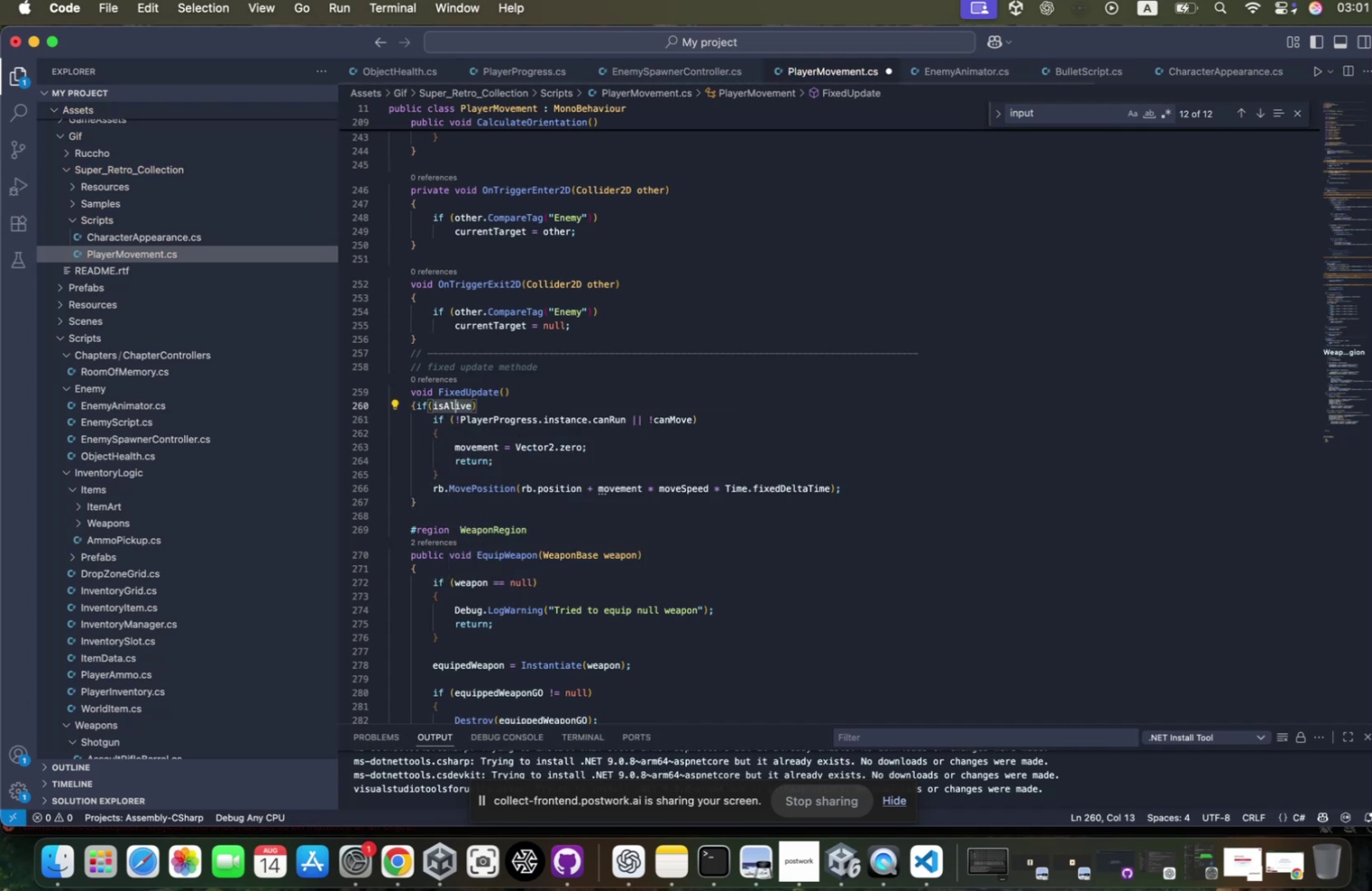 
key(ArrowLeft)
 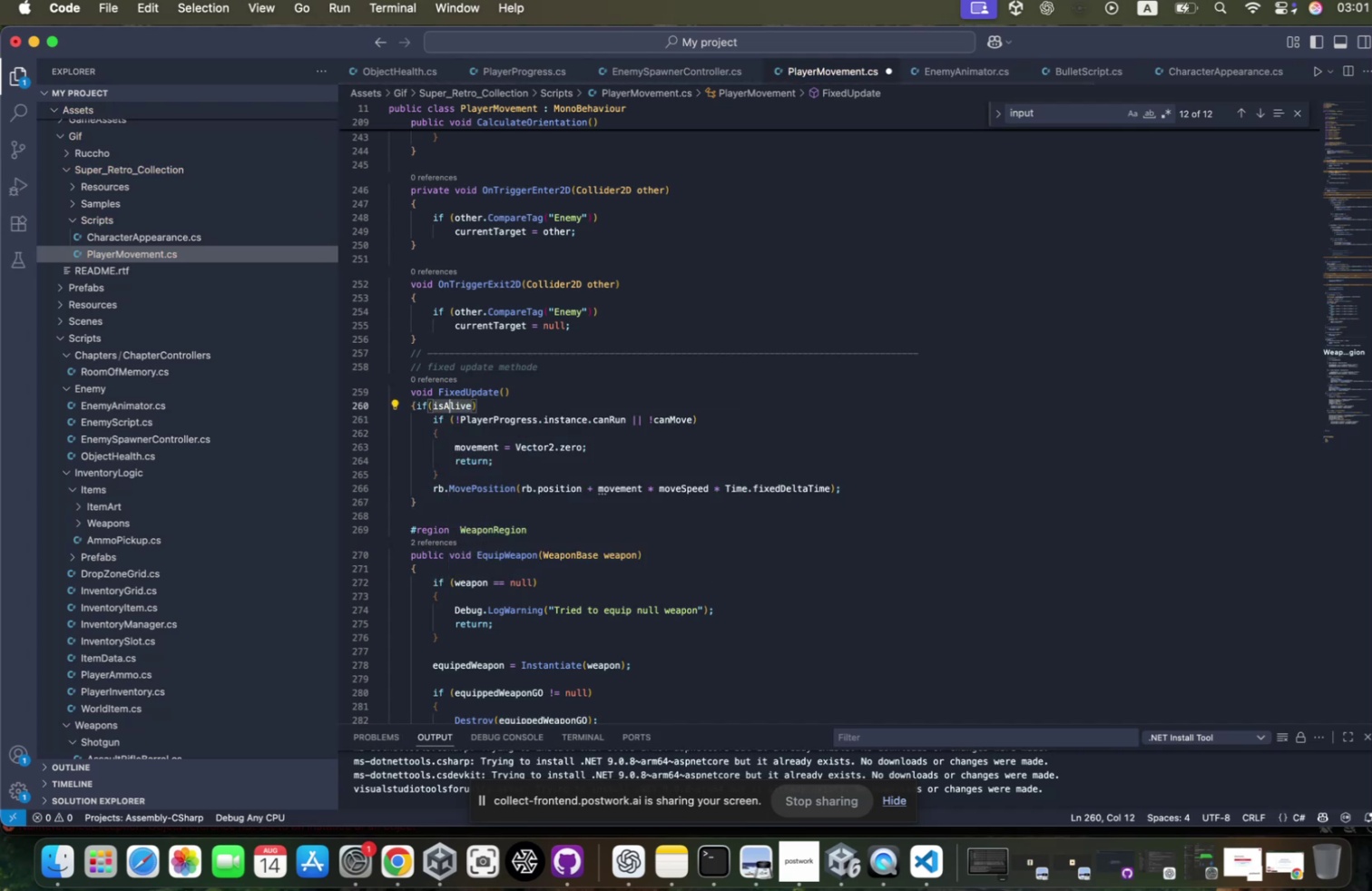 
key(ArrowLeft)
 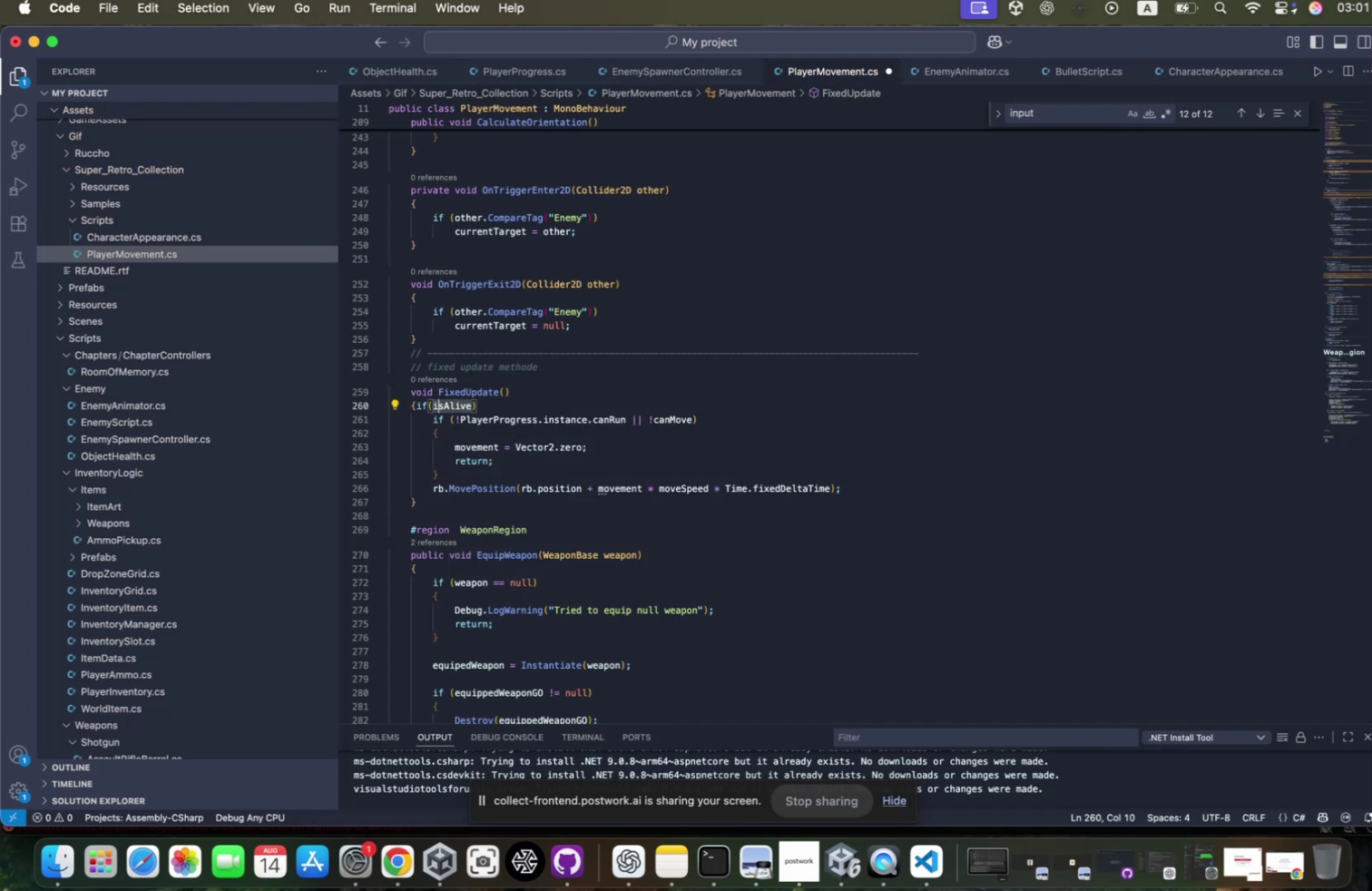 
key(ArrowLeft)
 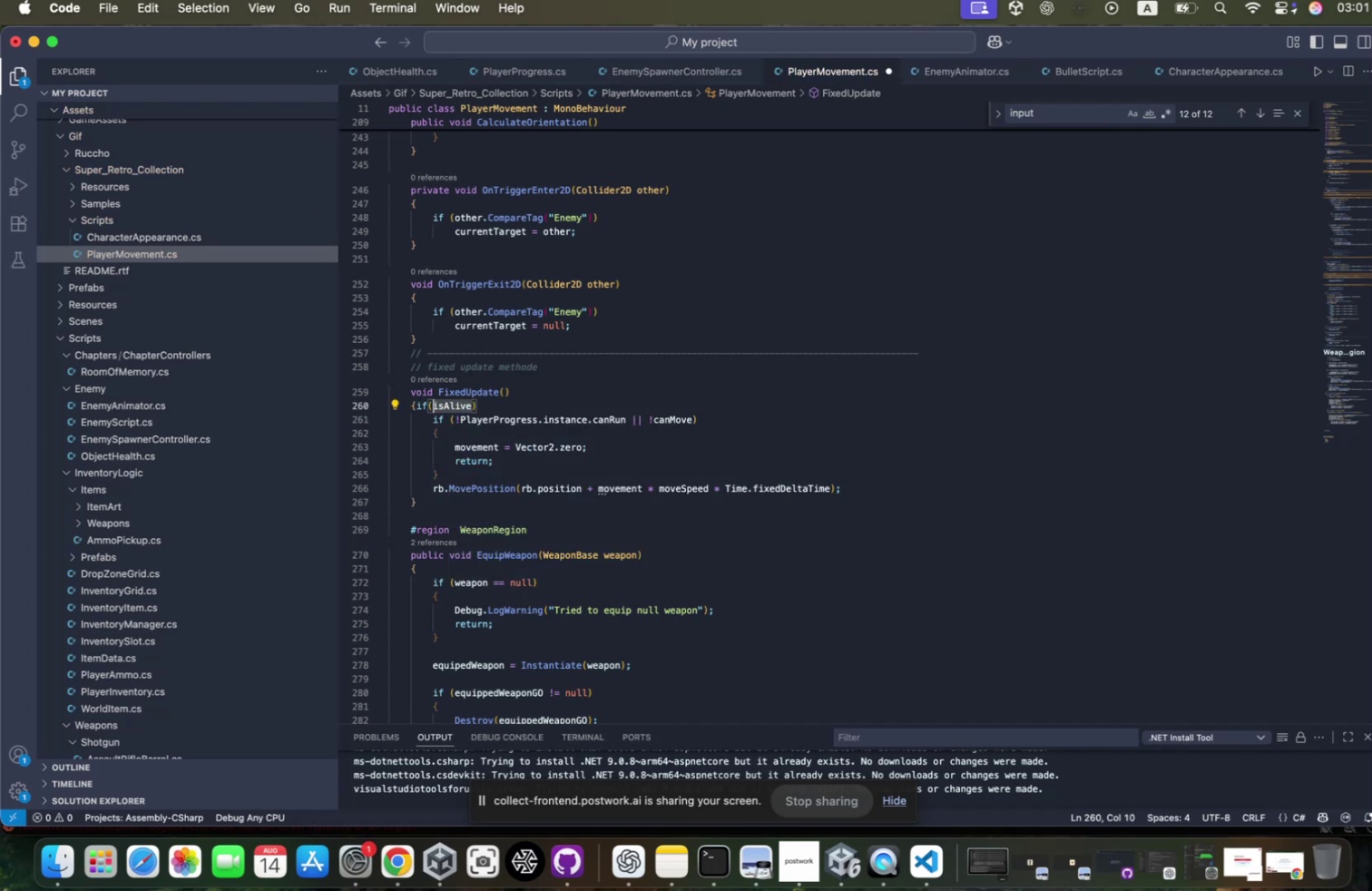 
key(ArrowLeft)
 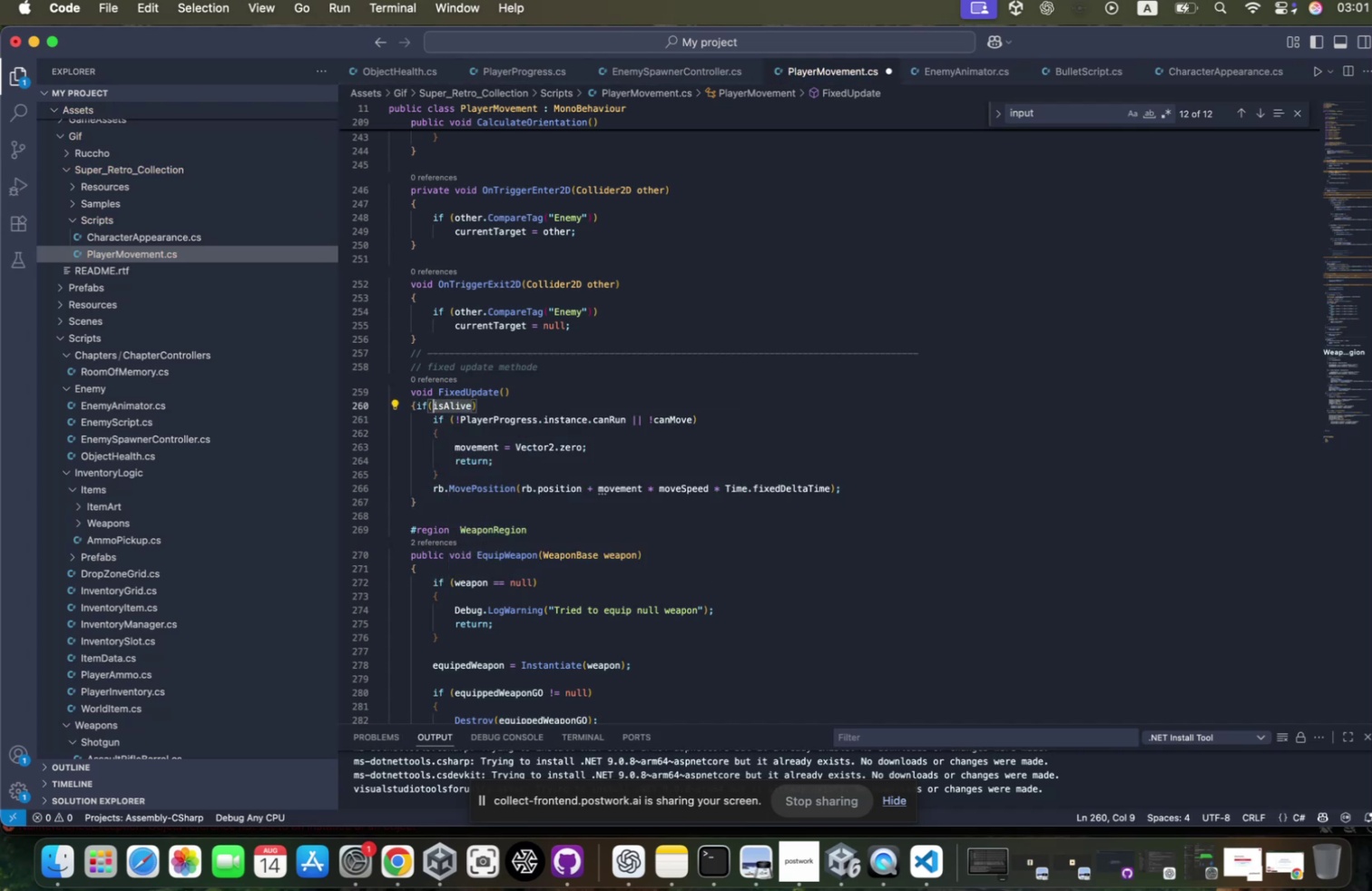 
key(Shift+ShiftRight)
 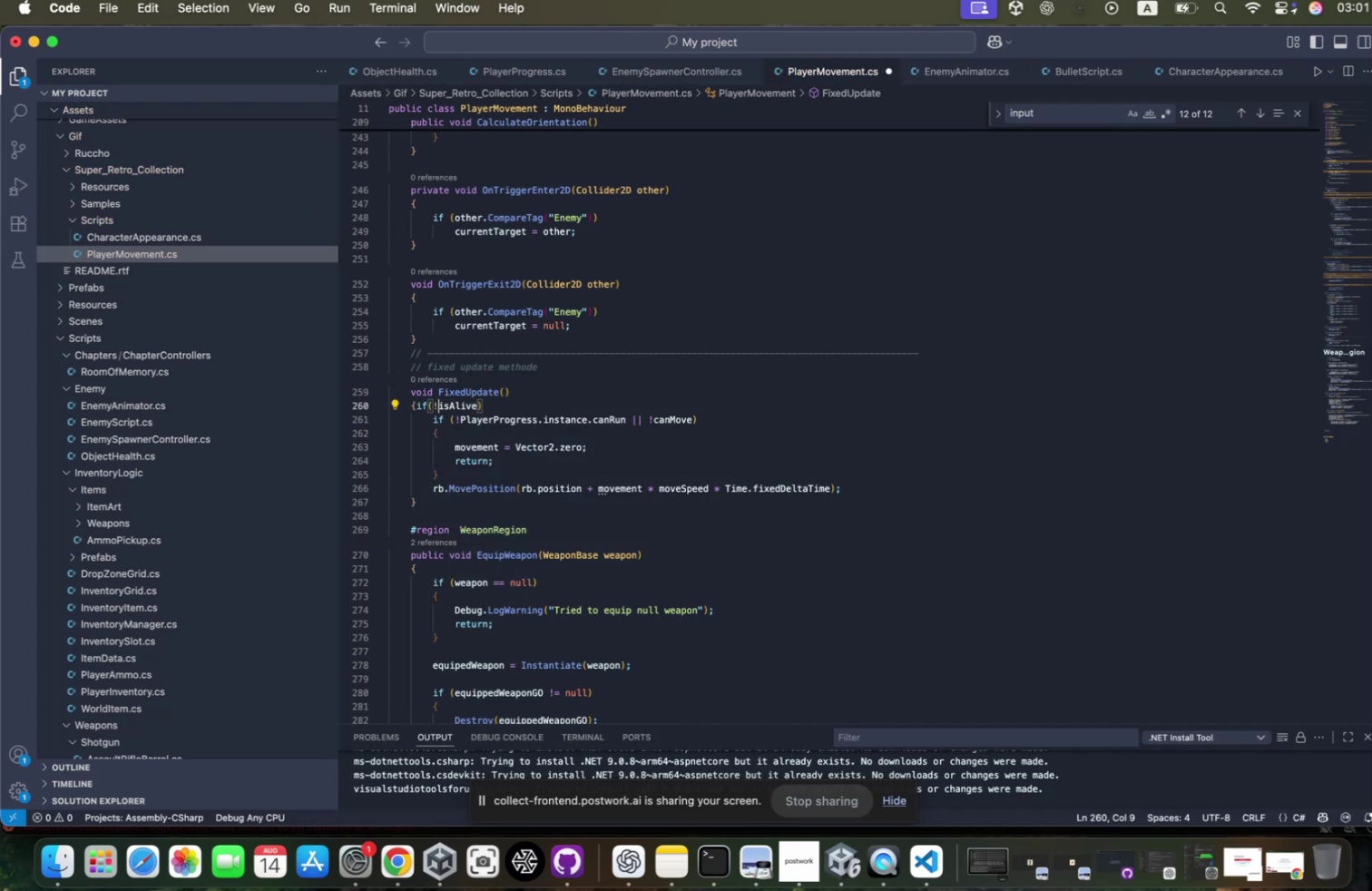 
key(Shift+1)
 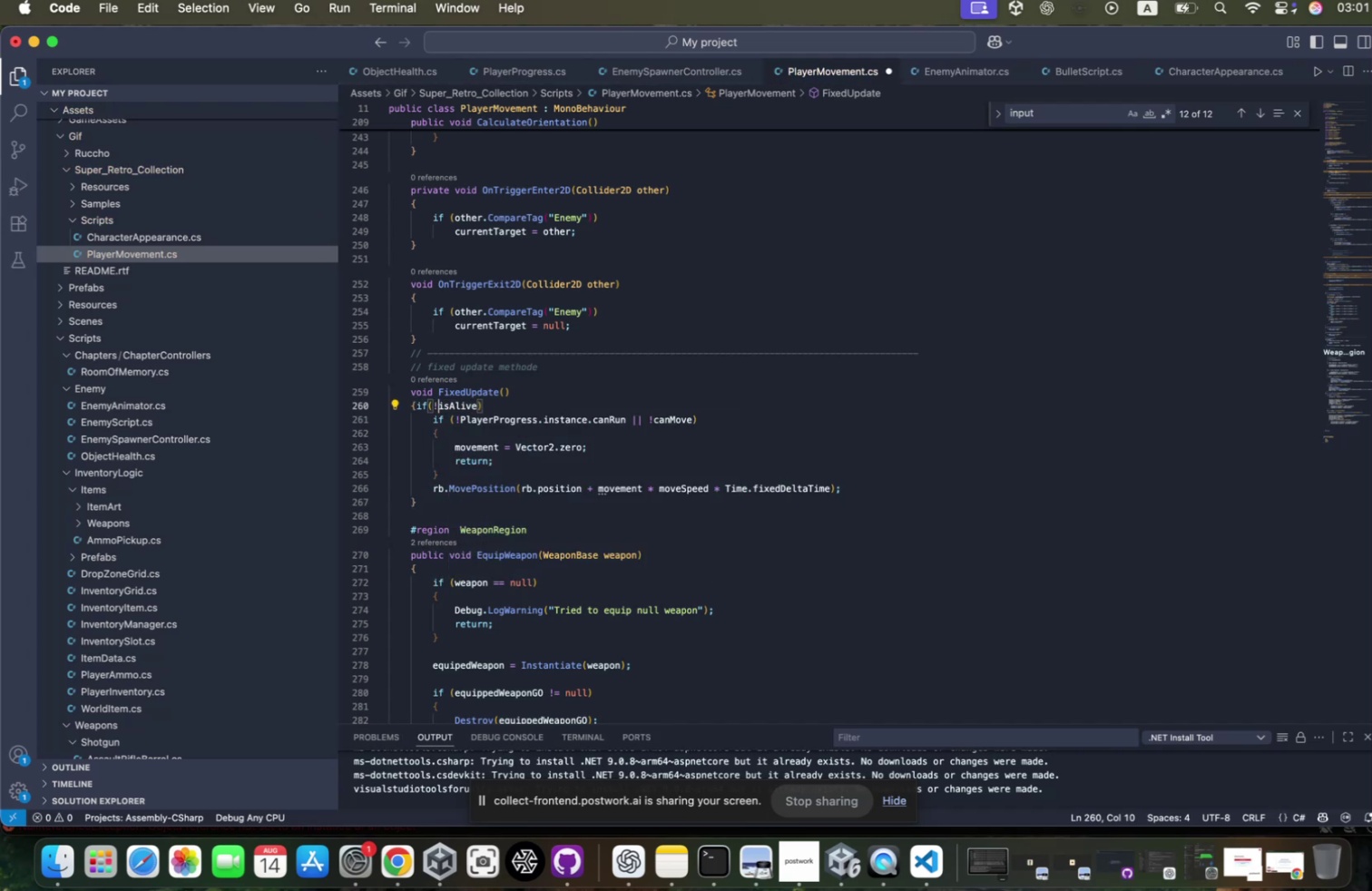 
hold_key(key=ArrowRight, duration=0.85)
 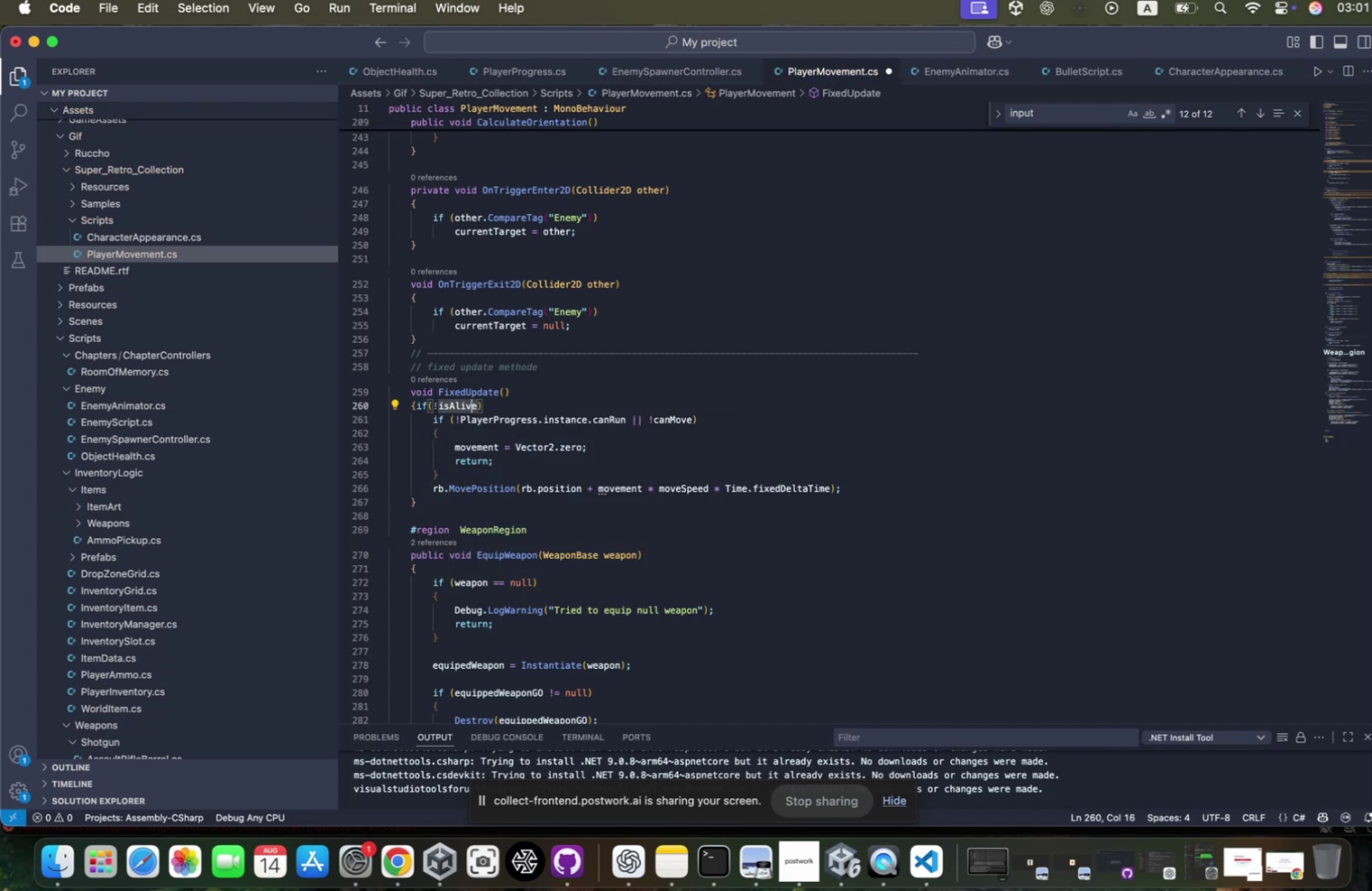 
key(ArrowRight)
 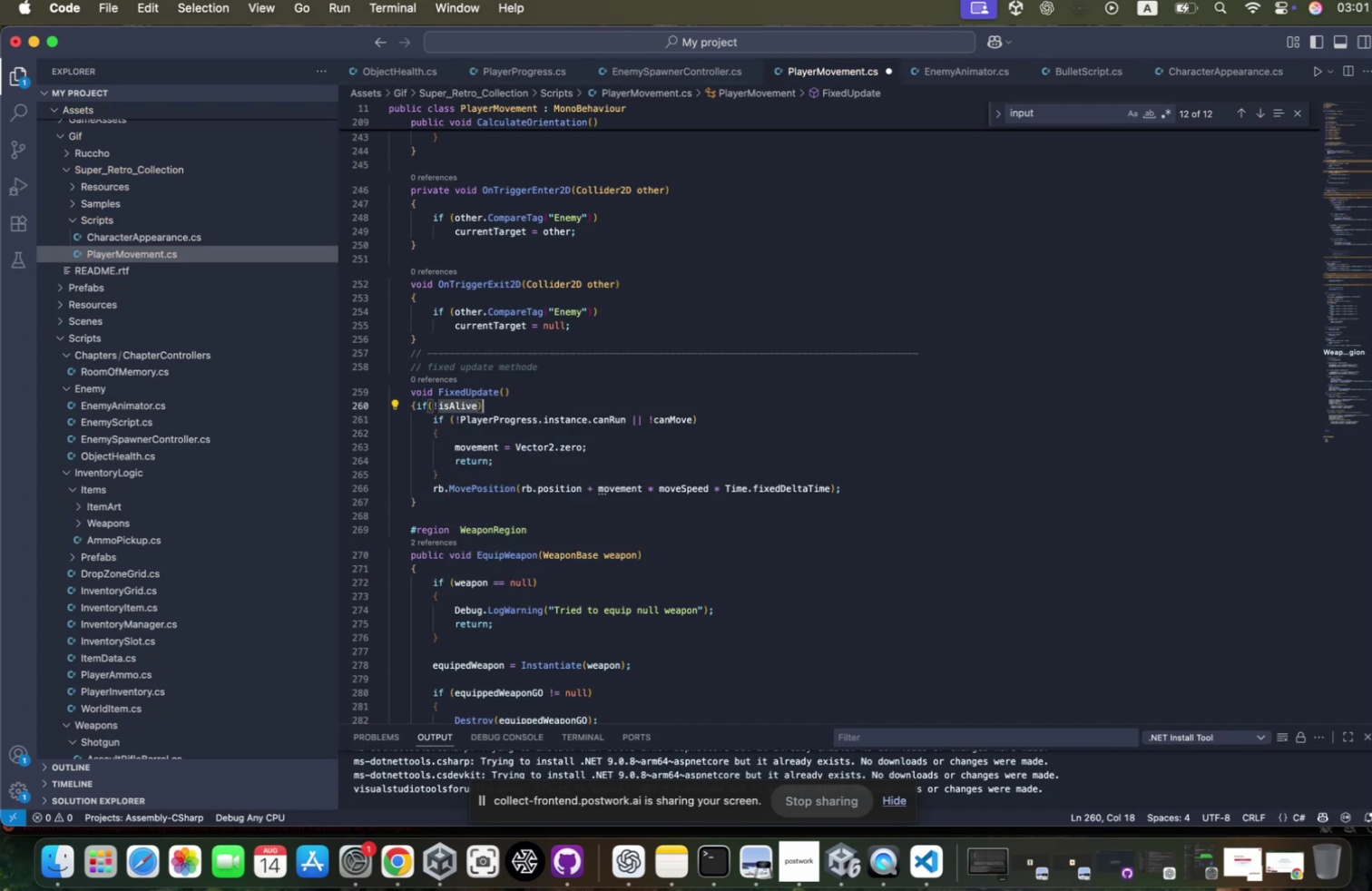 
key(ArrowRight)
 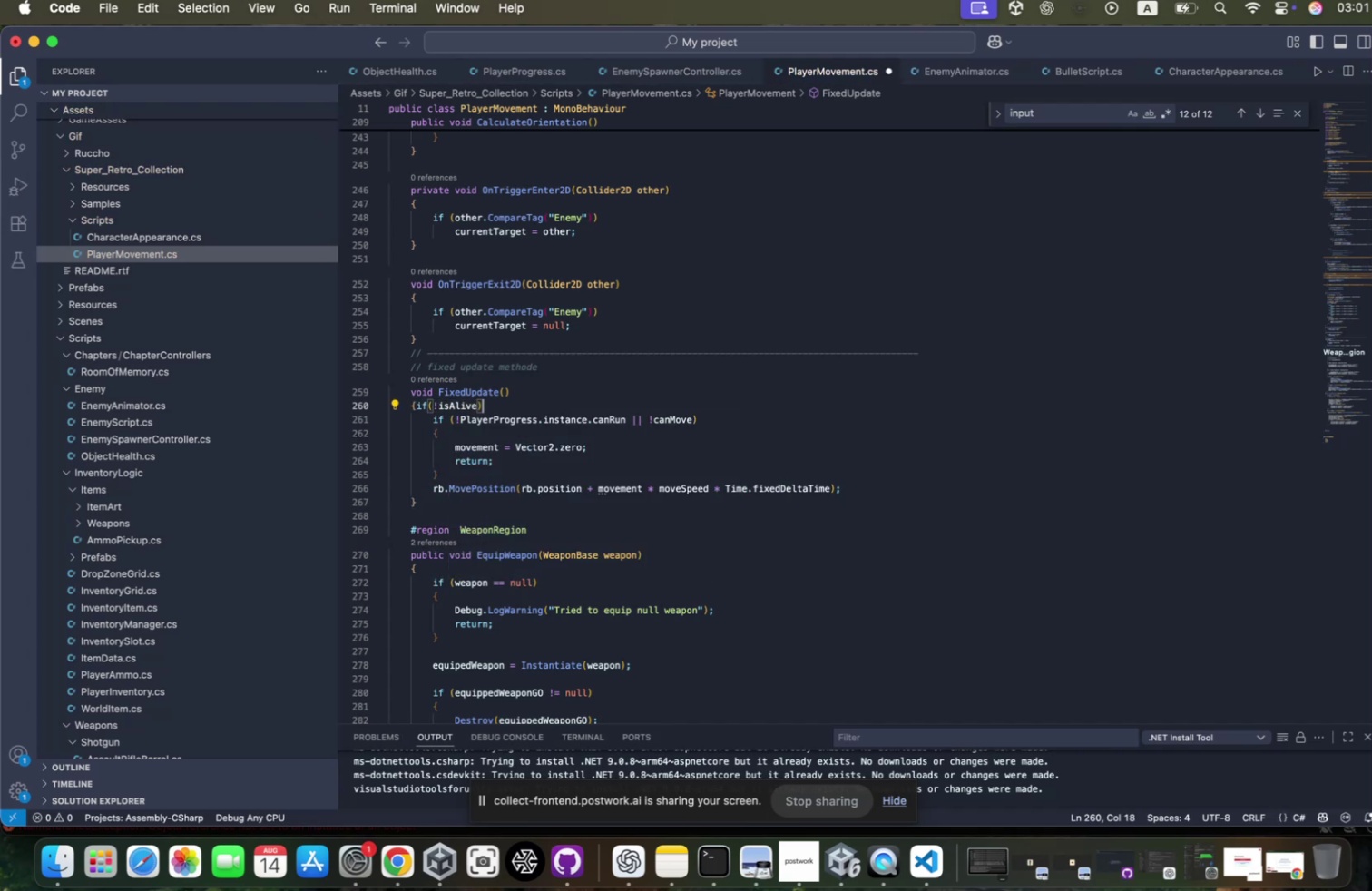 
type( ret)
key(Tab)
type(;)
 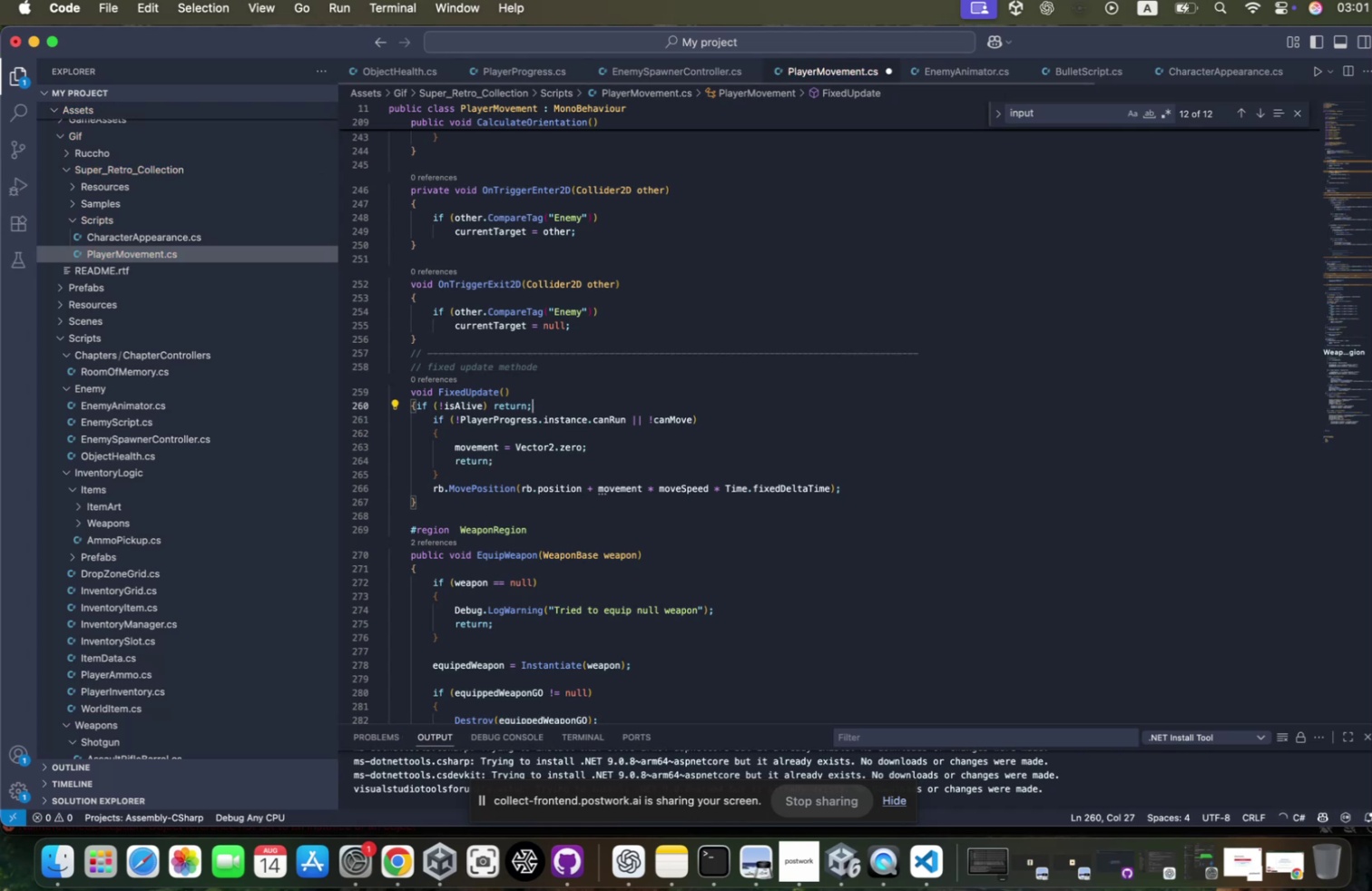 
key(Meta+S)
 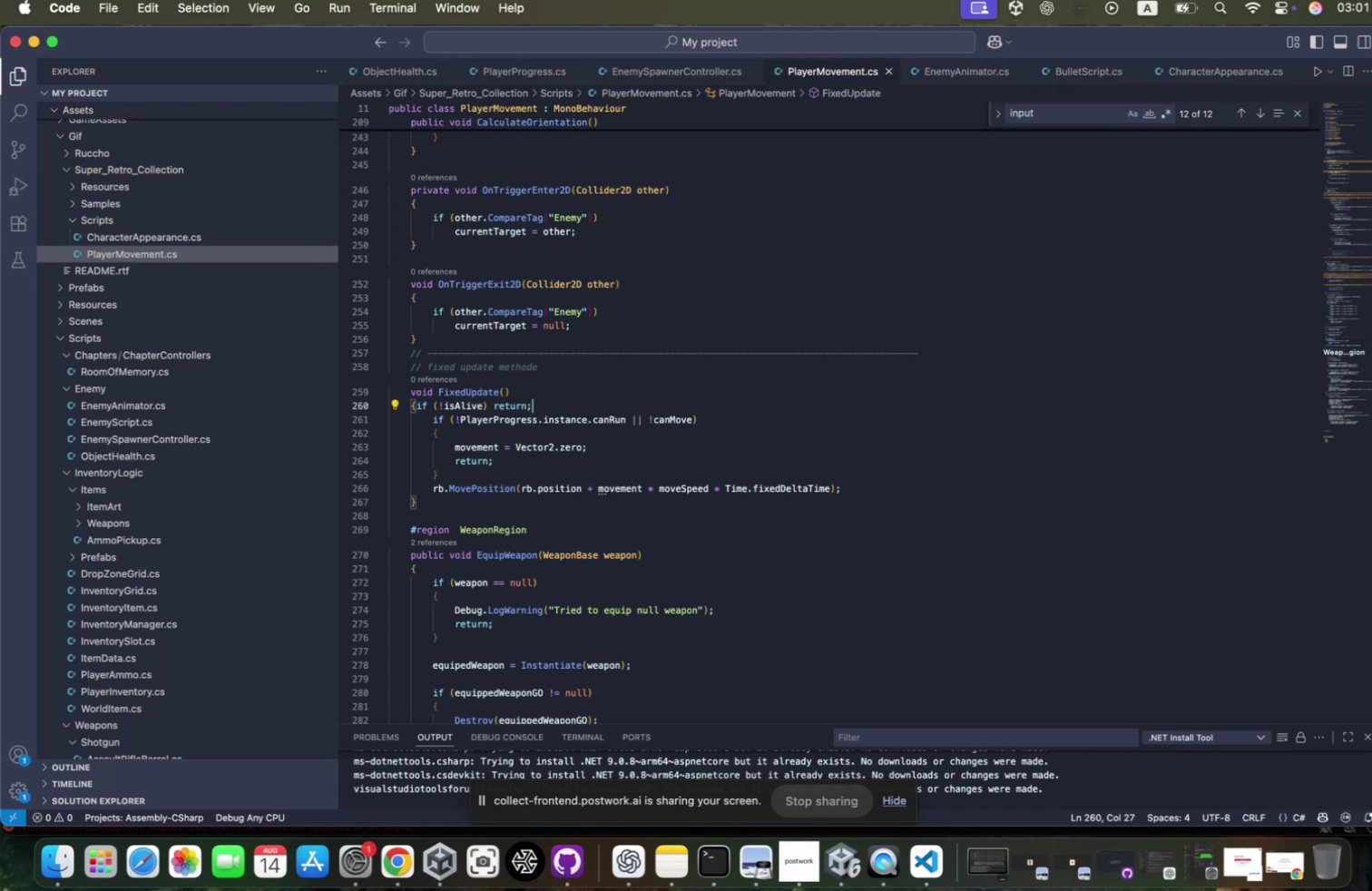 
key(Meta+CommandLeft)
 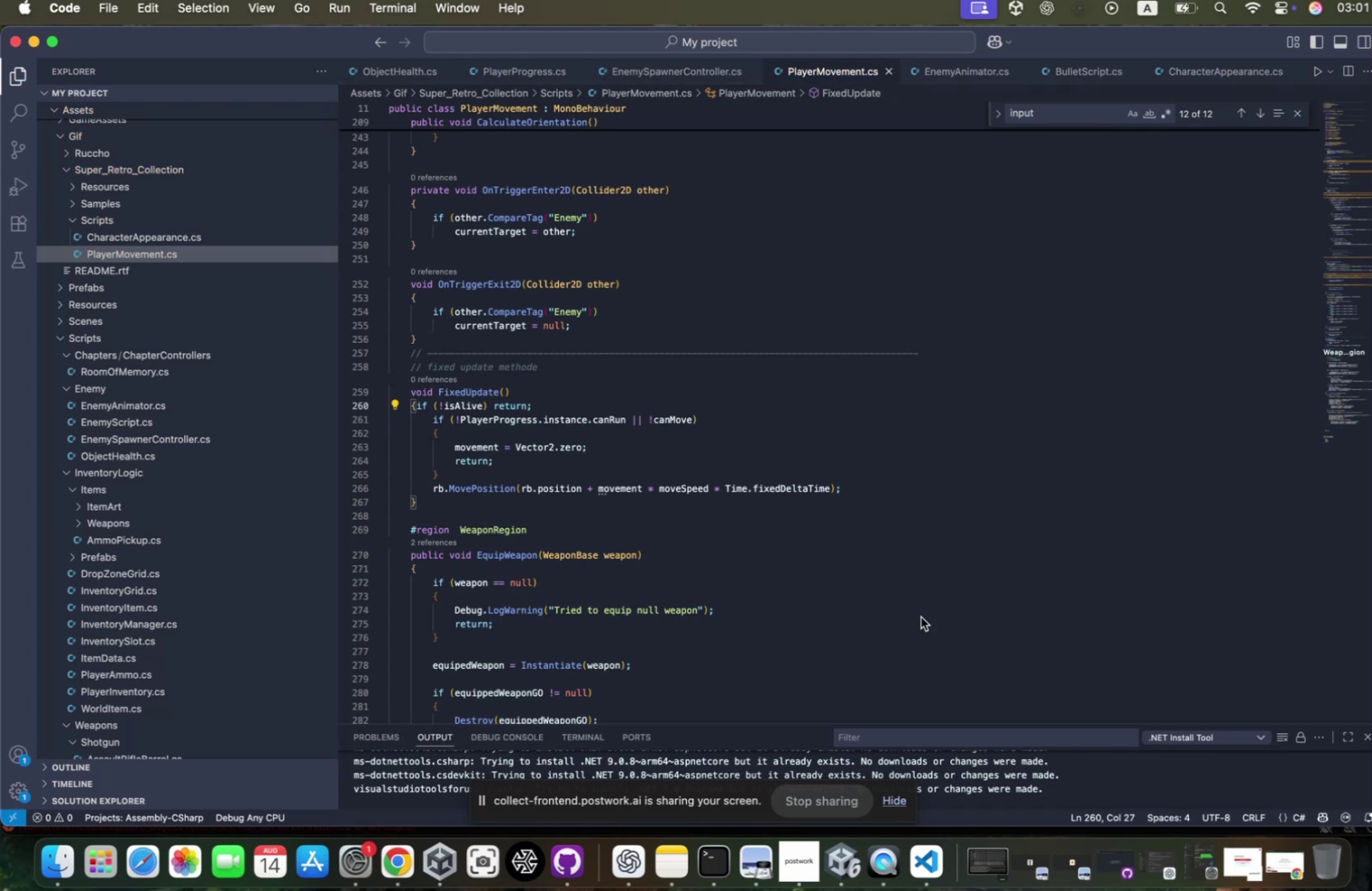 
hold_key(key=Tab, duration=0.59)
 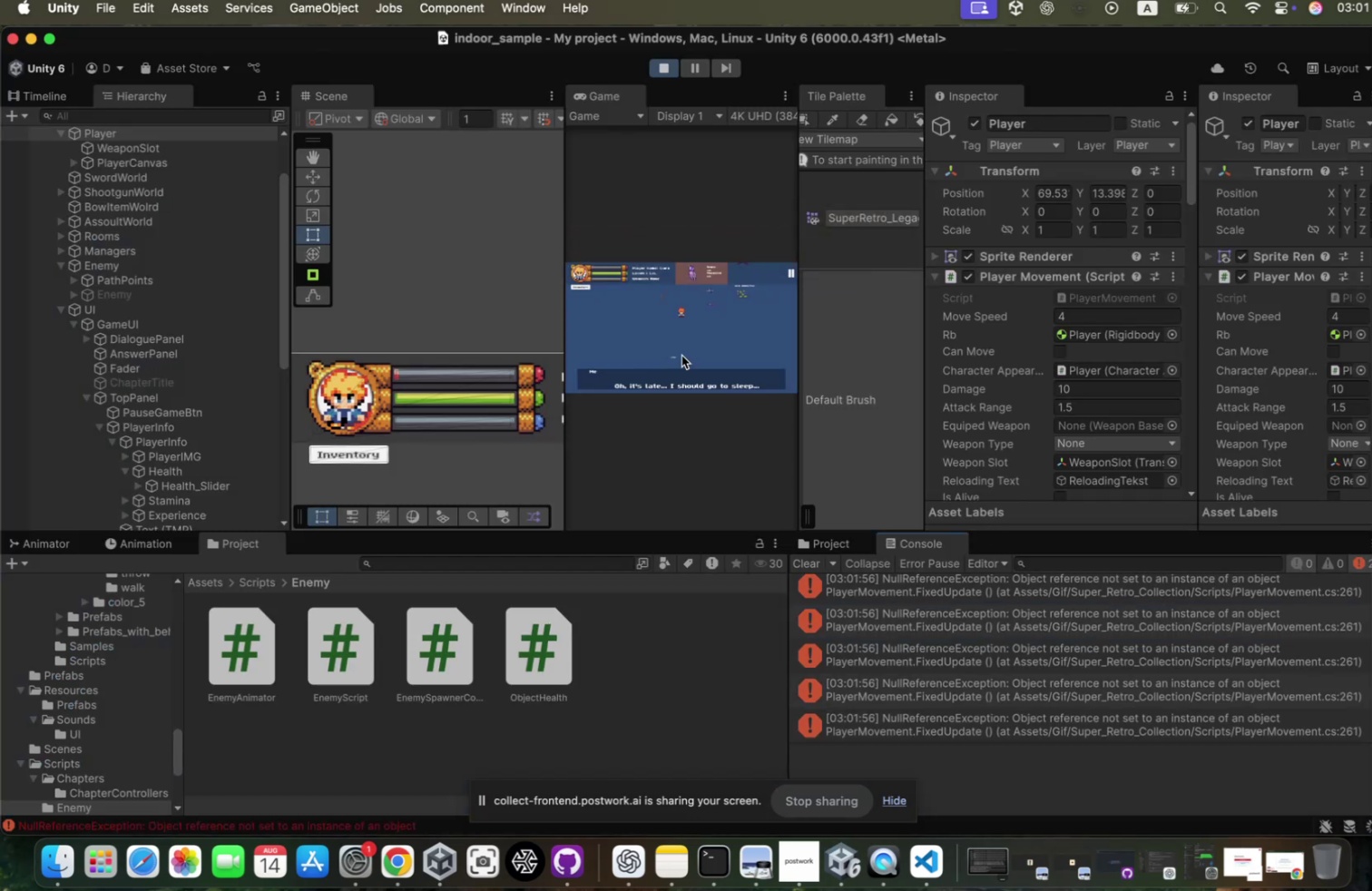 
left_click([675, 360])
 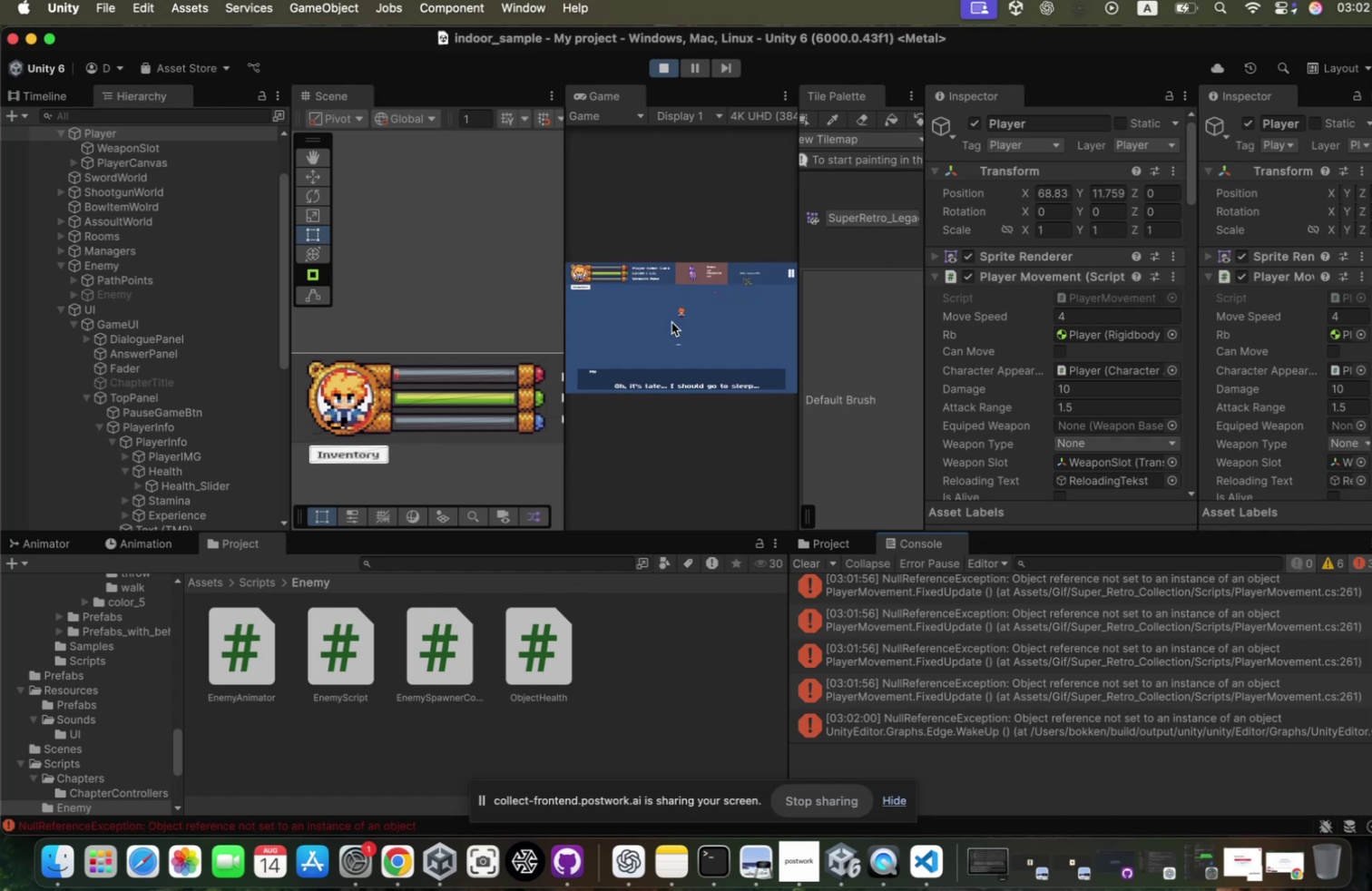 
wait(18.15)
 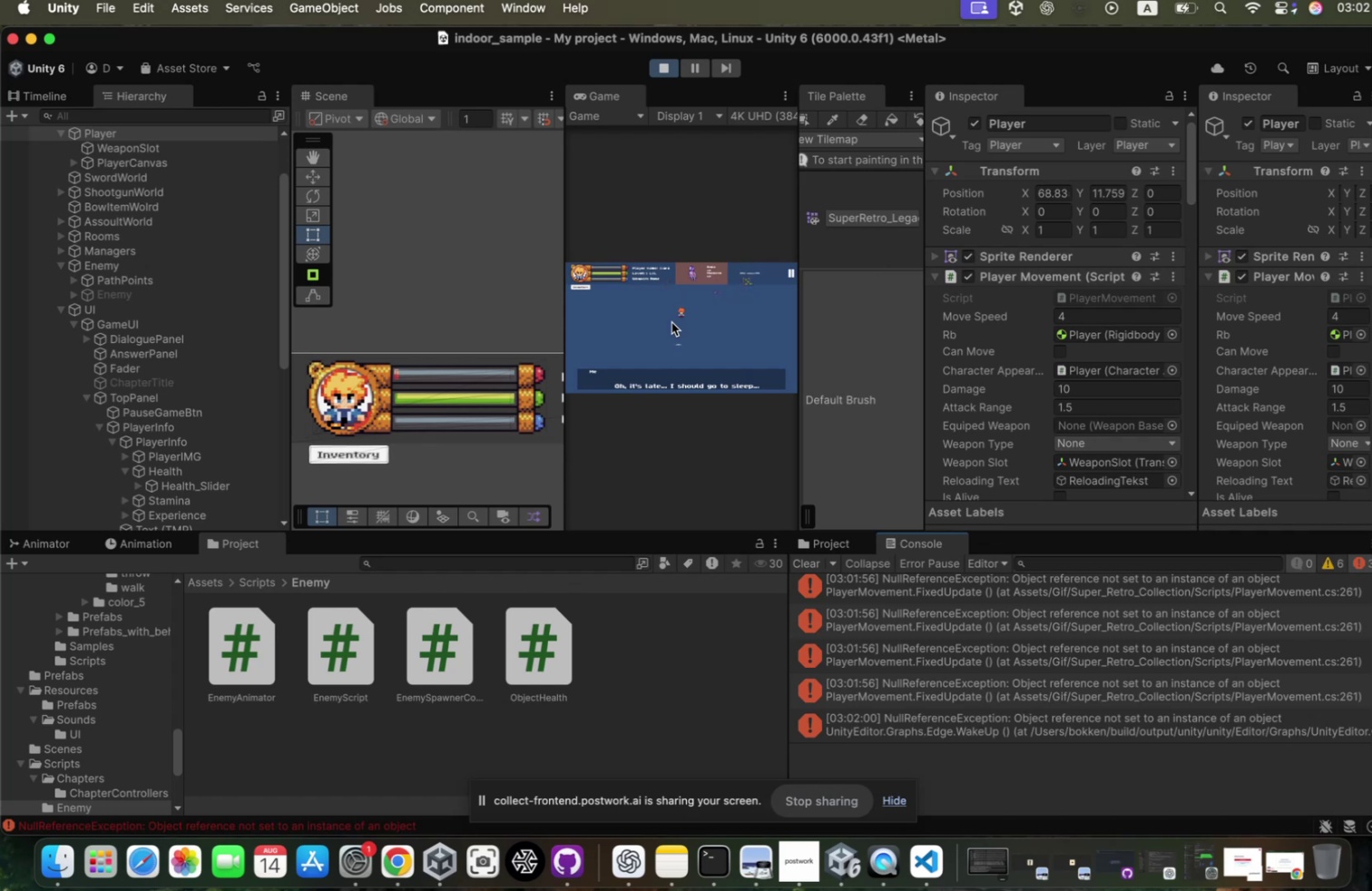 
left_click([802, 559])
 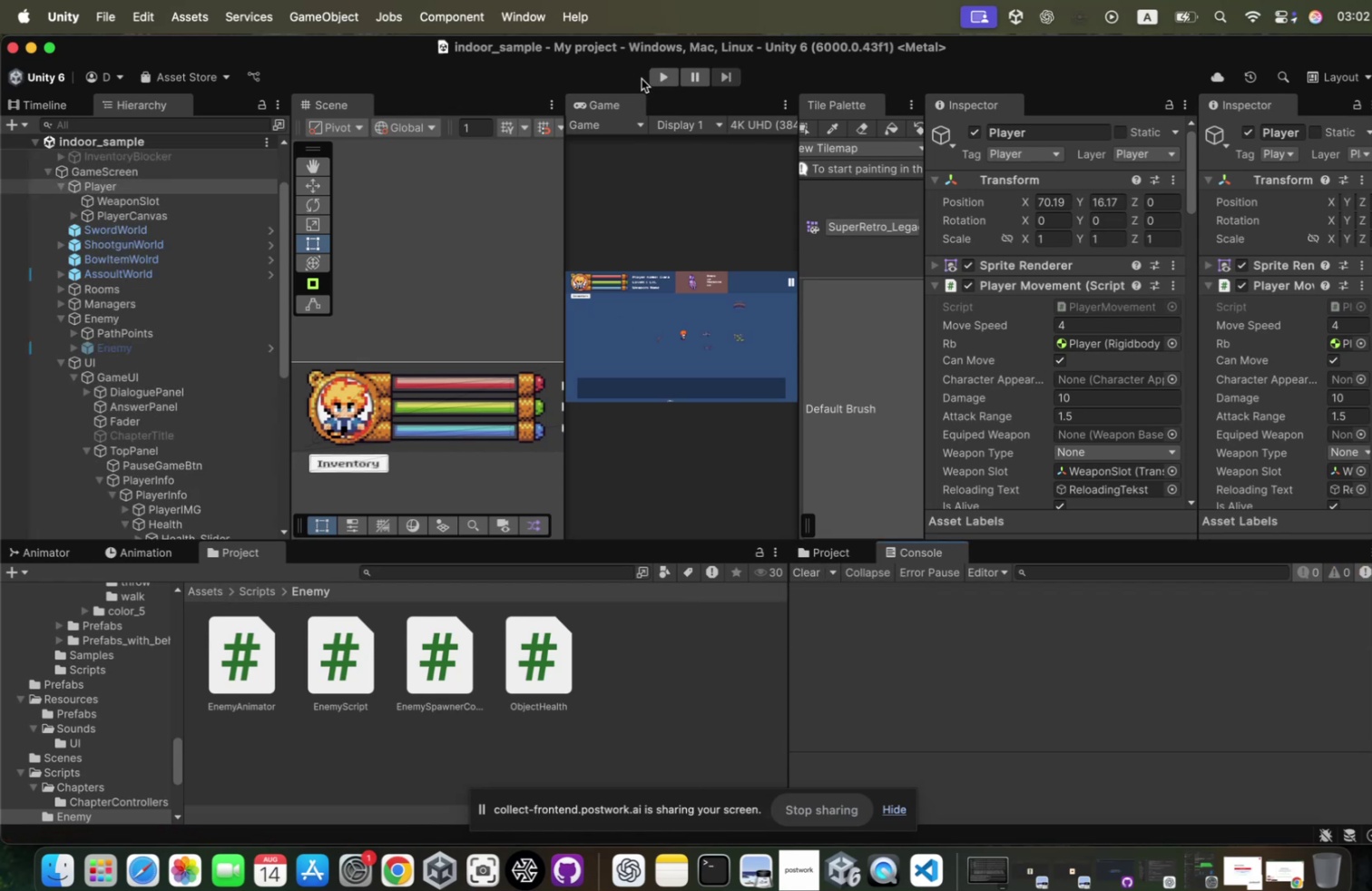 
mouse_move([783, 111])
 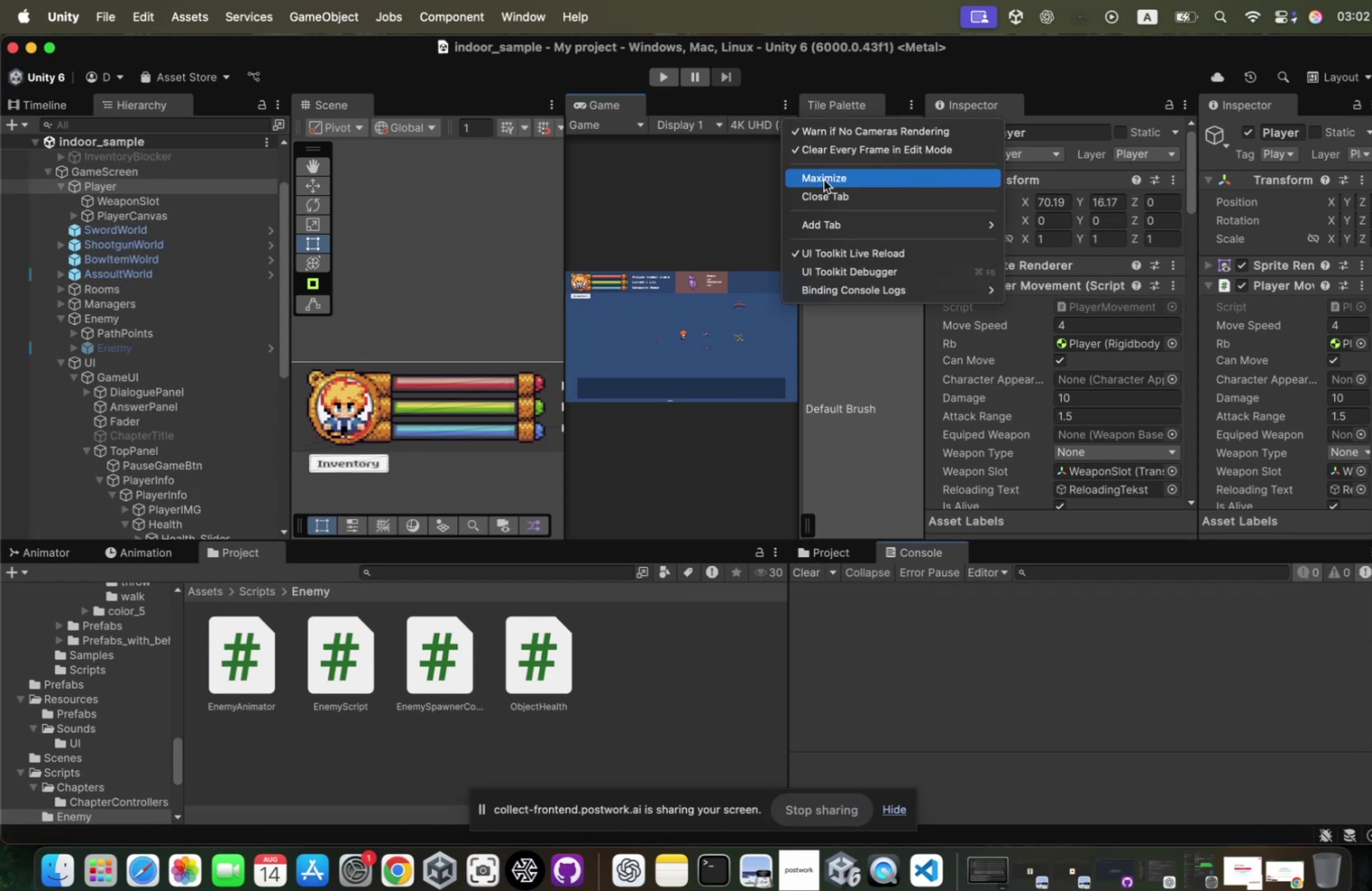 
left_click([816, 178])
 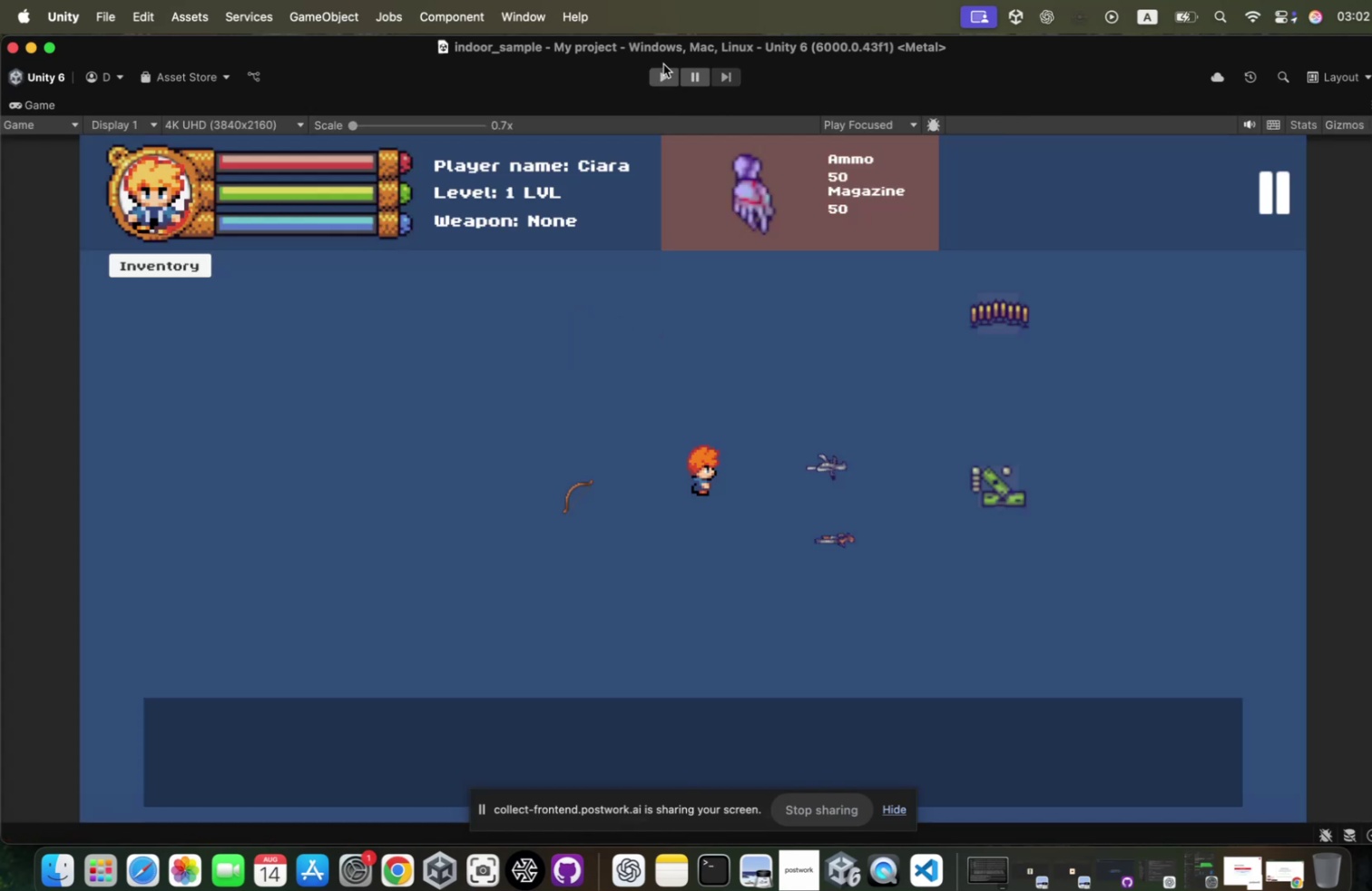 
left_click([658, 68])
 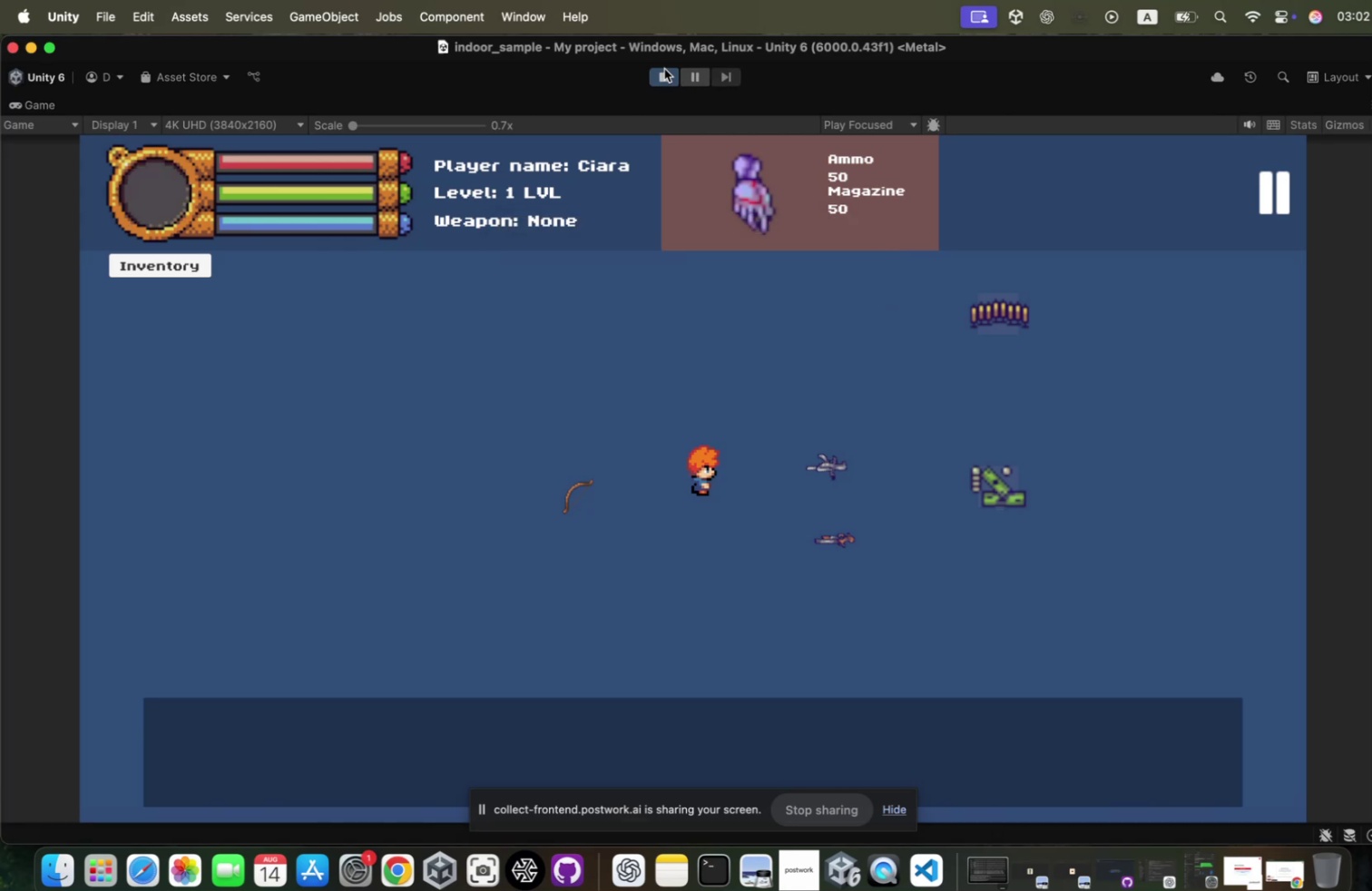 
wait(5.38)
 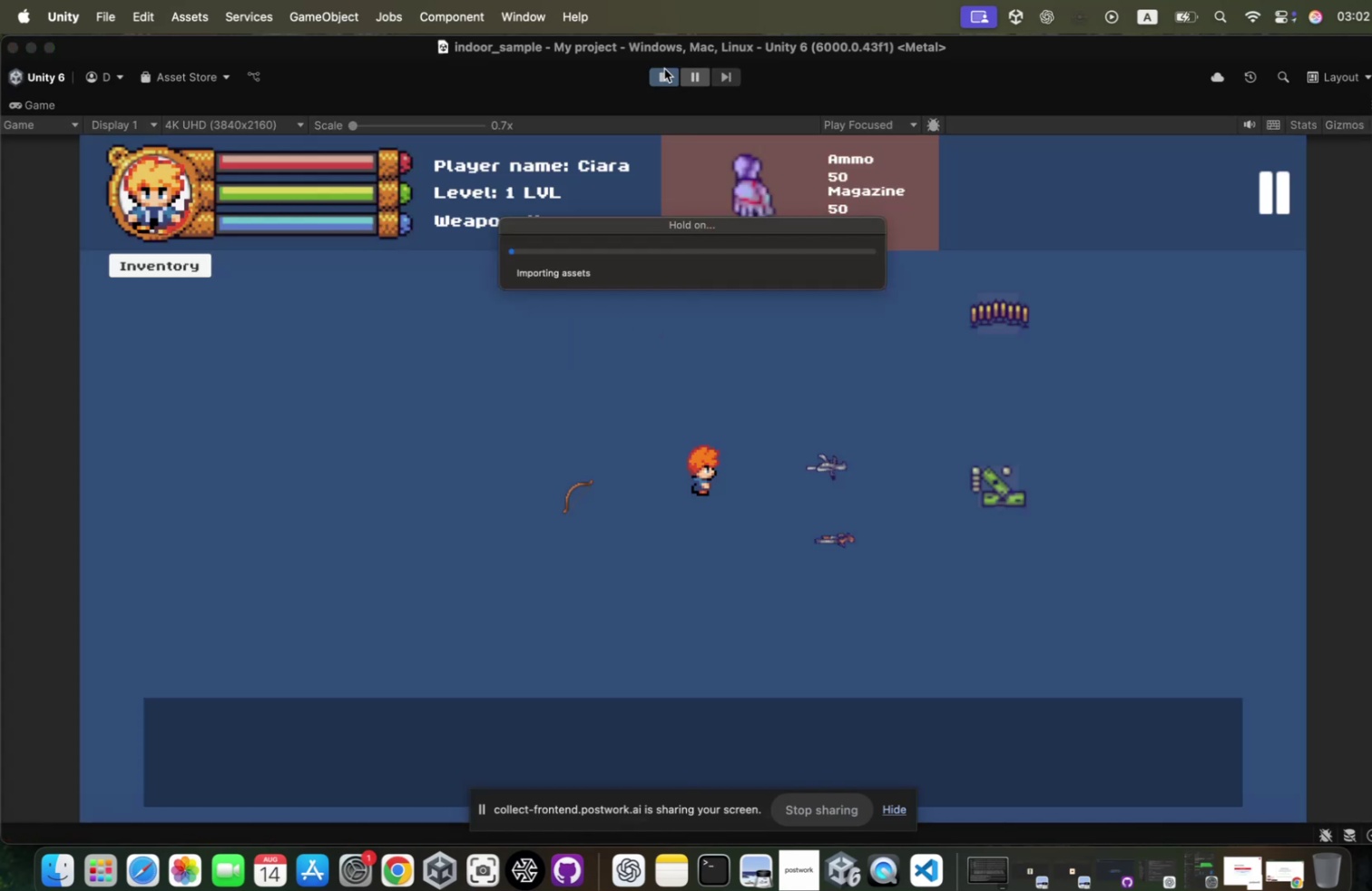 
key(Space)
 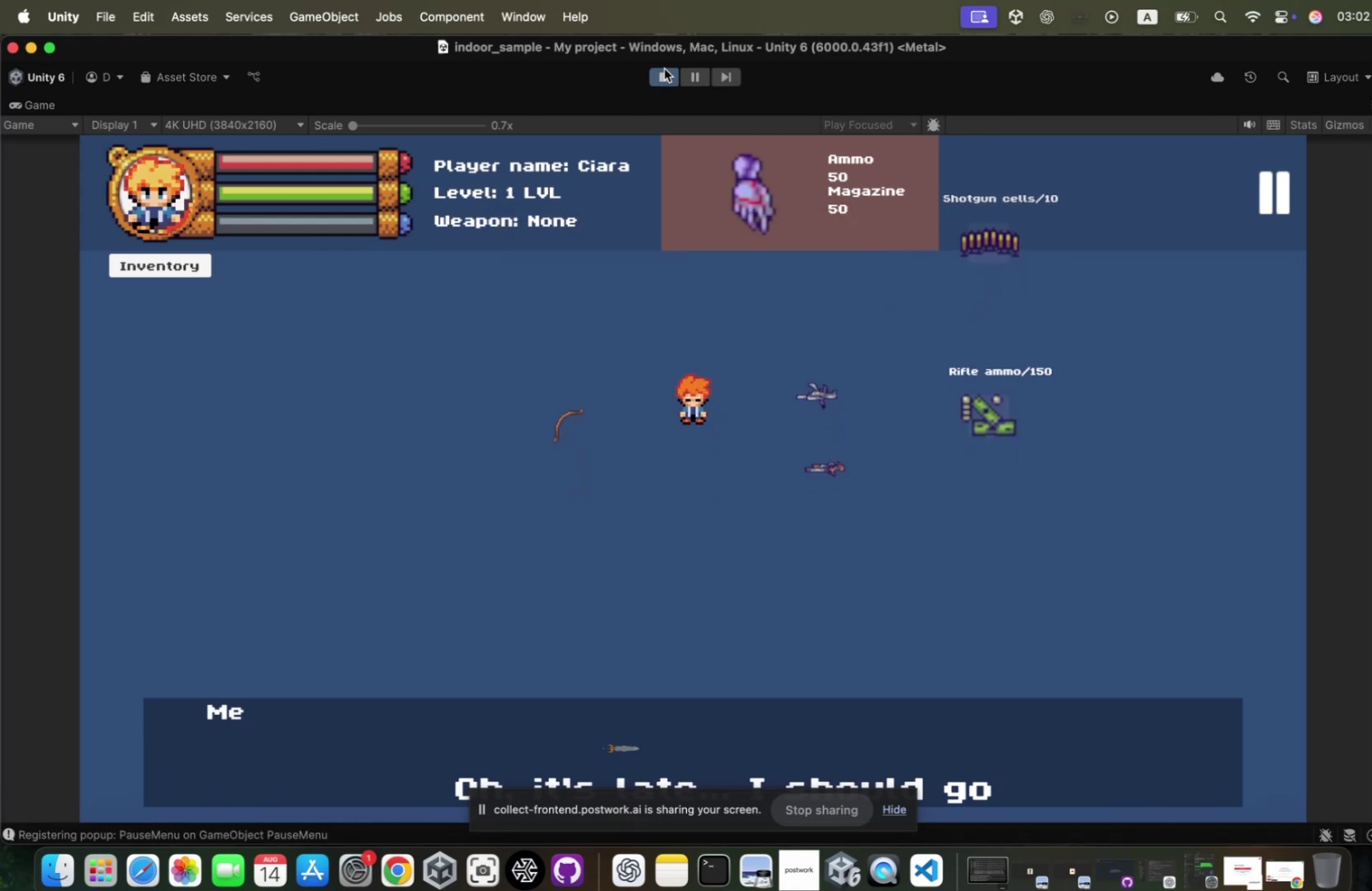 
key(Space)
 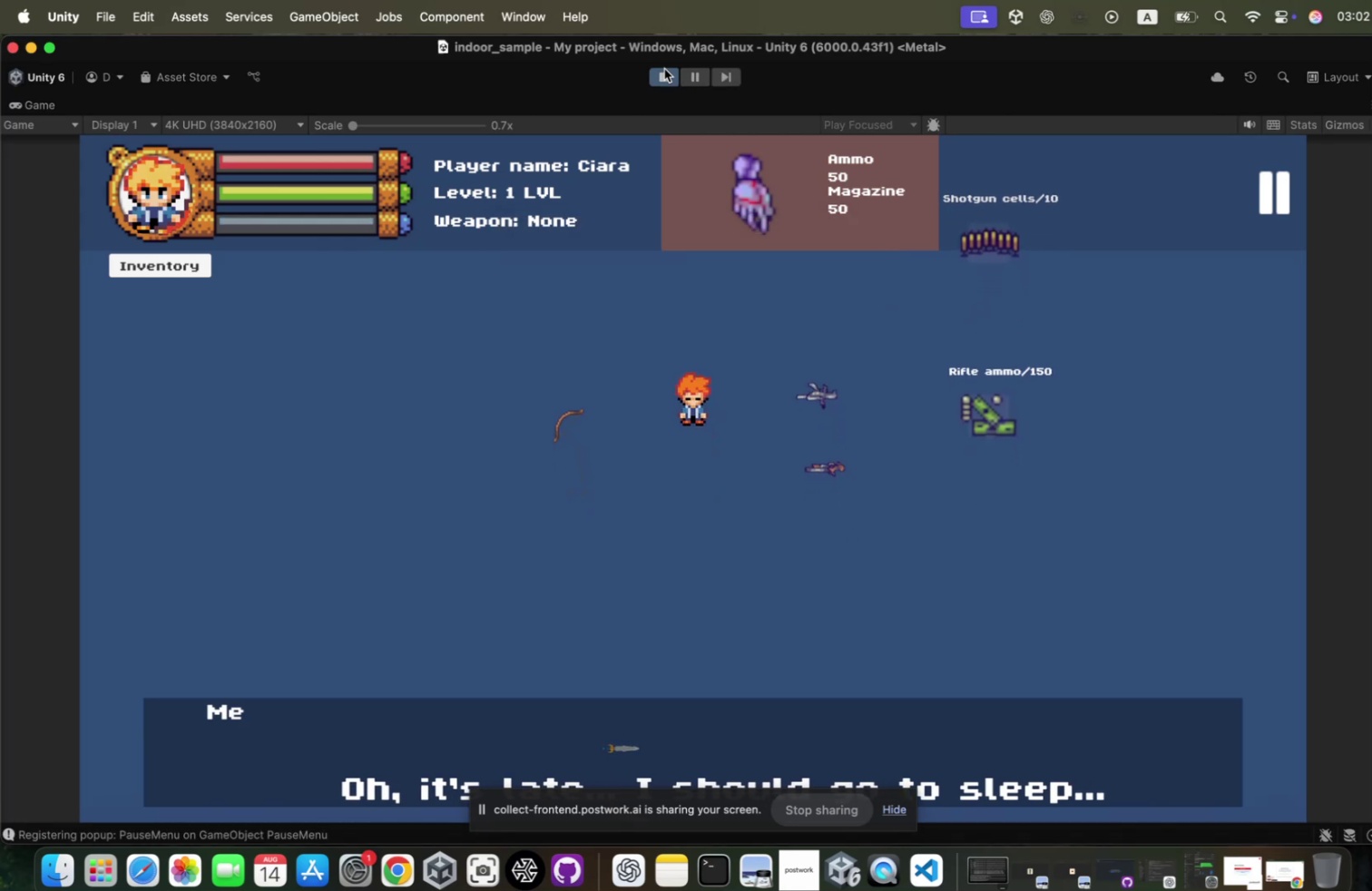 
key(Enter)
 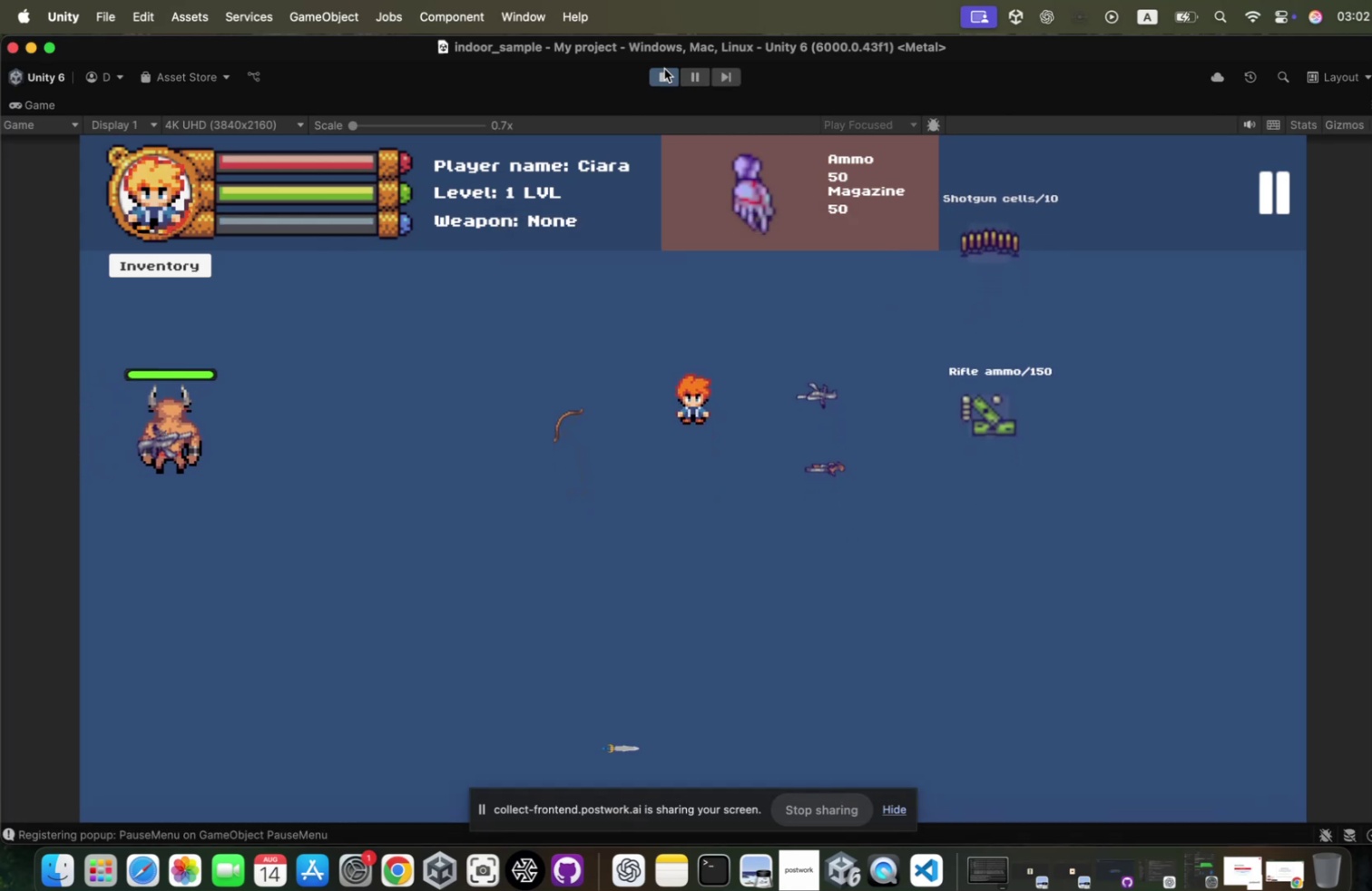 
type(dwdds)
 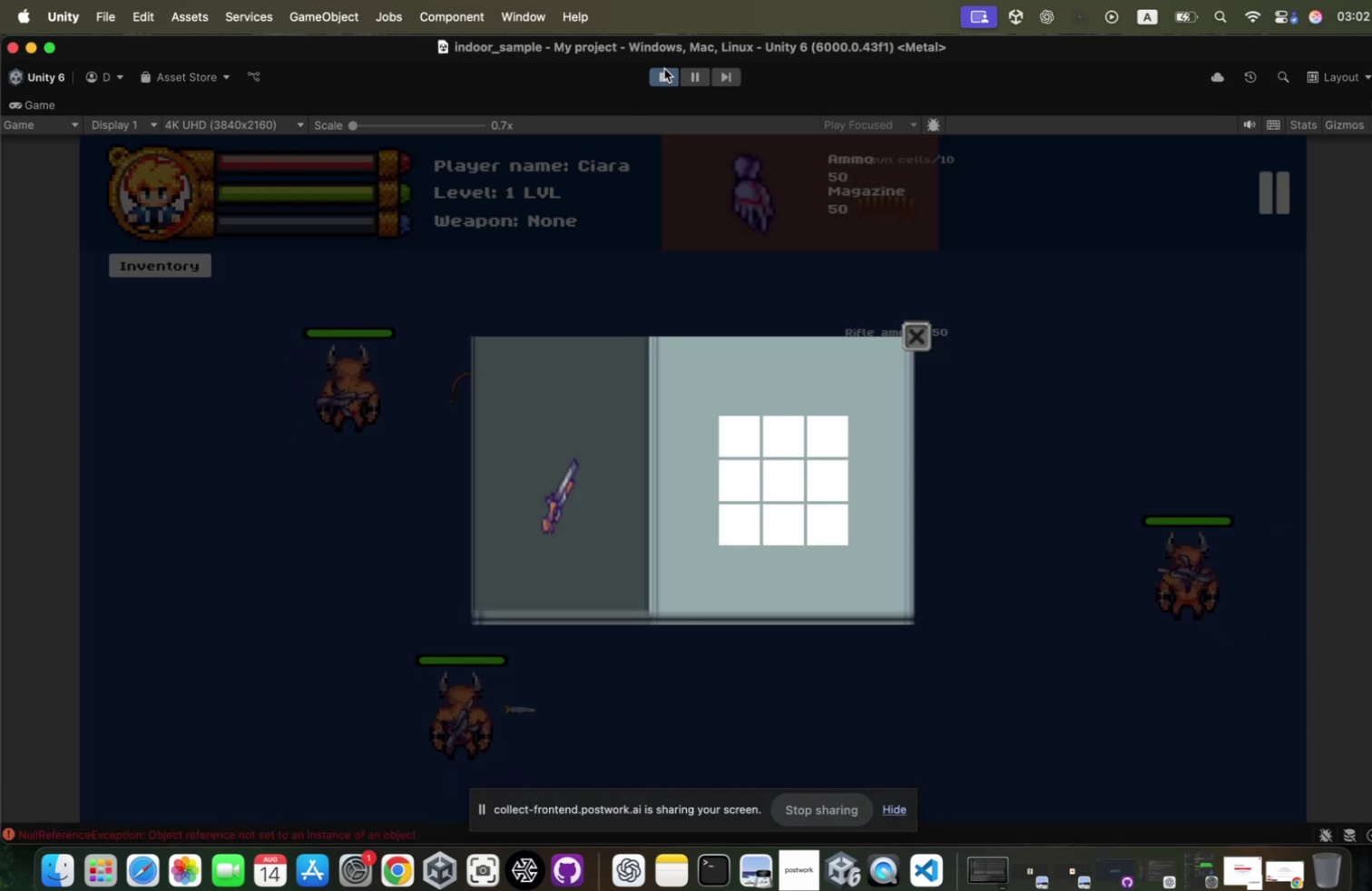 
left_click_drag(start_coordinate=[564, 465], to_coordinate=[743, 429])
 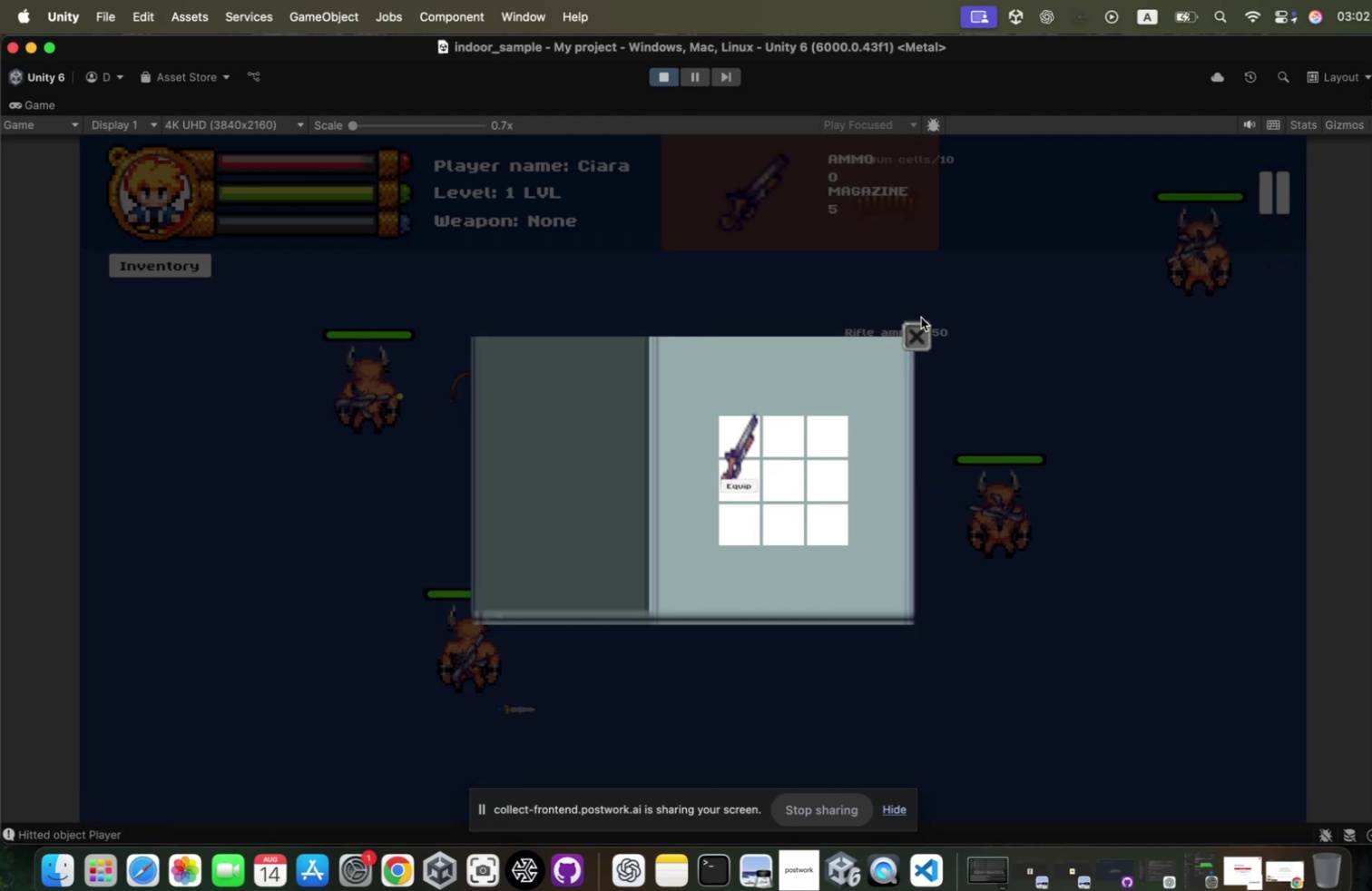 
left_click([908, 319])
 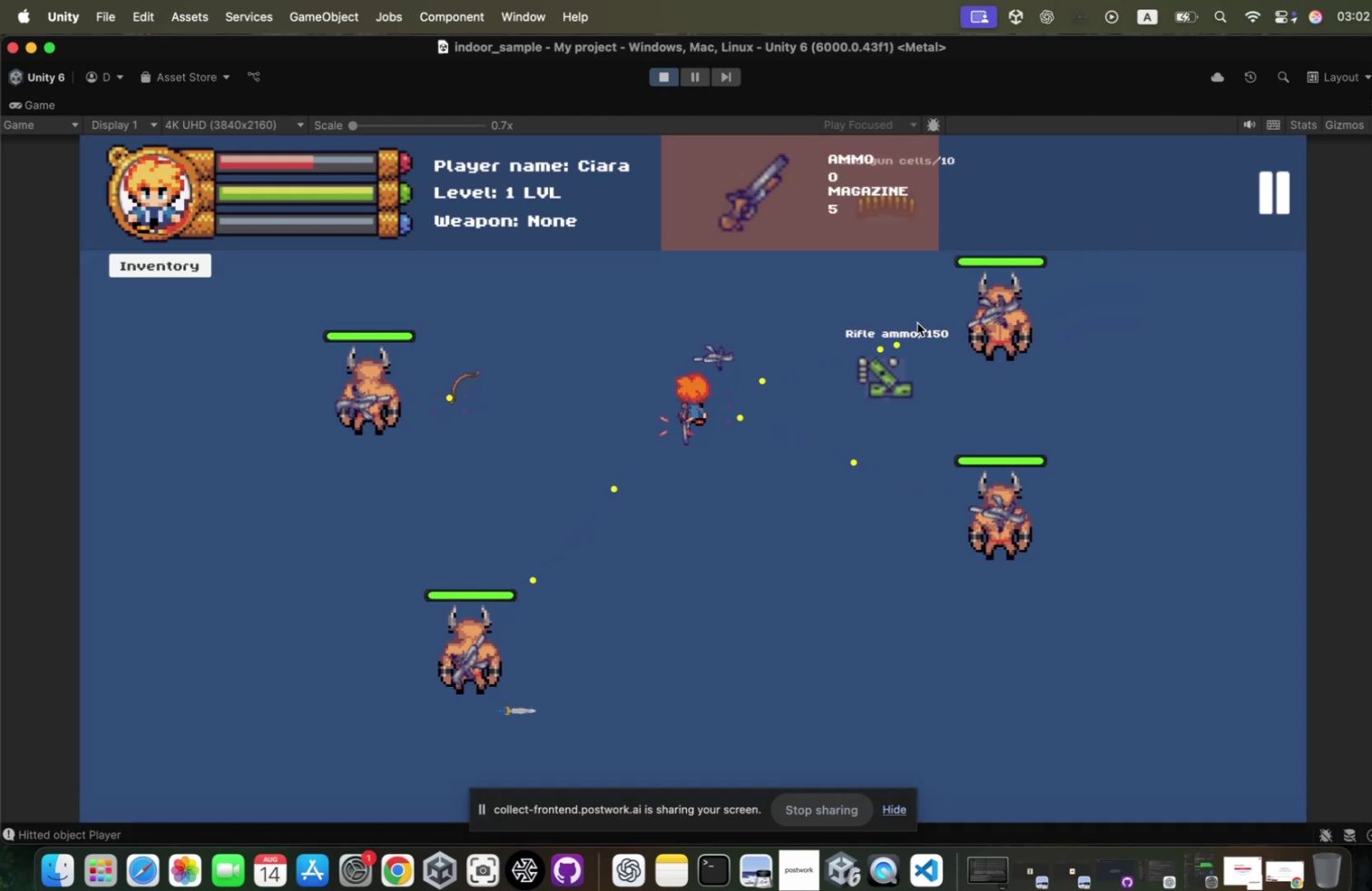 
wait(8.73)
 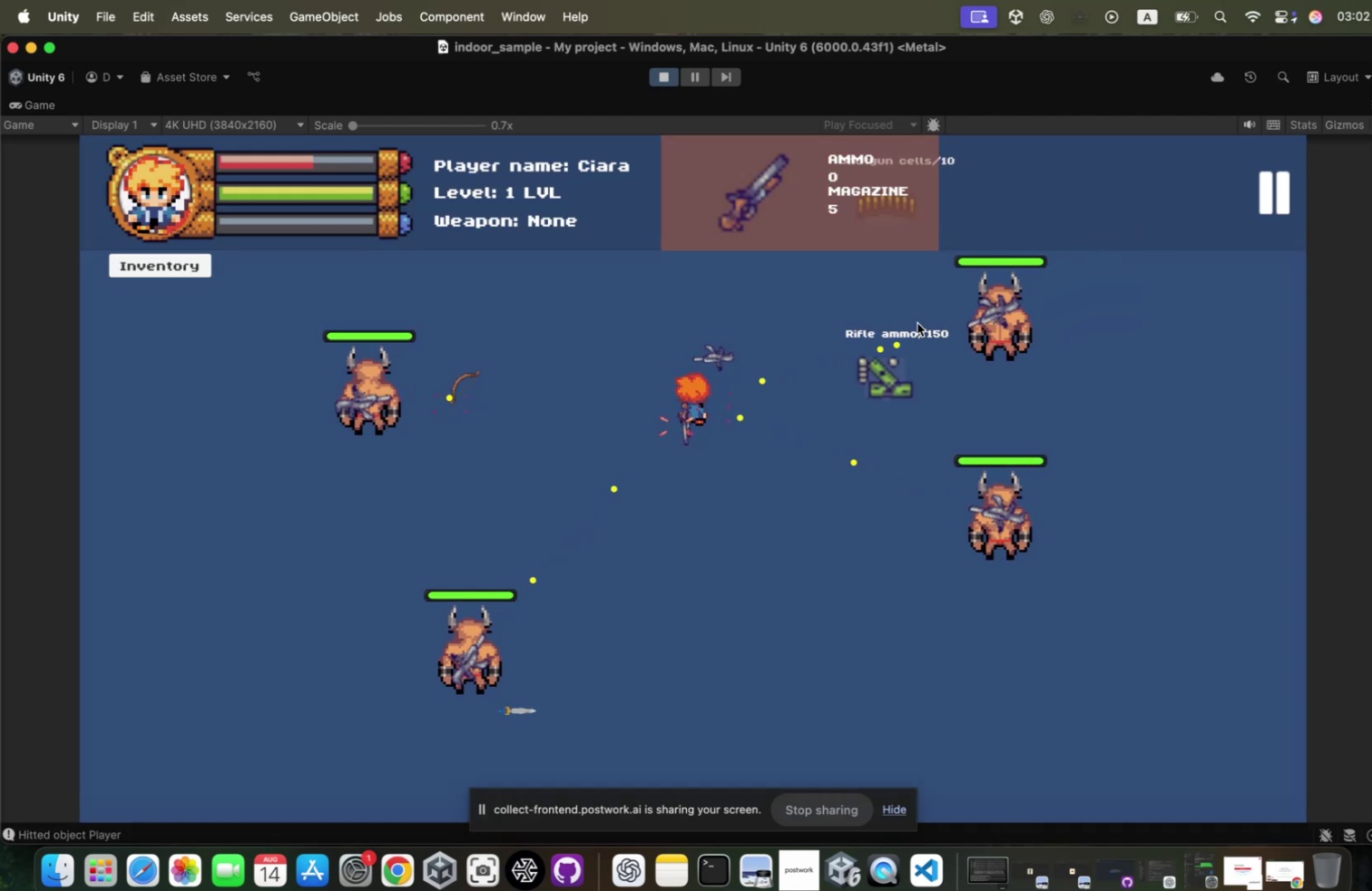 
type(sd)
 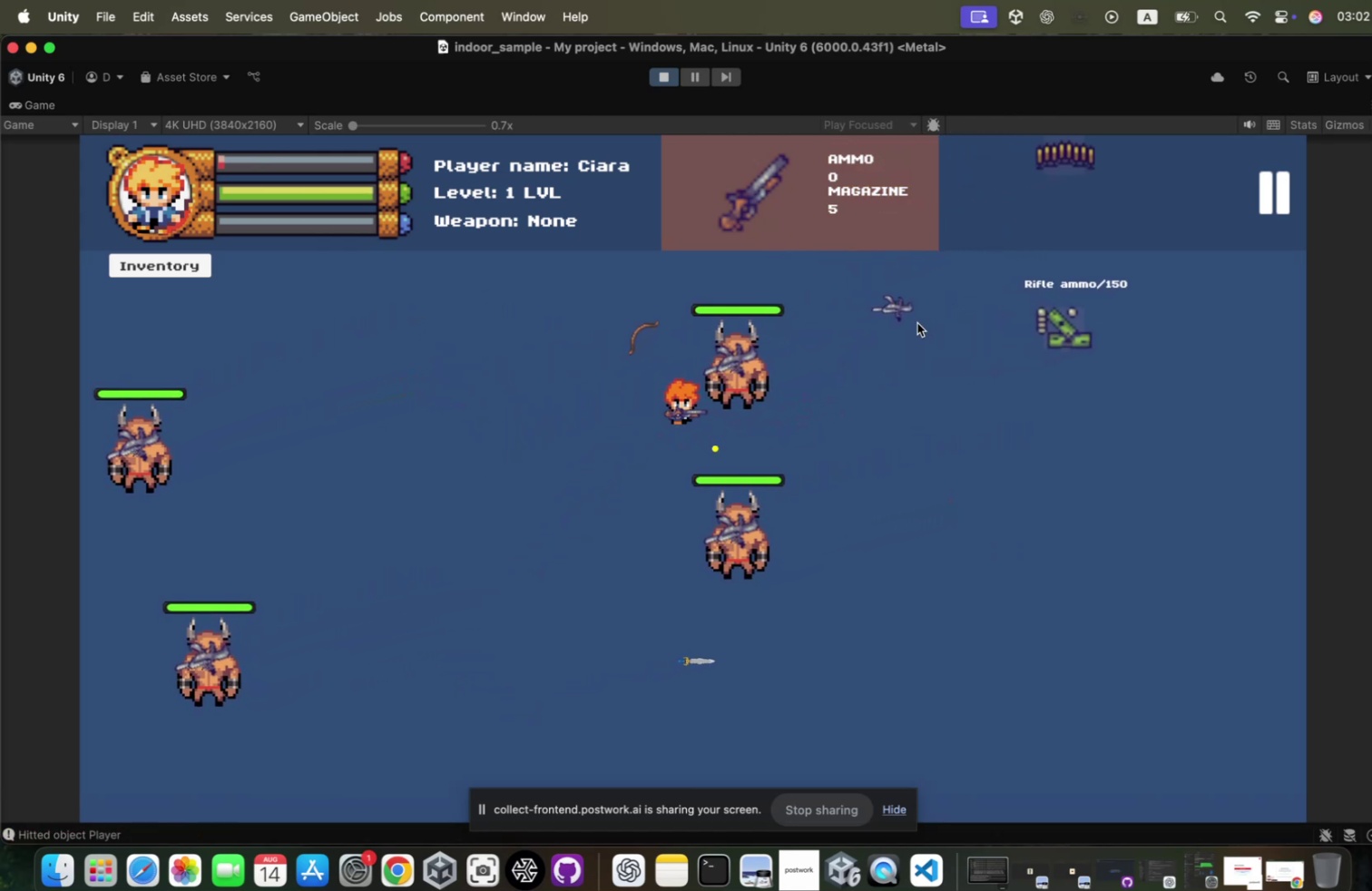 
wait(7.42)
 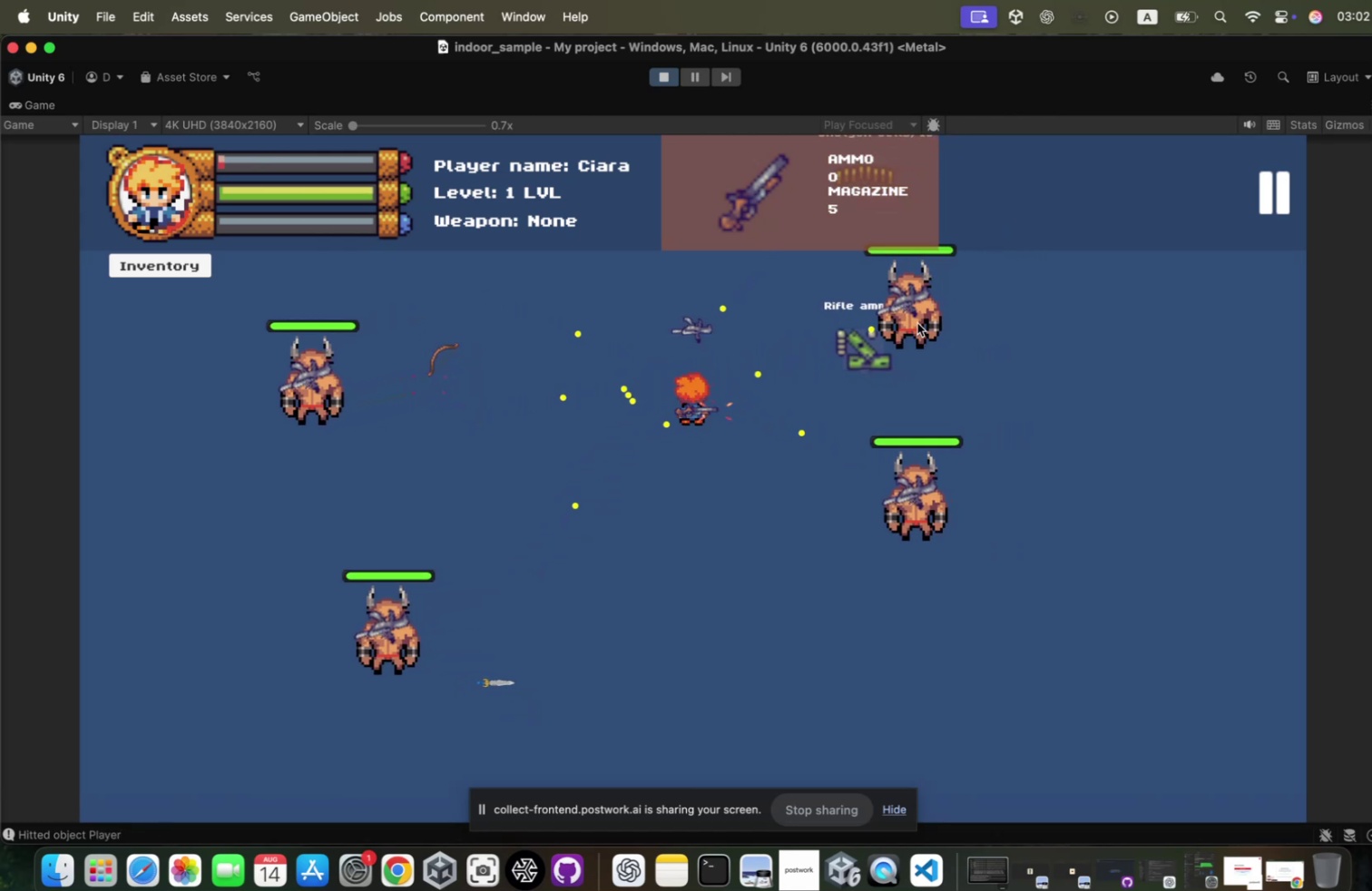 
type(dw)
 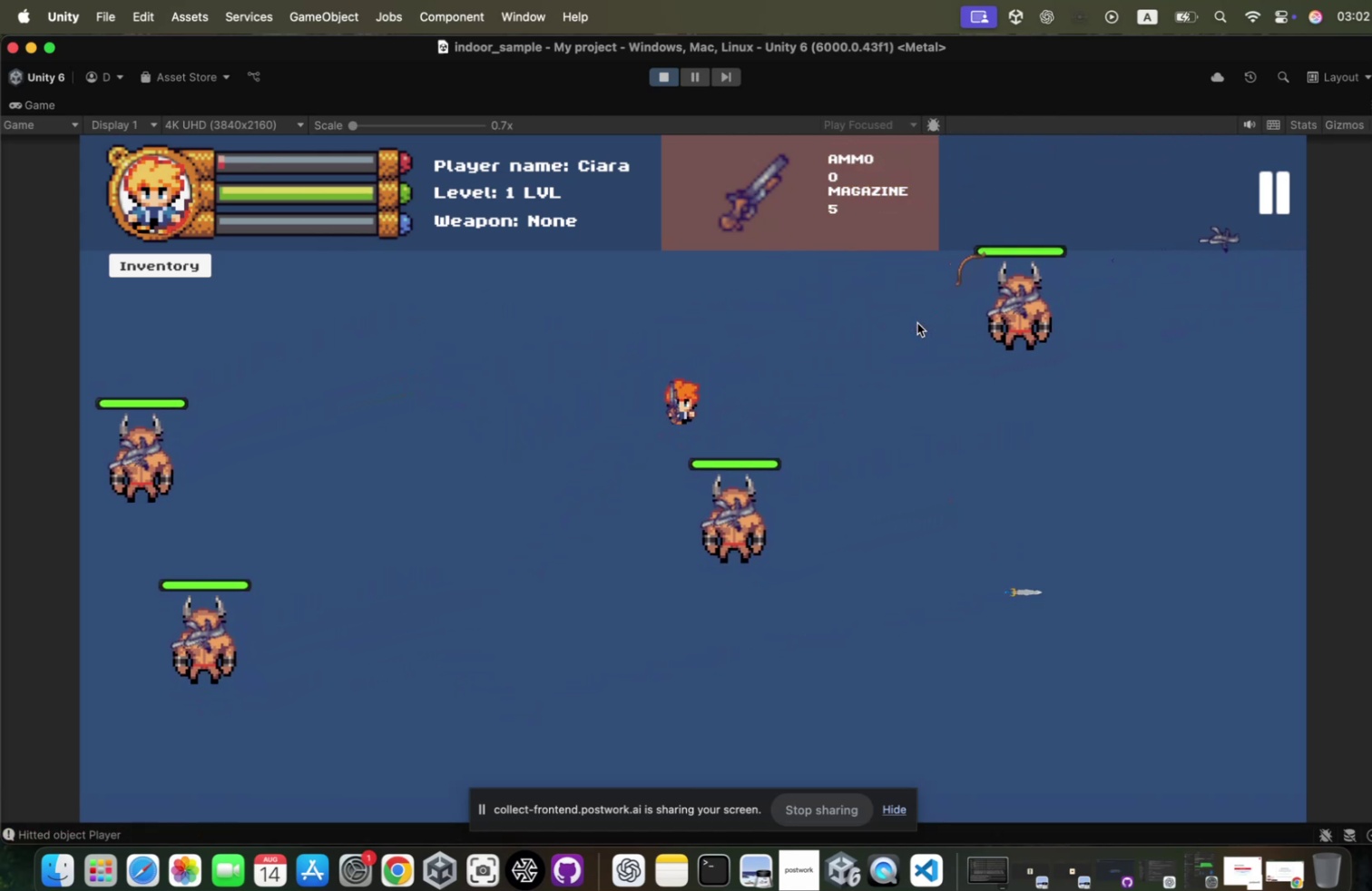 
hold_key(key=W, duration=0.4)
 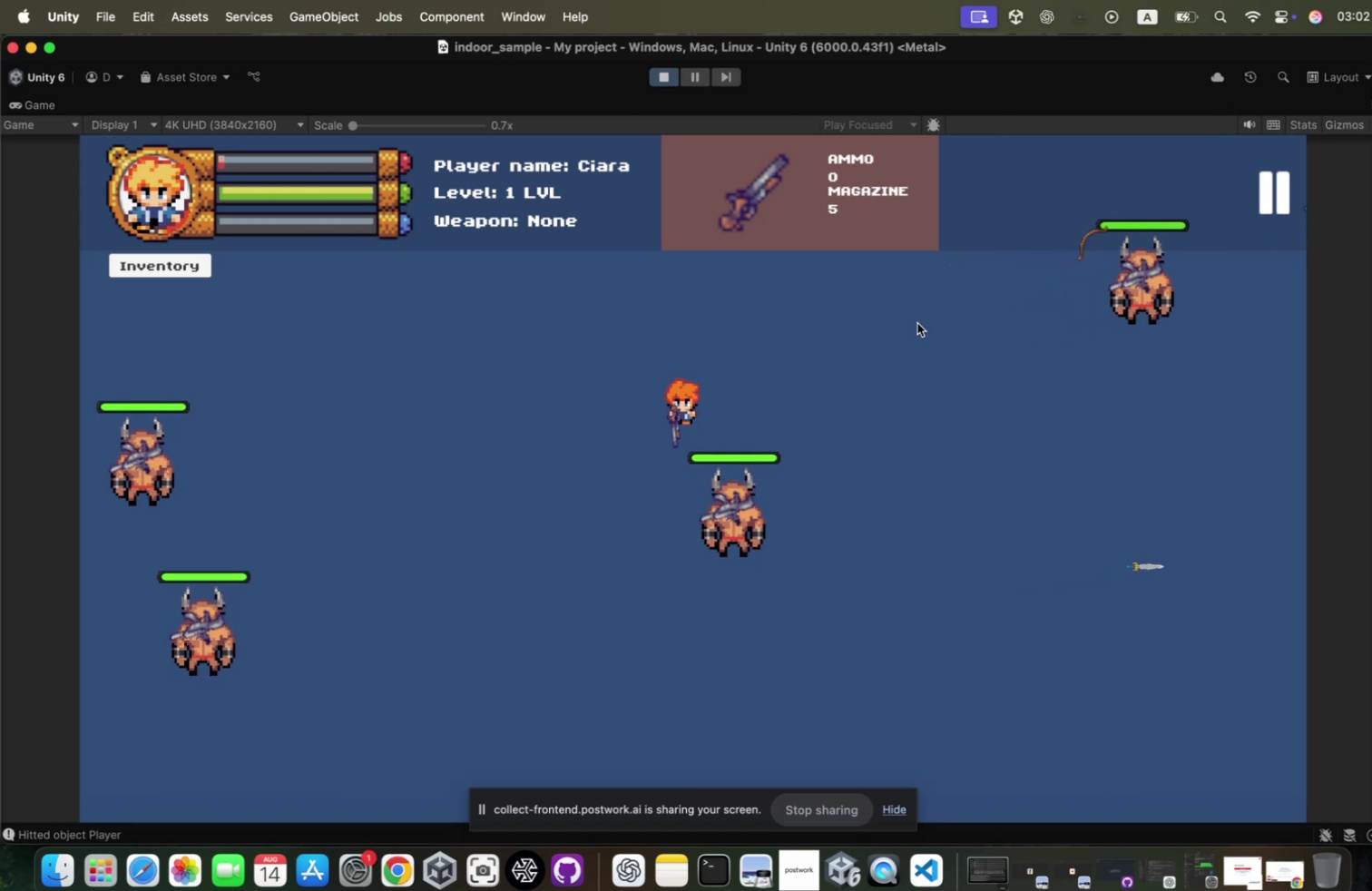 
hold_key(key=A, duration=0.38)
 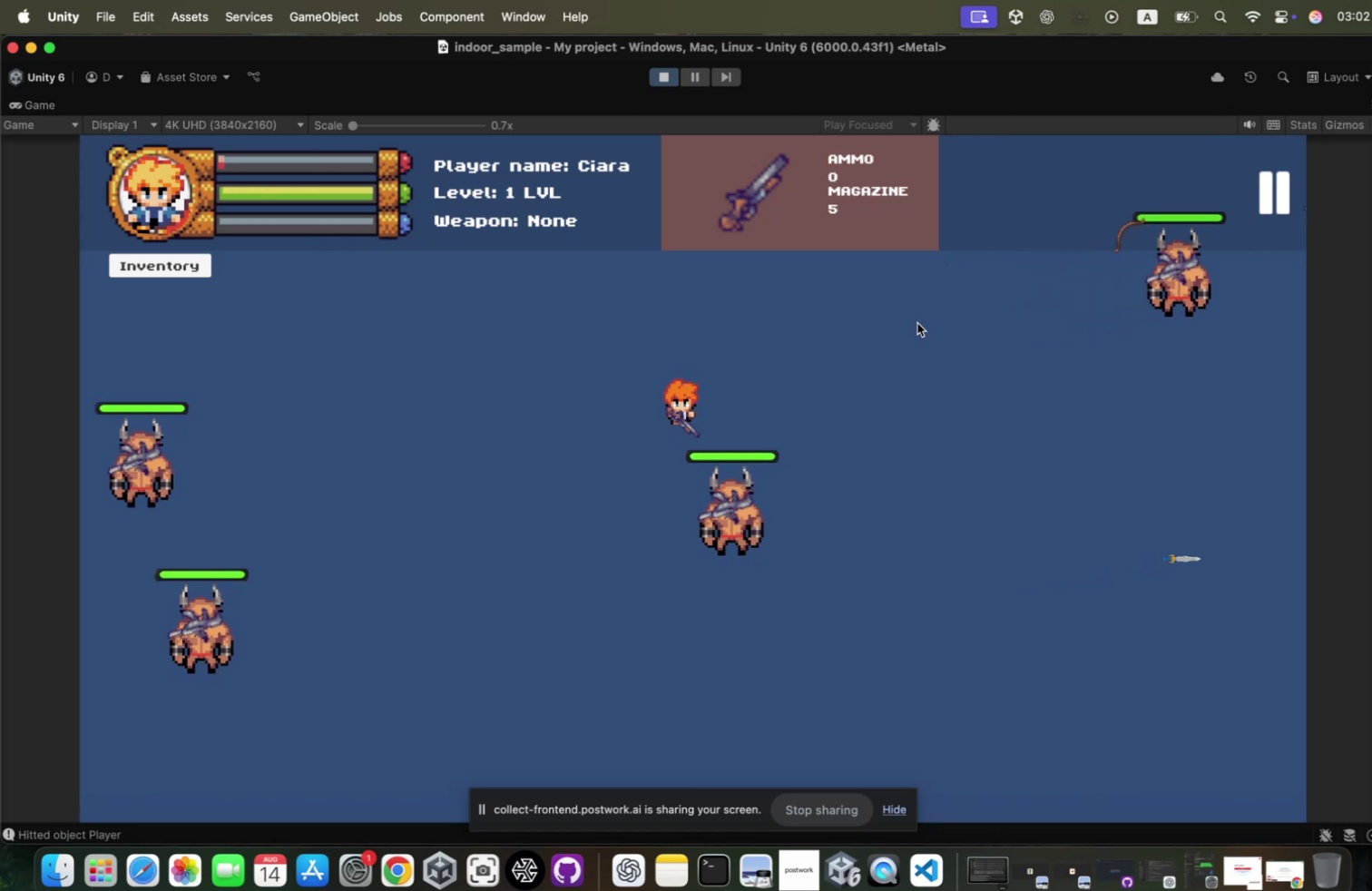 
hold_key(key=S, duration=2.25)
 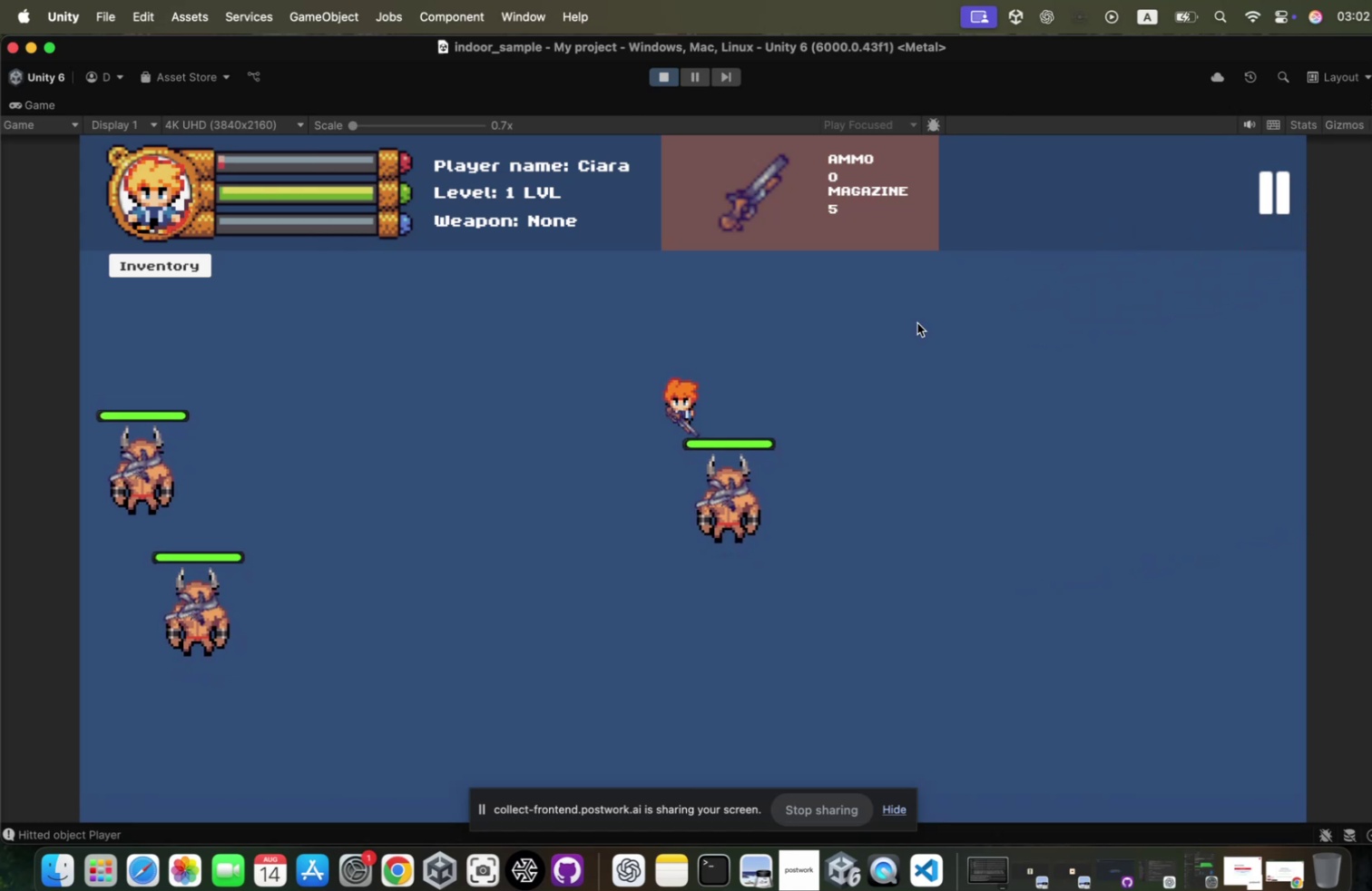 
hold_key(key=D, duration=1.58)
 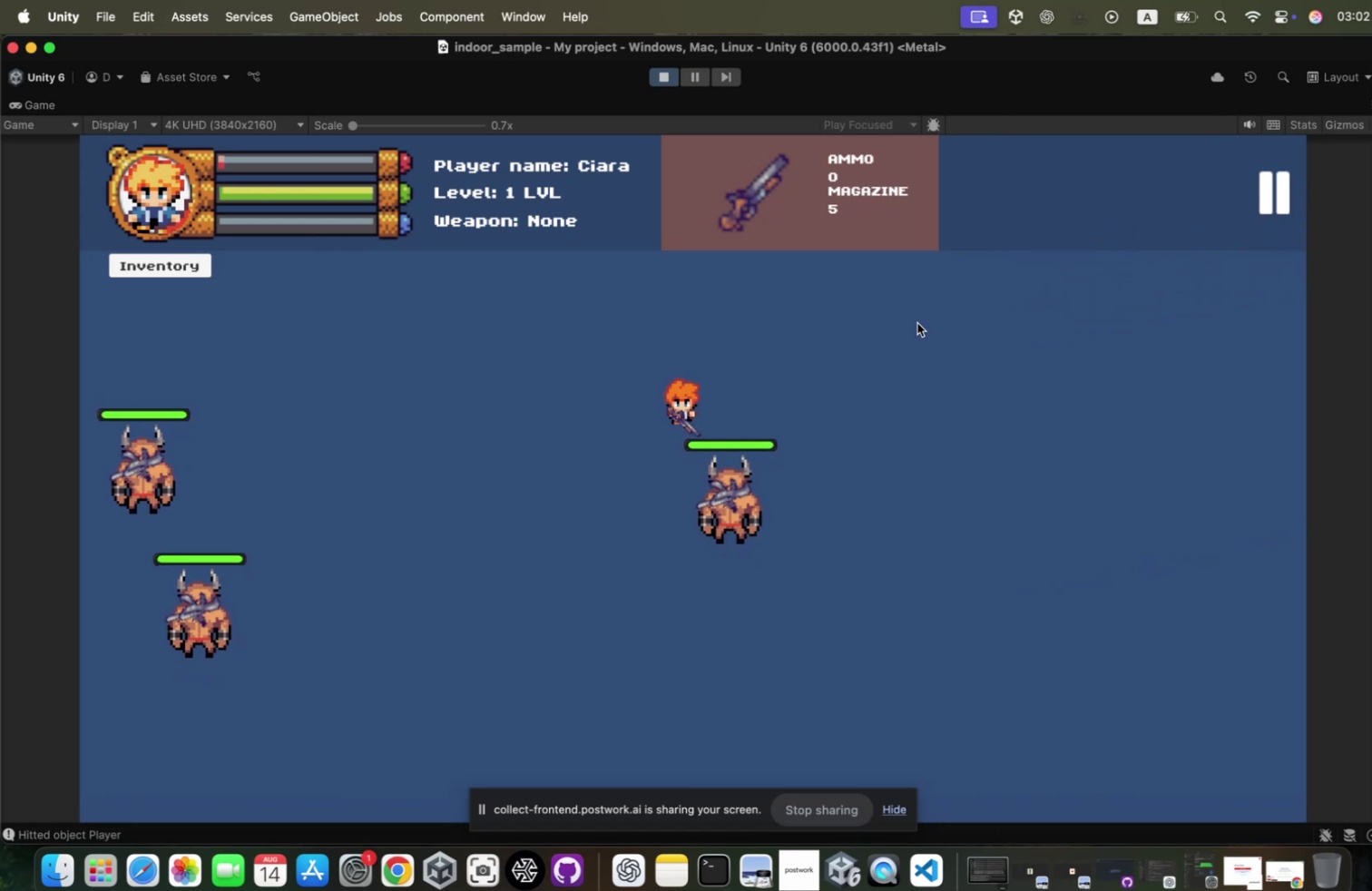 
left_click([908, 319])
 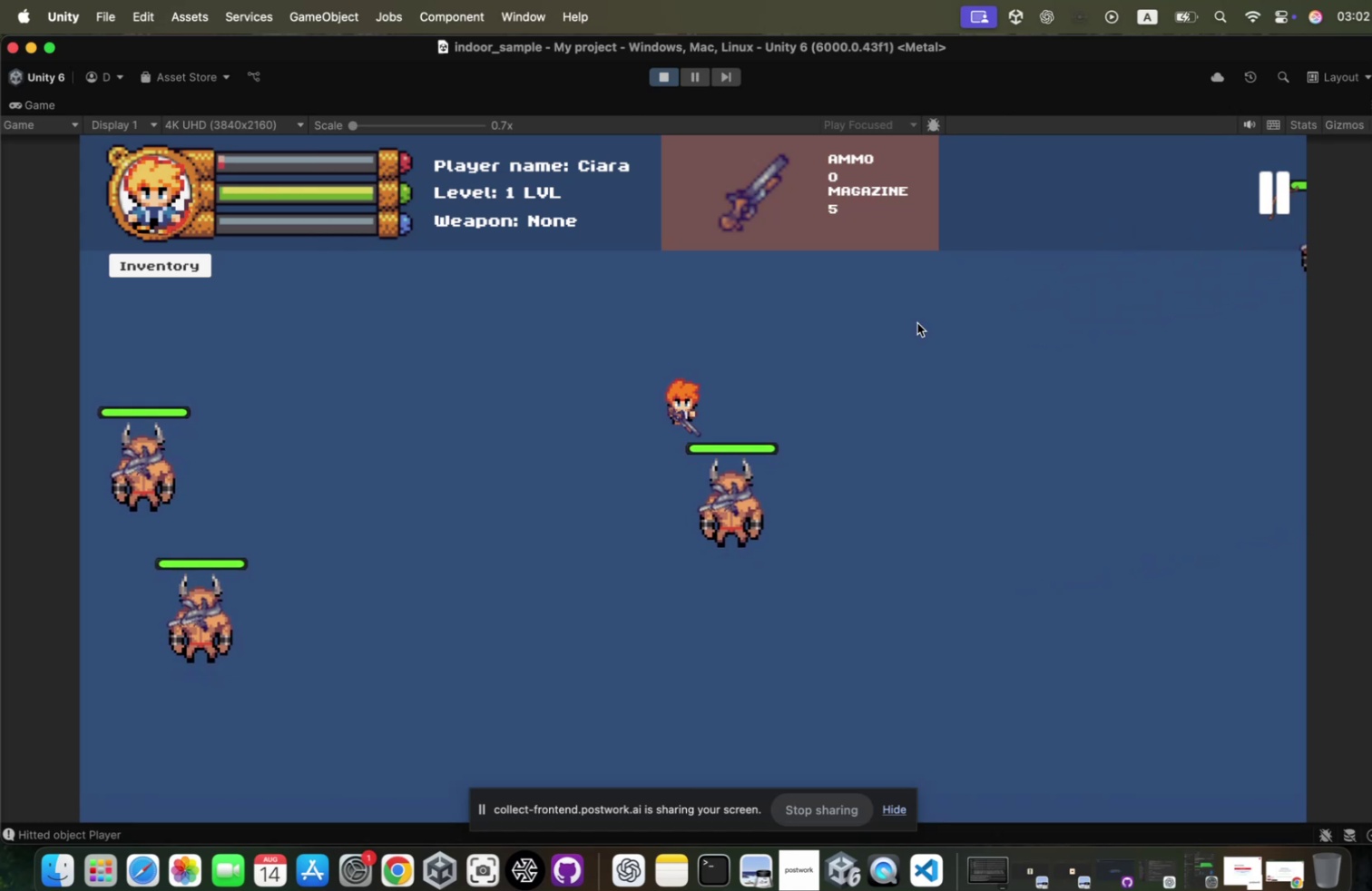 
left_click([908, 319])
 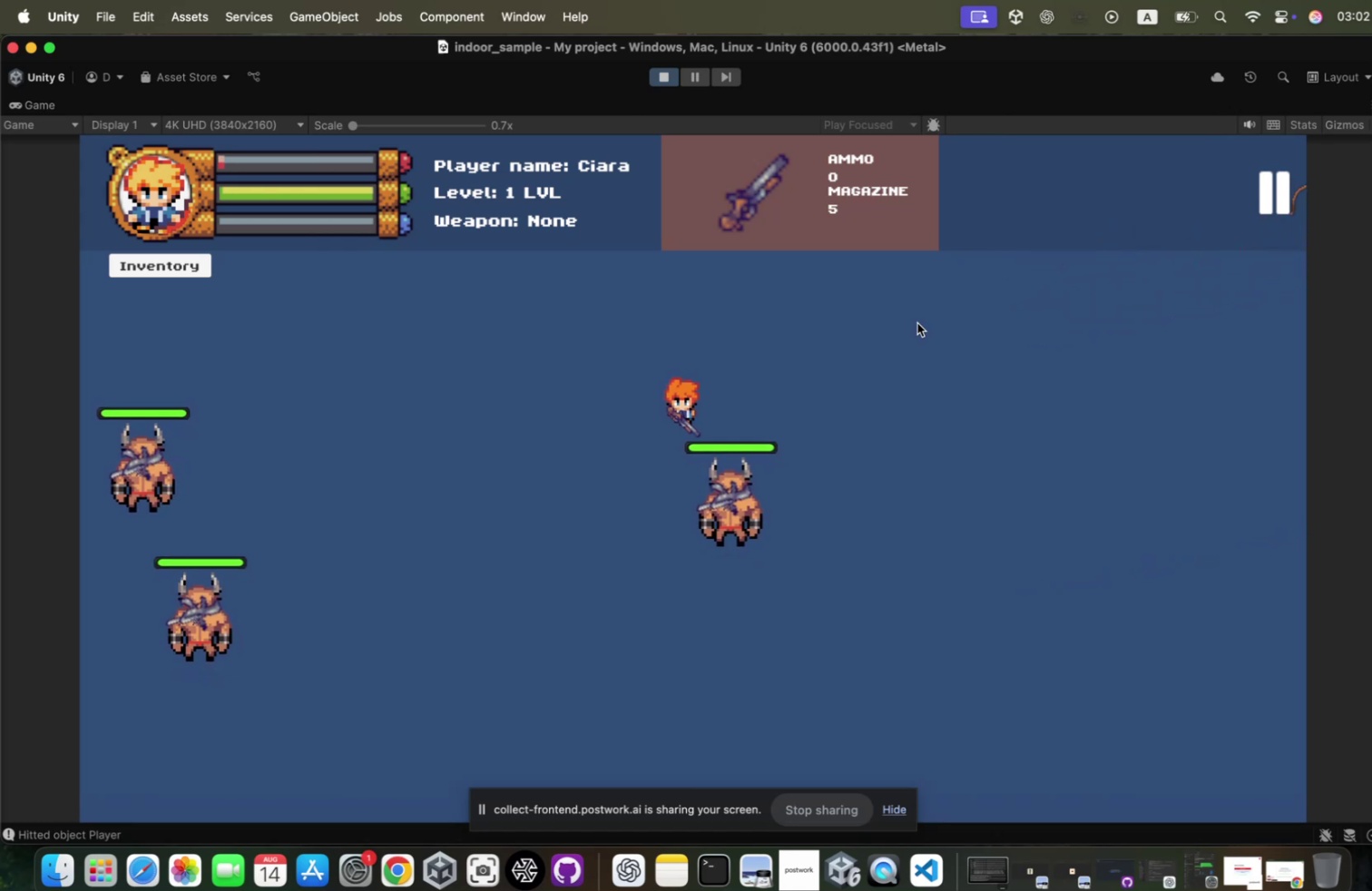 
type(dd)
 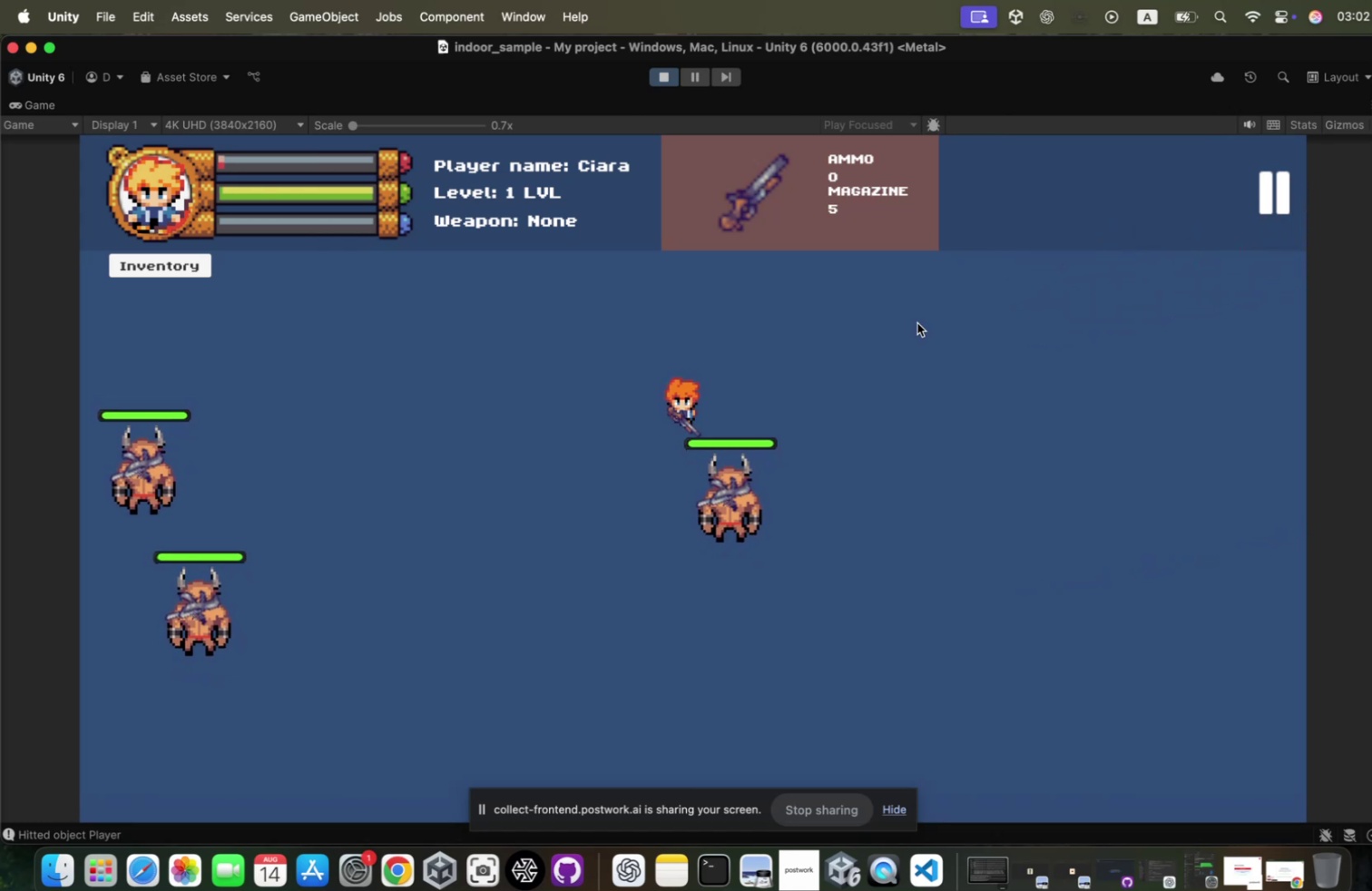 
hold_key(key=A, duration=0.43)
 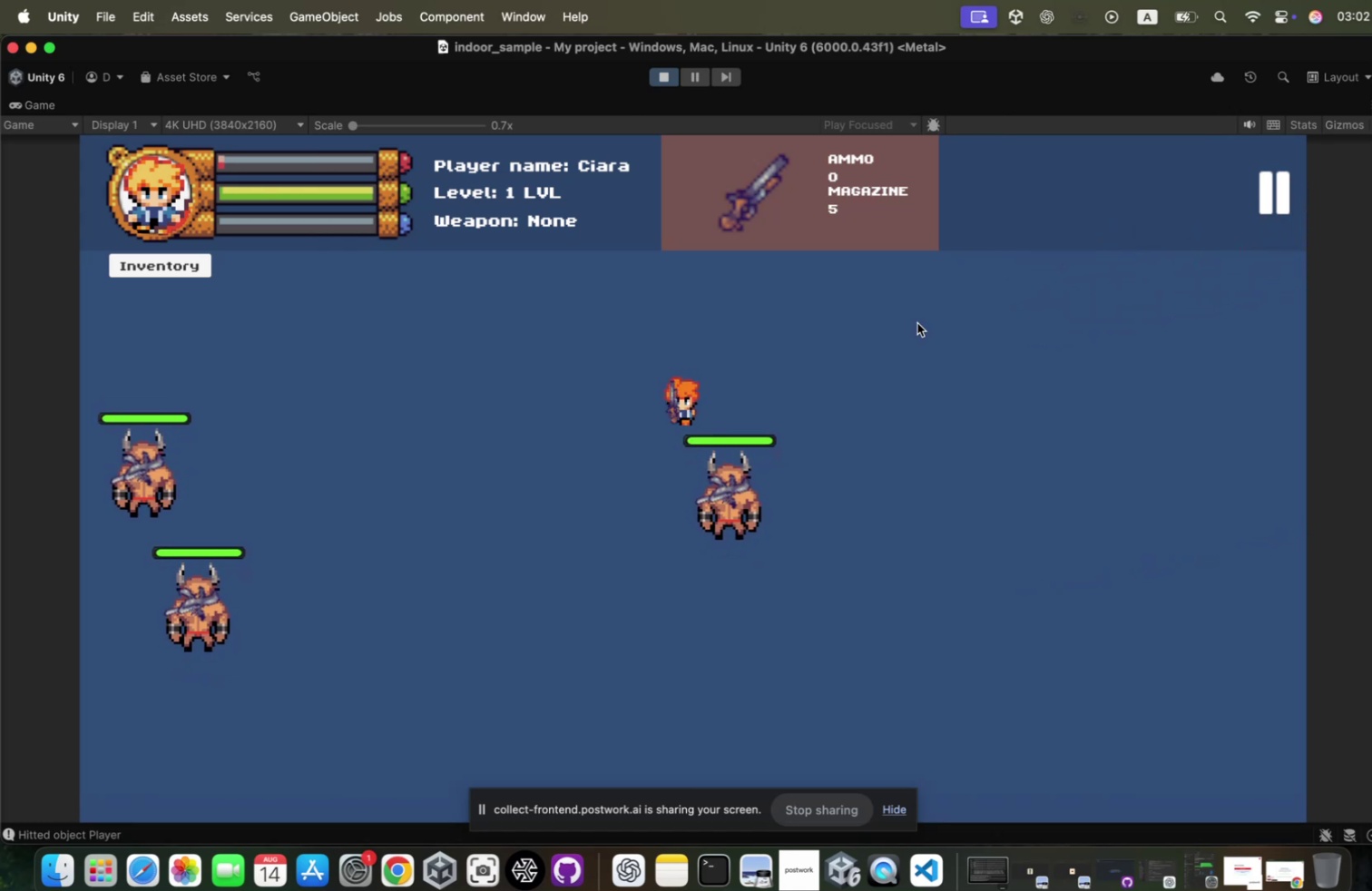 
hold_key(key=W, duration=0.48)
 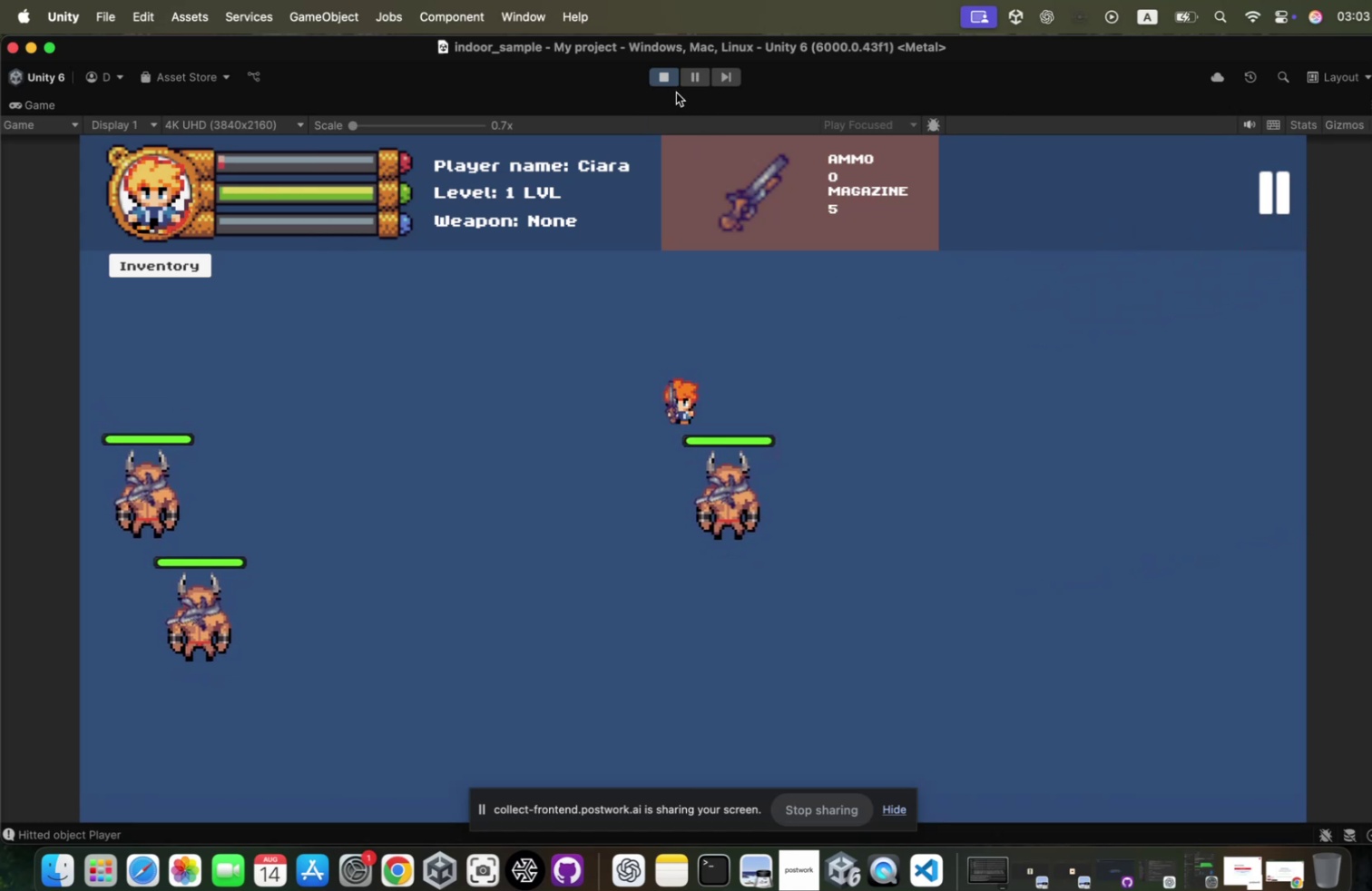 
left_click([663, 80])
 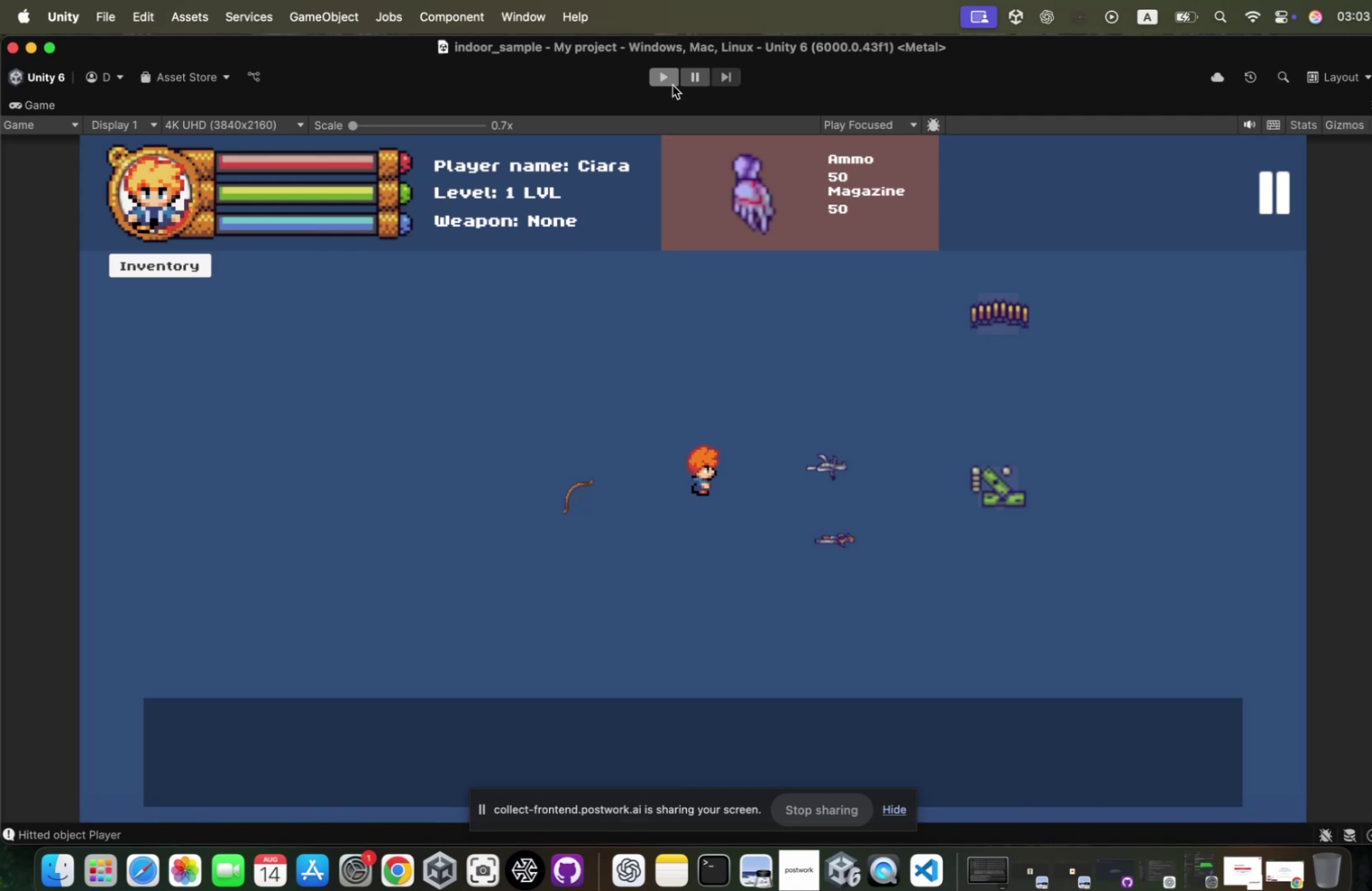 
left_click([666, 83])
 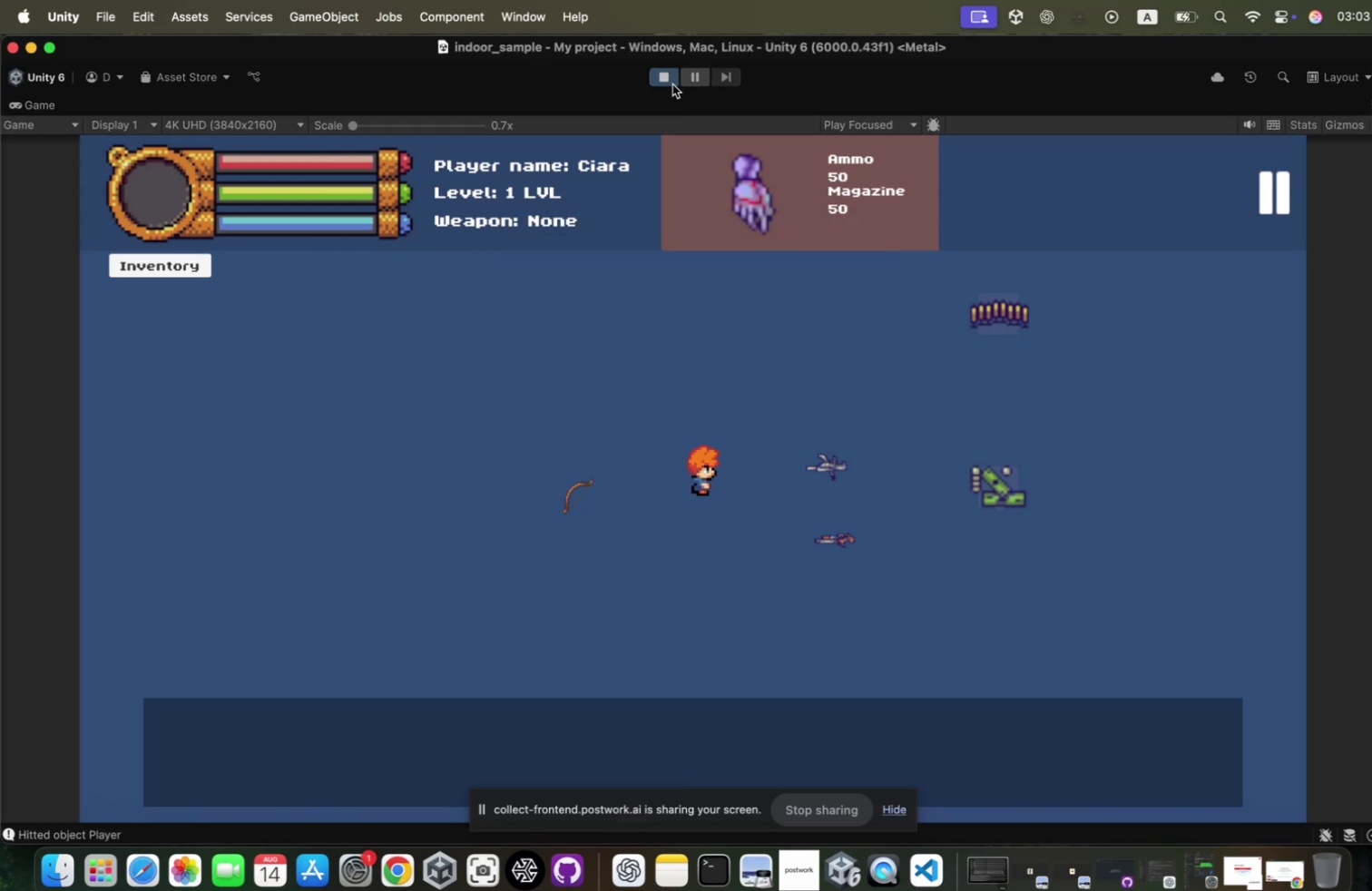 
wait(5.63)
 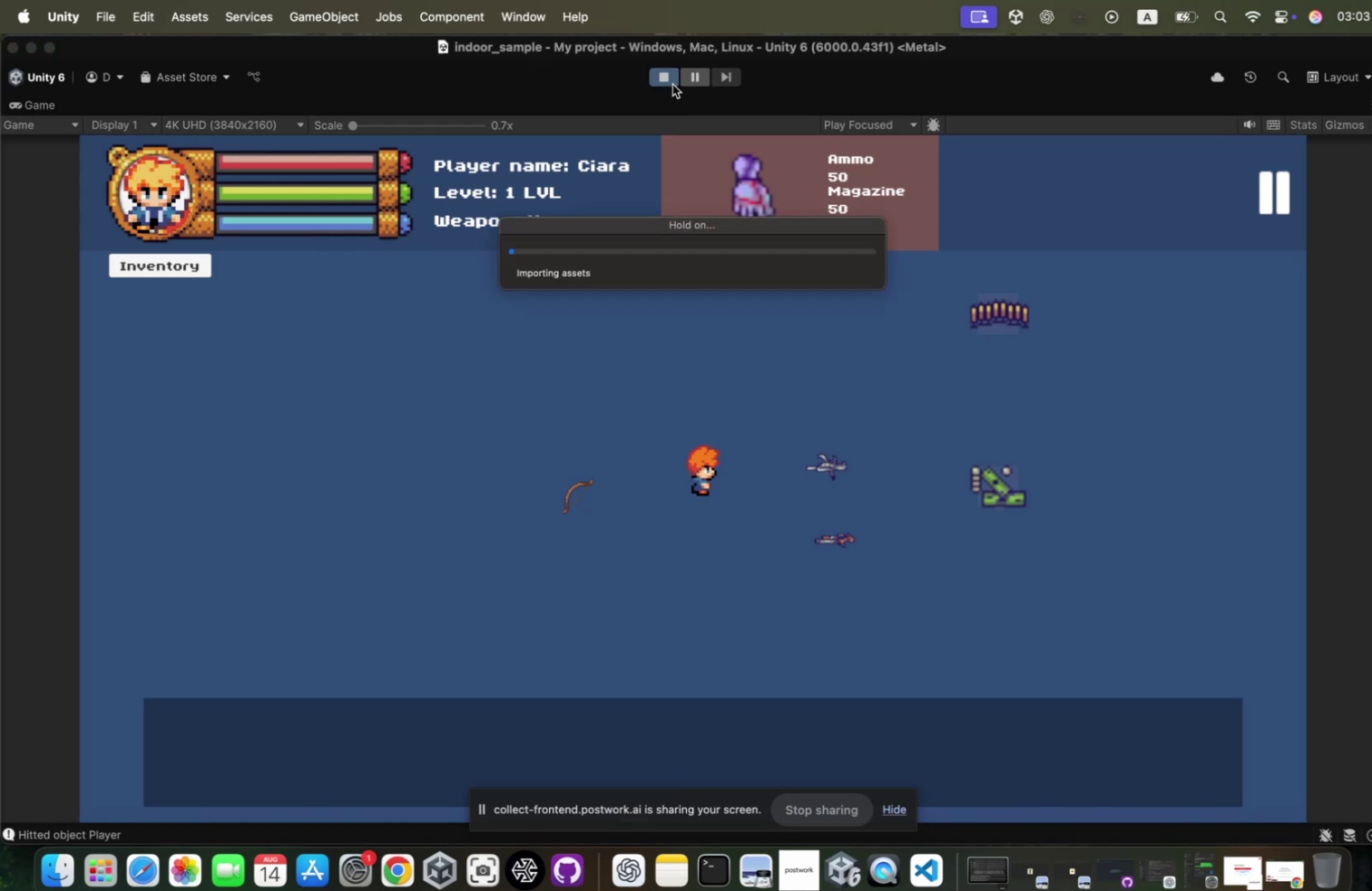 
key(D)
 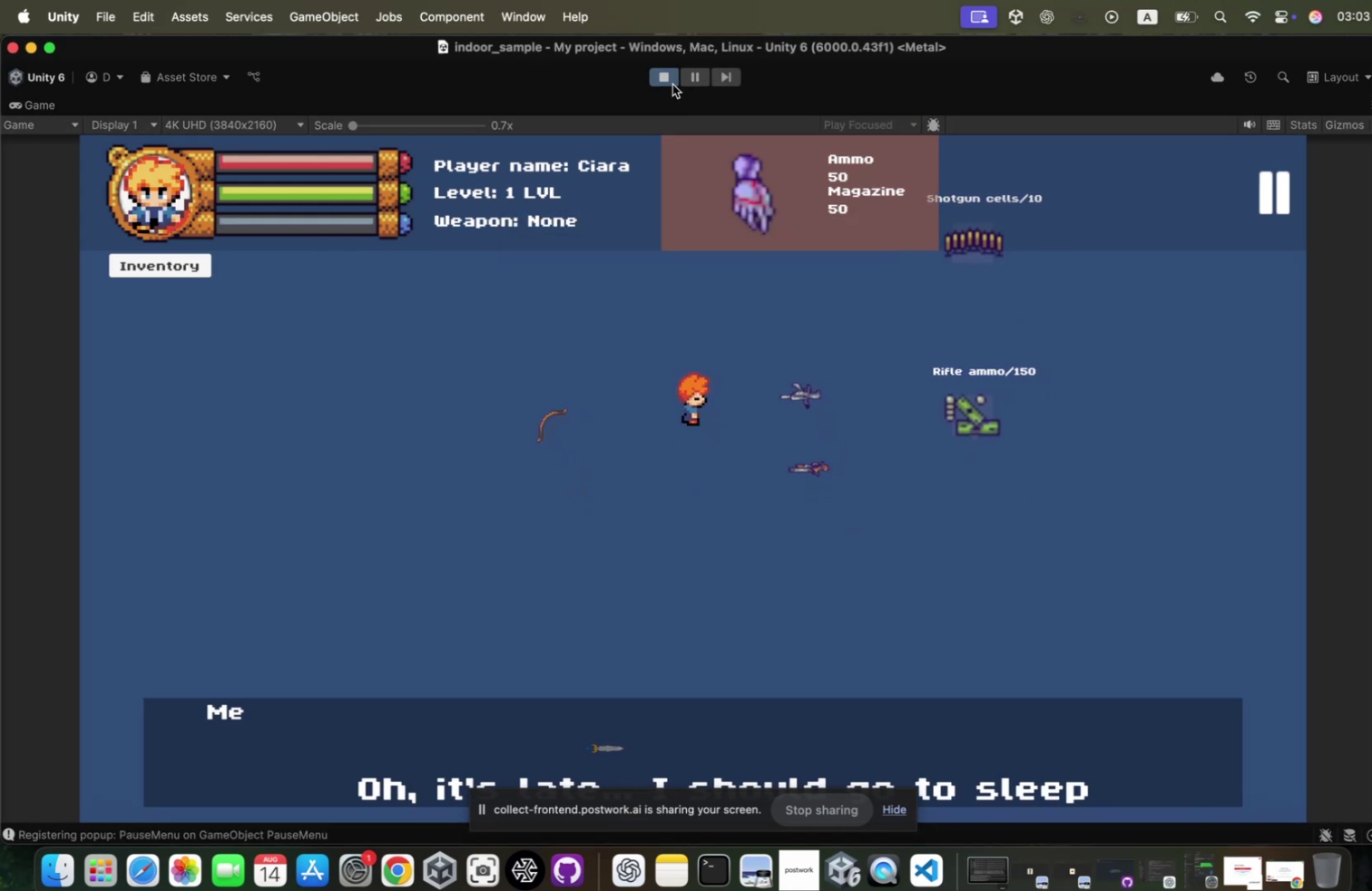 
left_click([666, 83])
 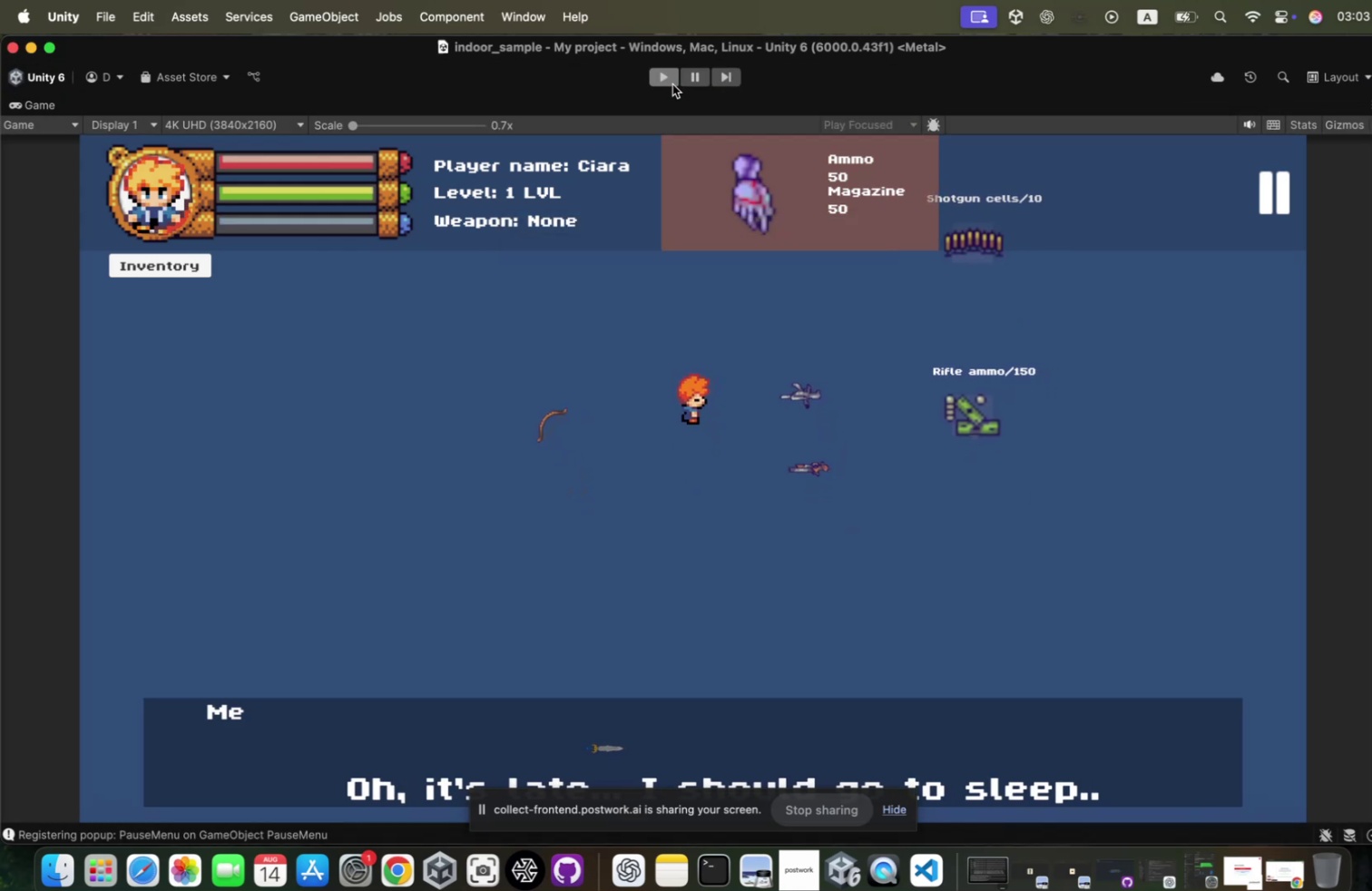 
left_click([666, 83])
 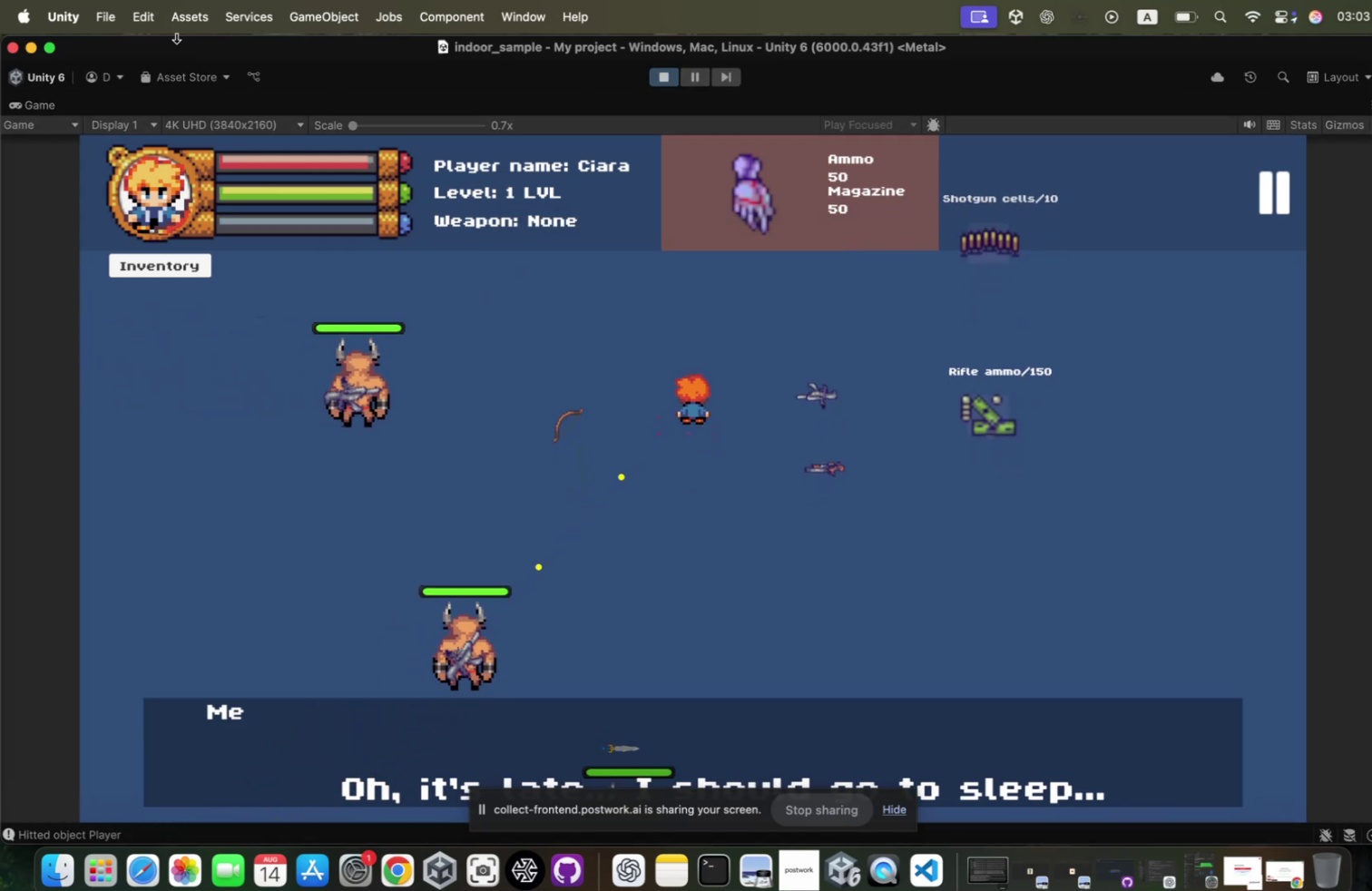 
wait(16.89)
 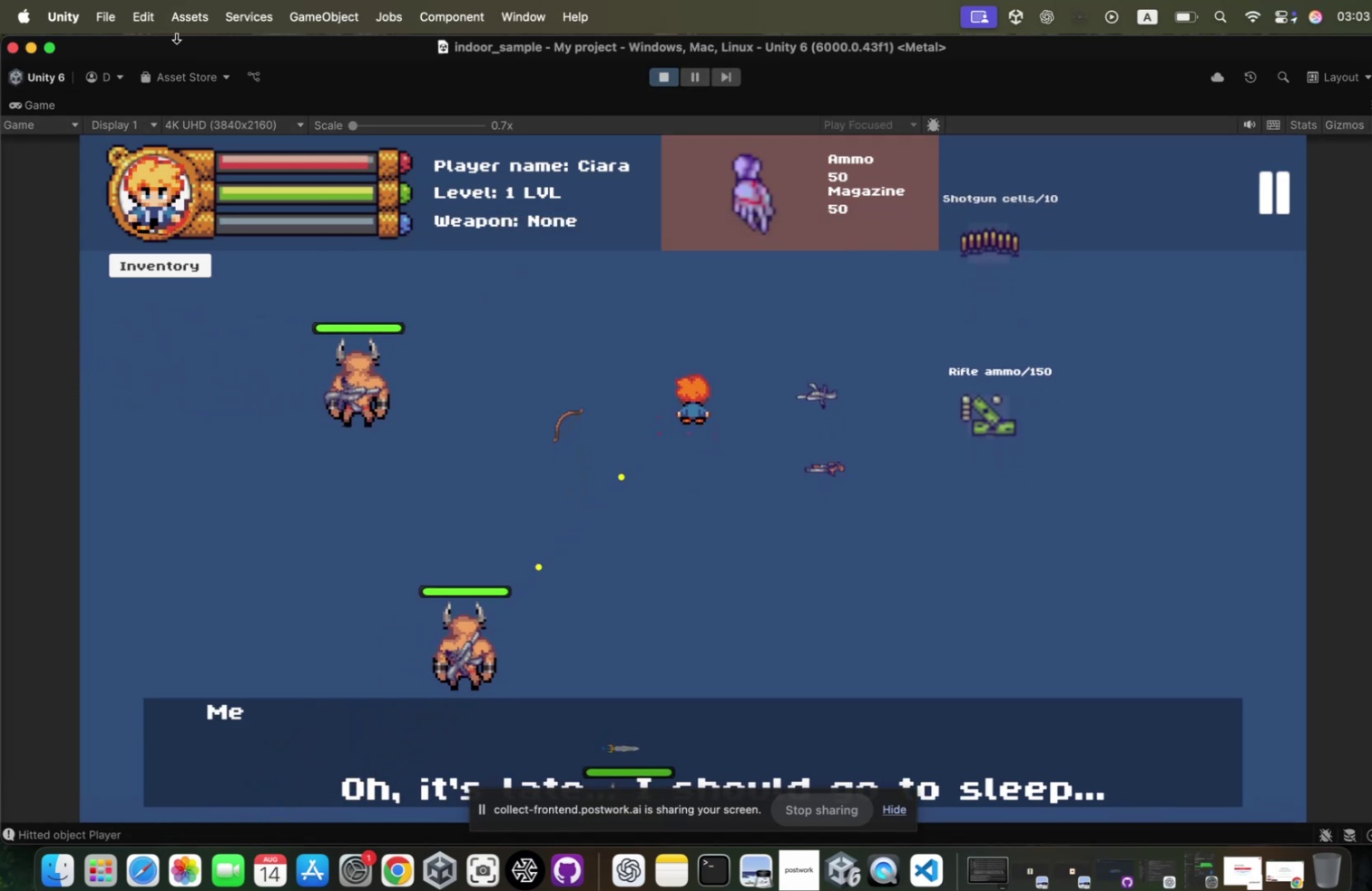 
left_click([42, 103])
 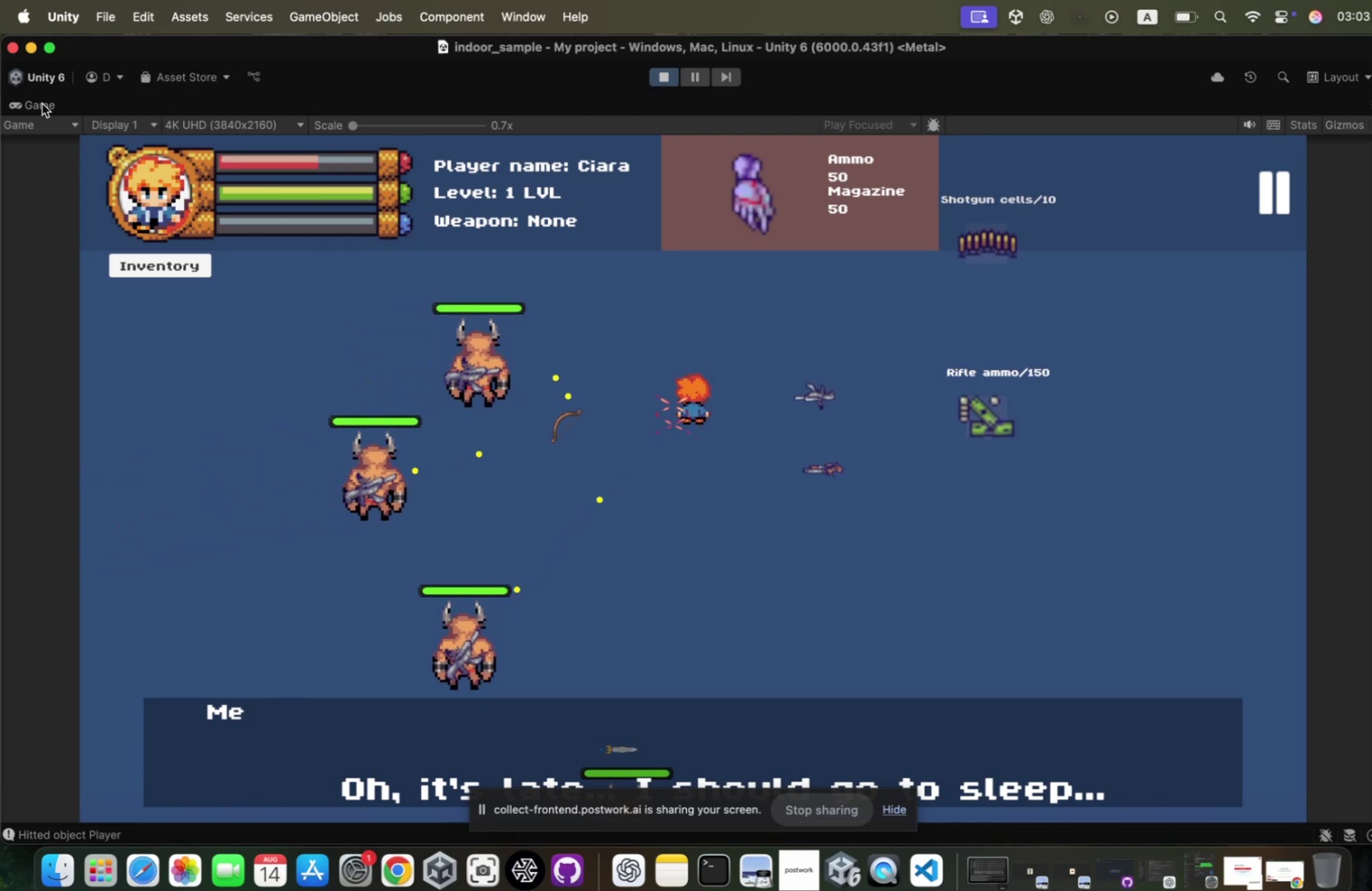 
left_click([42, 103])
 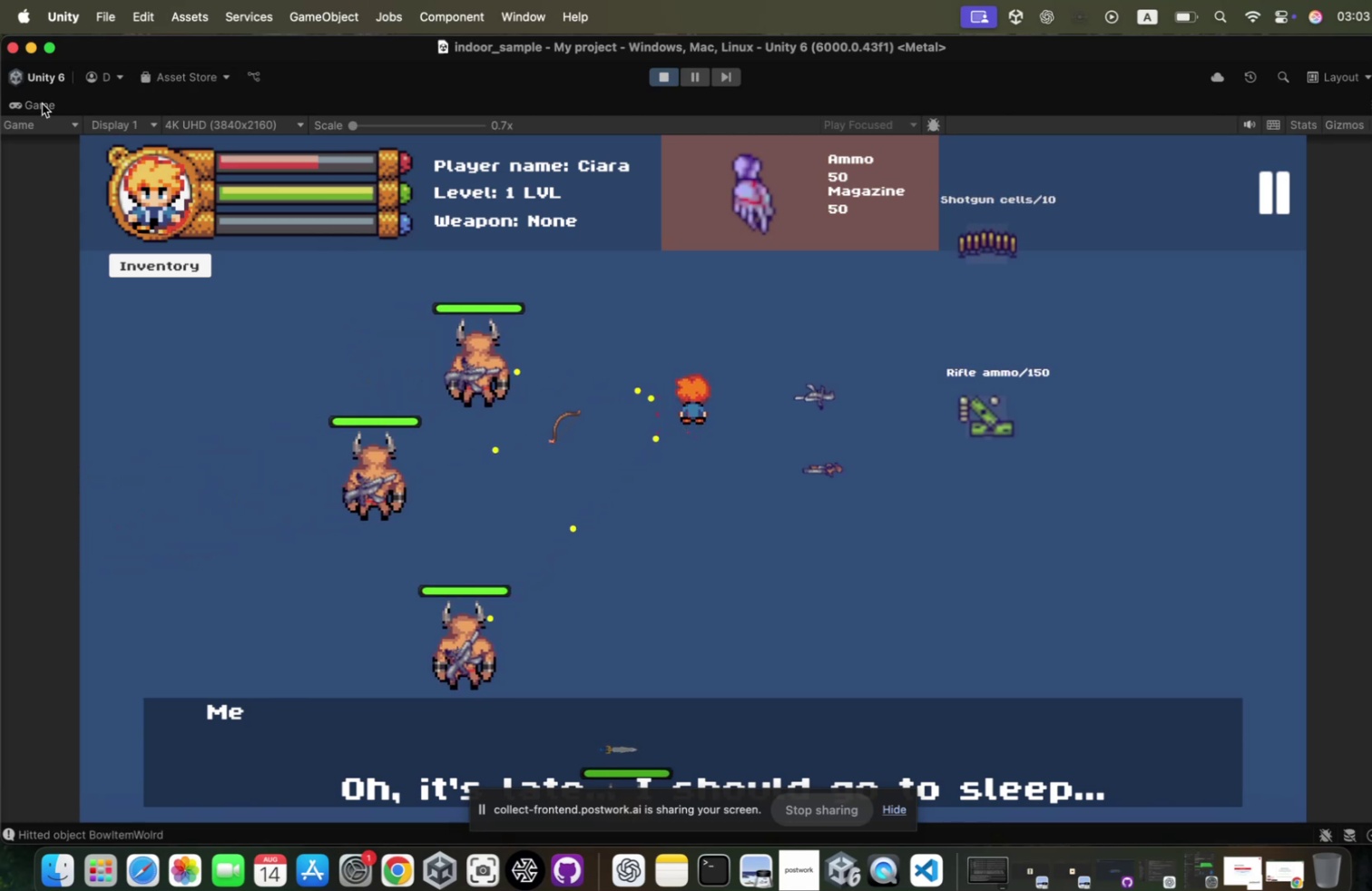 
double_click([42, 103])
 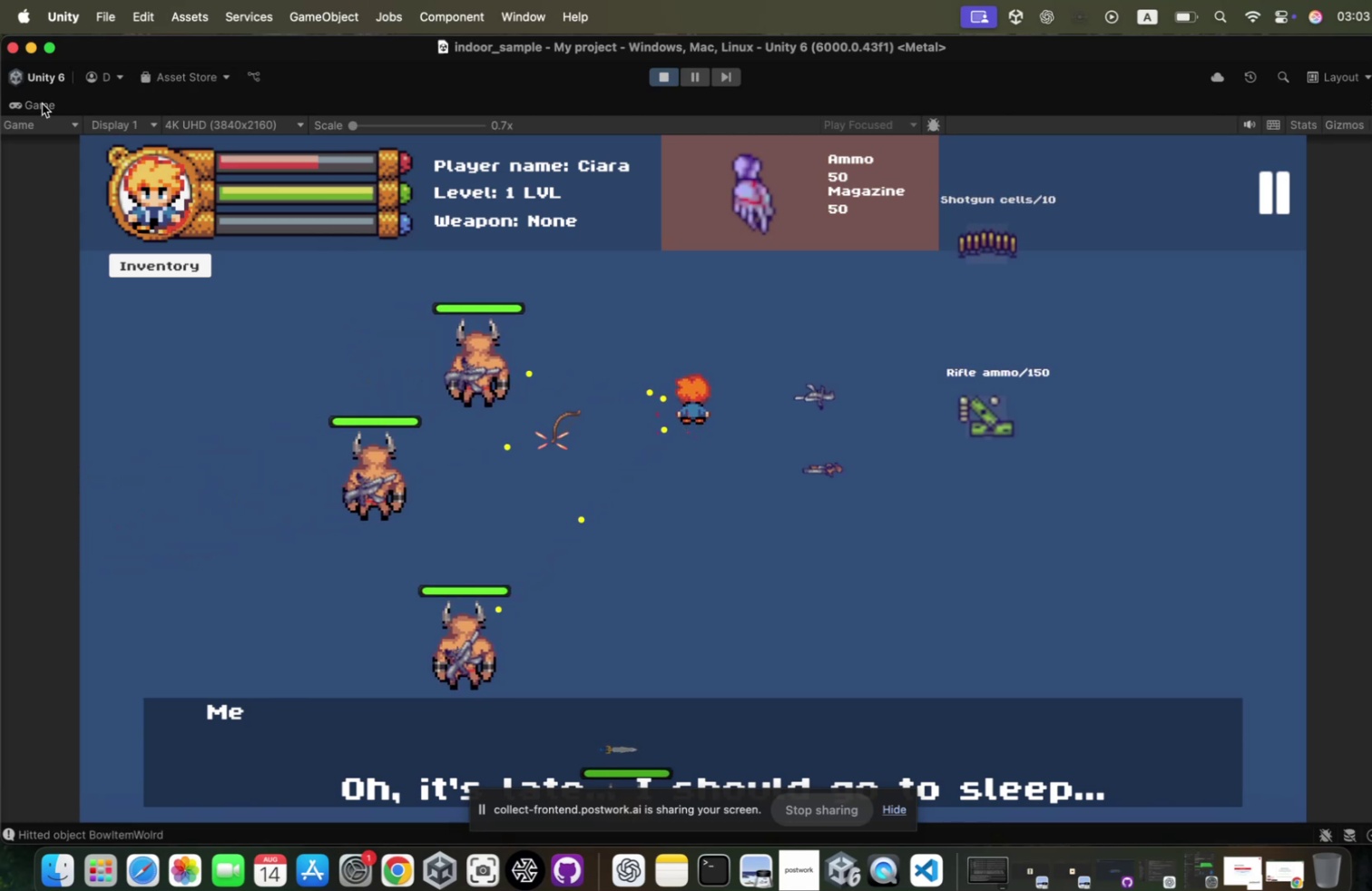 
triple_click([42, 103])
 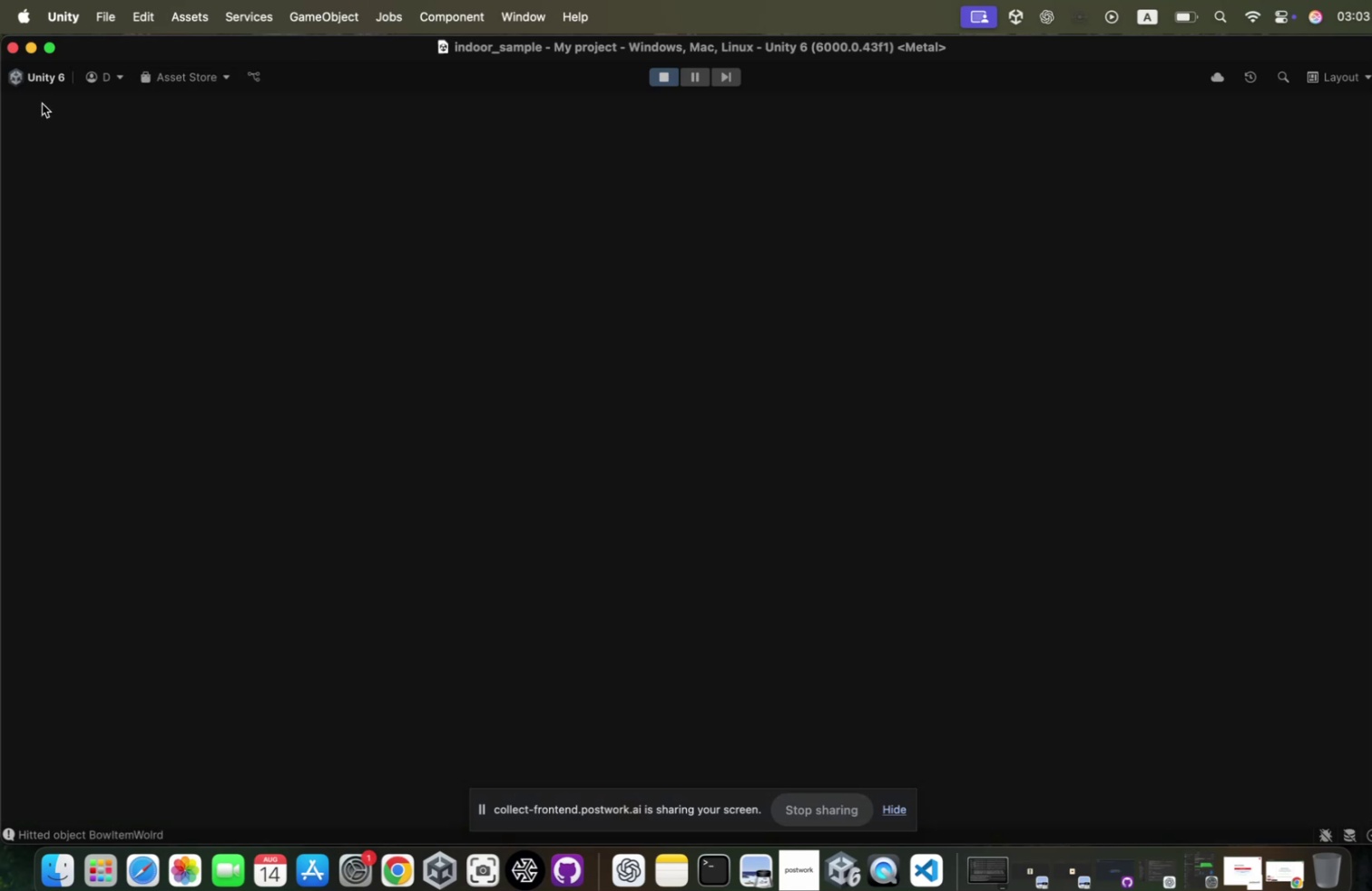 
left_click([42, 103])
 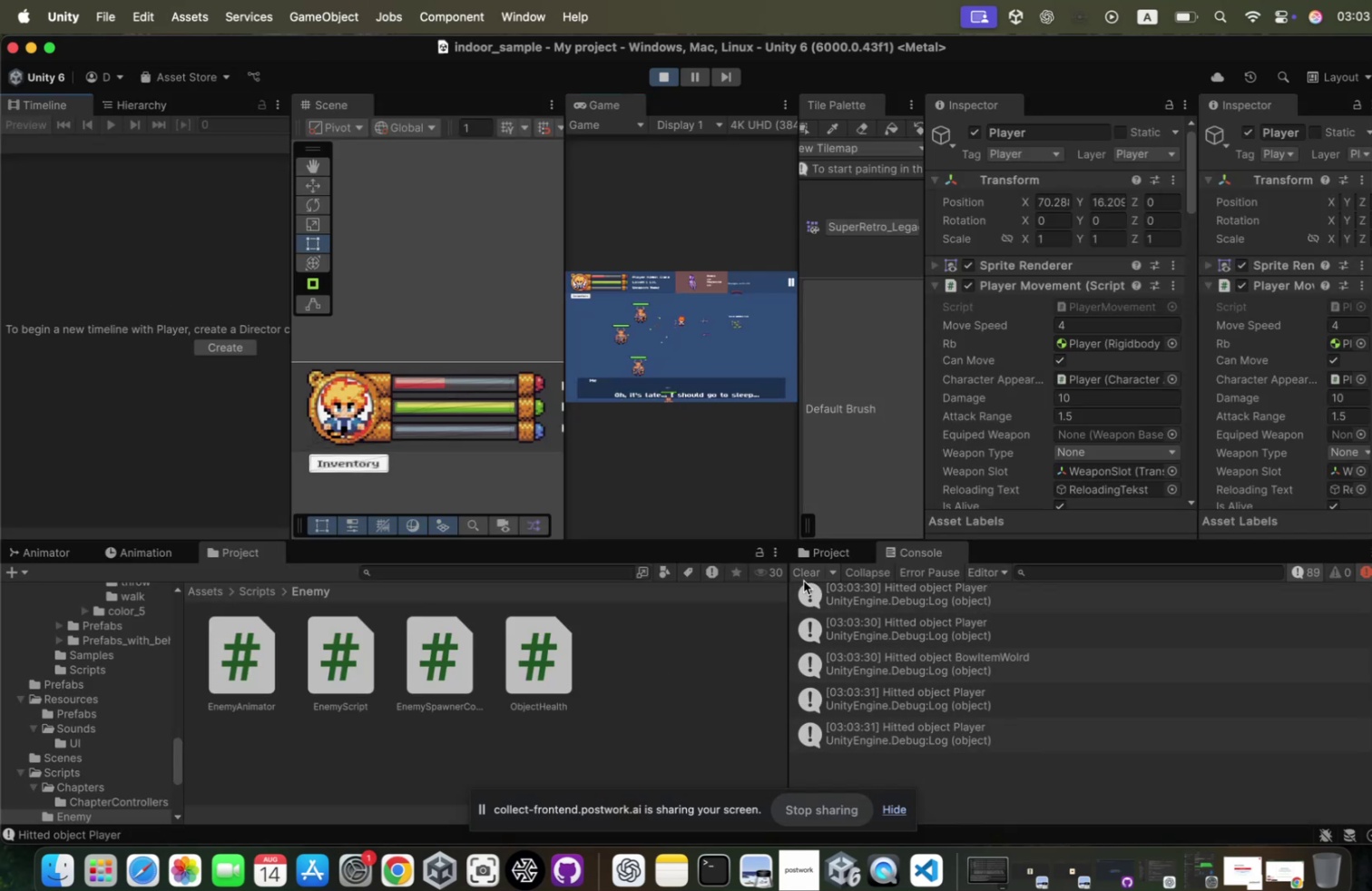 
left_click([800, 563])
 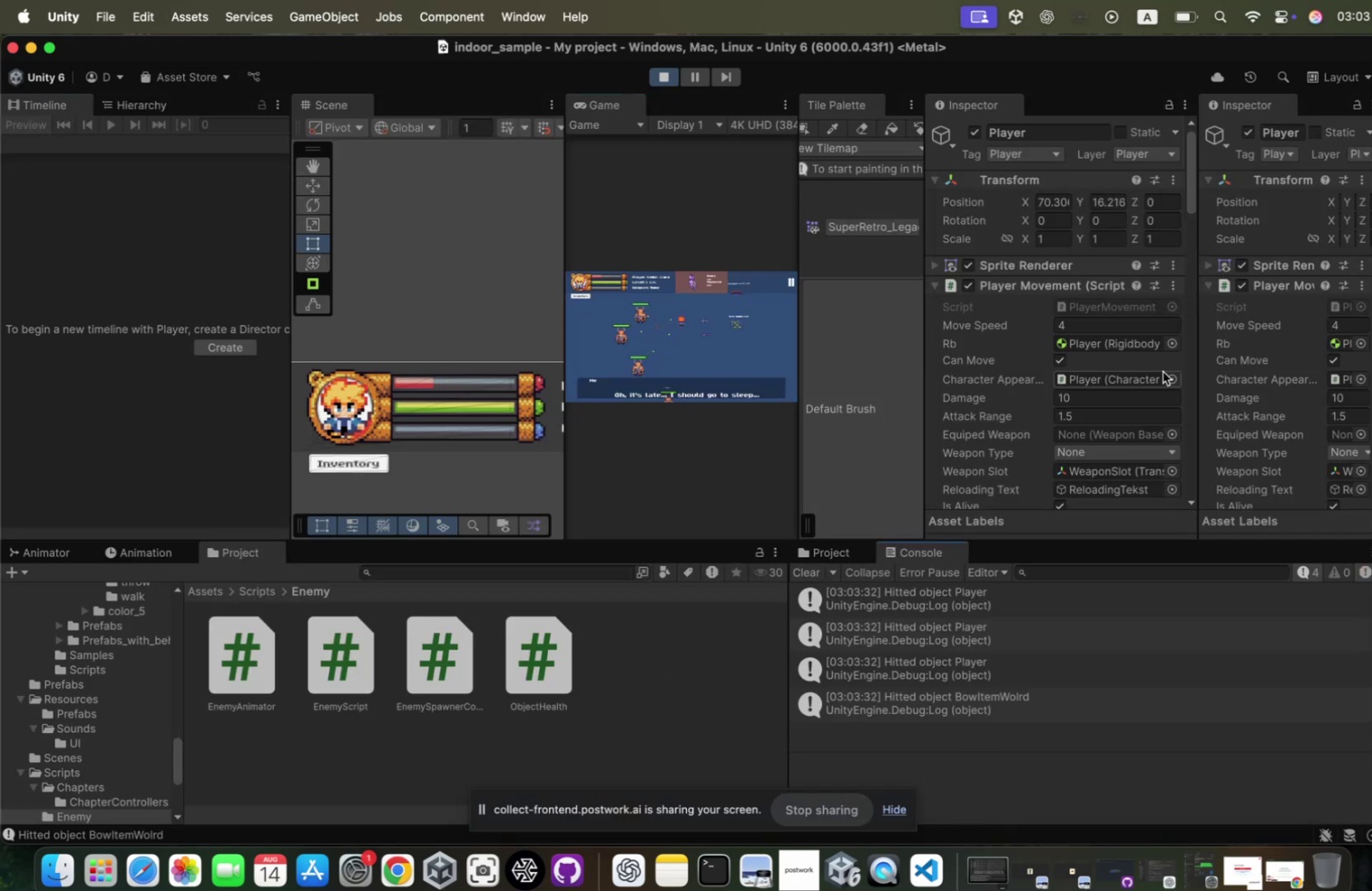 
scroll: coordinate [1152, 367], scroll_direction: down, amount: 176.0
 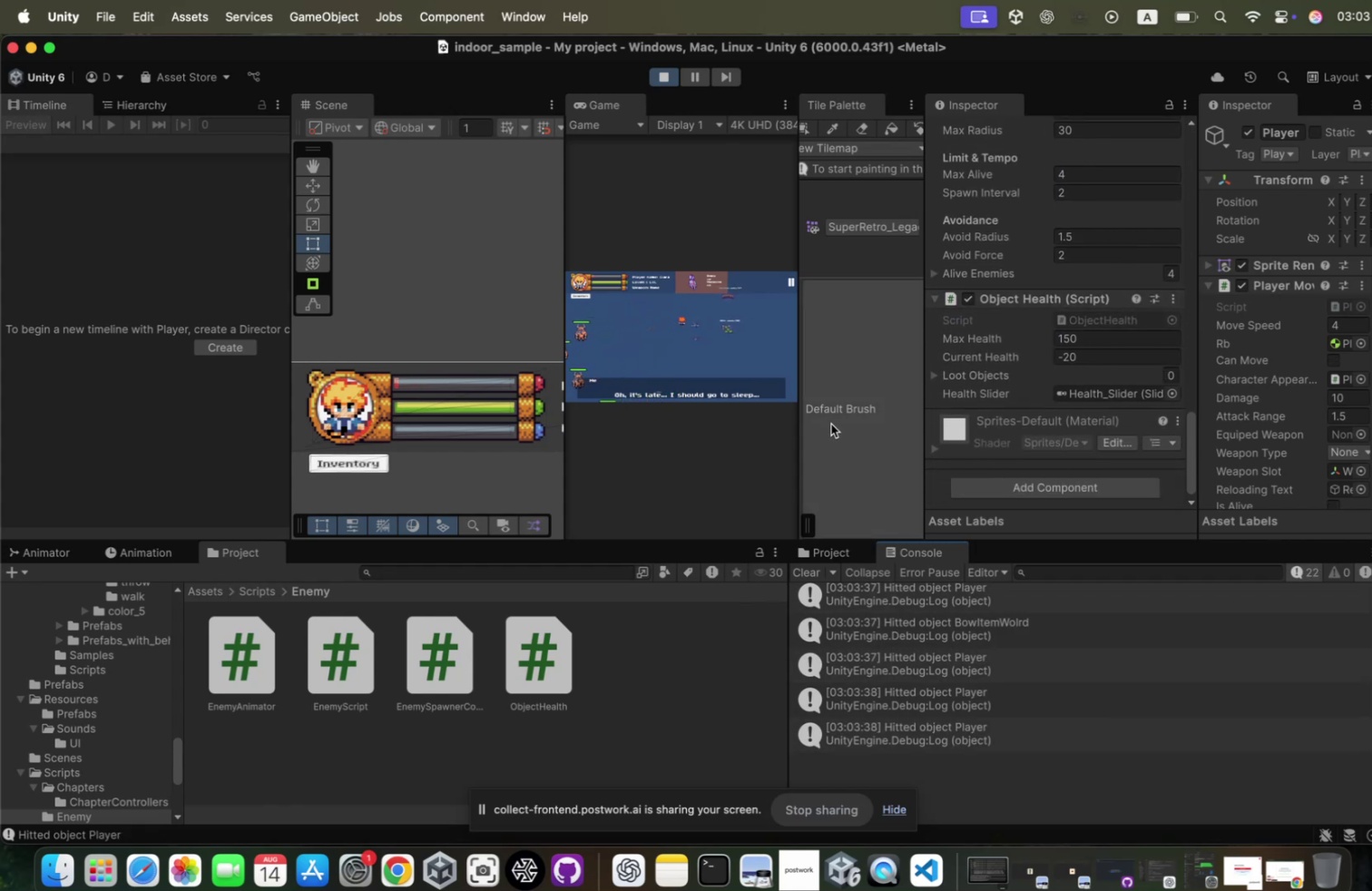 
wait(9.37)
 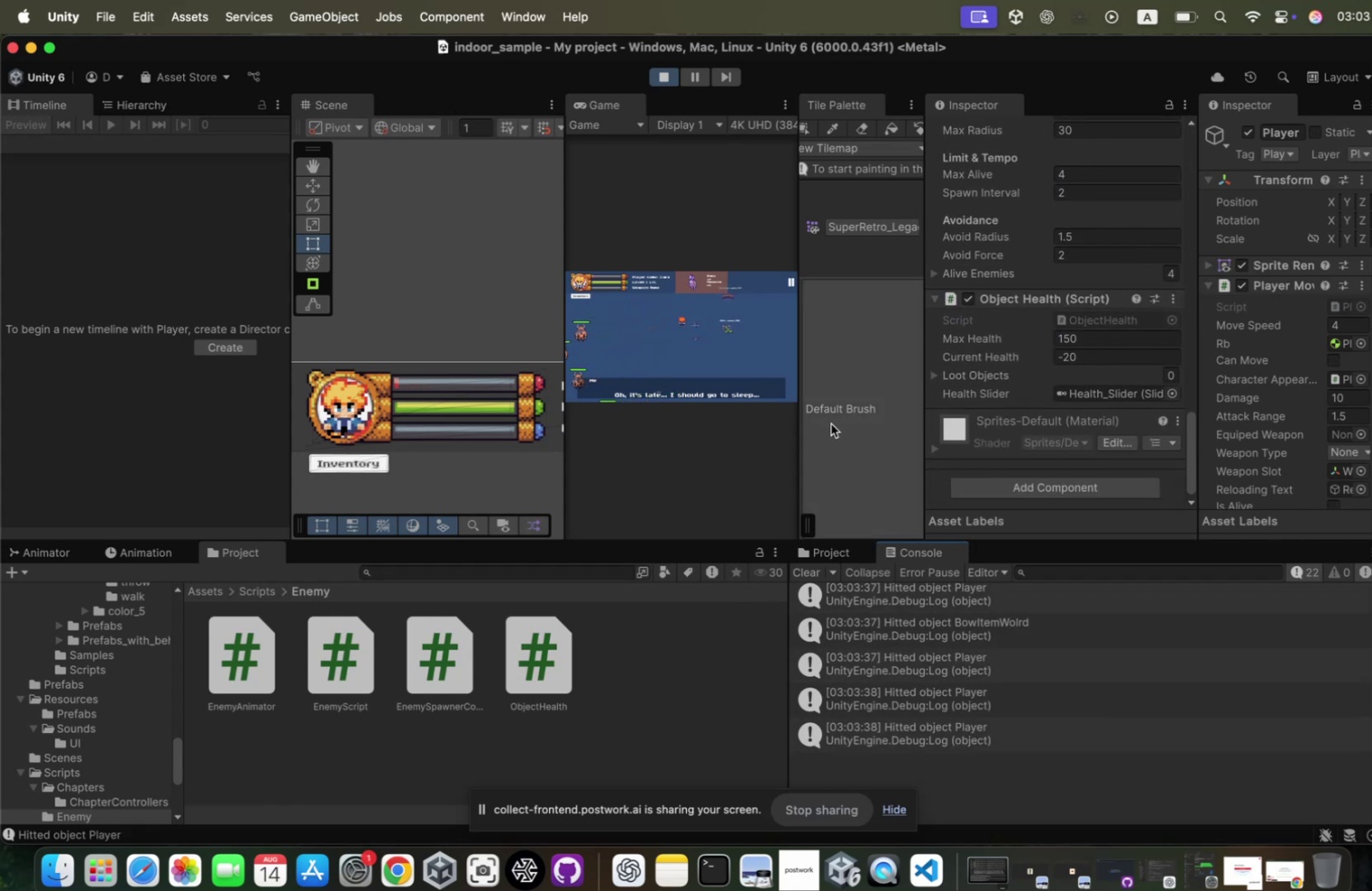 
left_click([135, 110])
 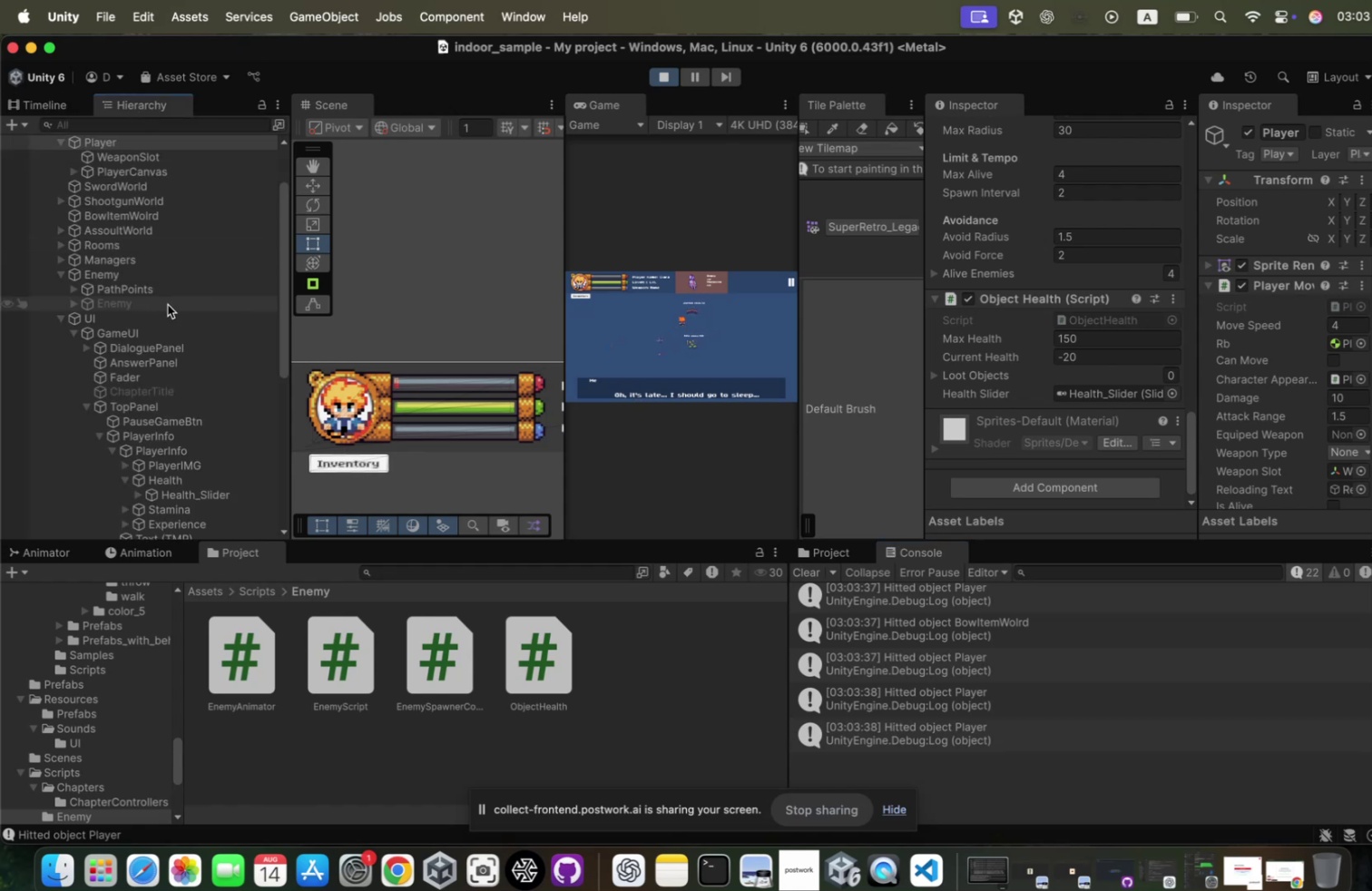 
scroll: coordinate [167, 300], scroll_direction: up, amount: 58.0
 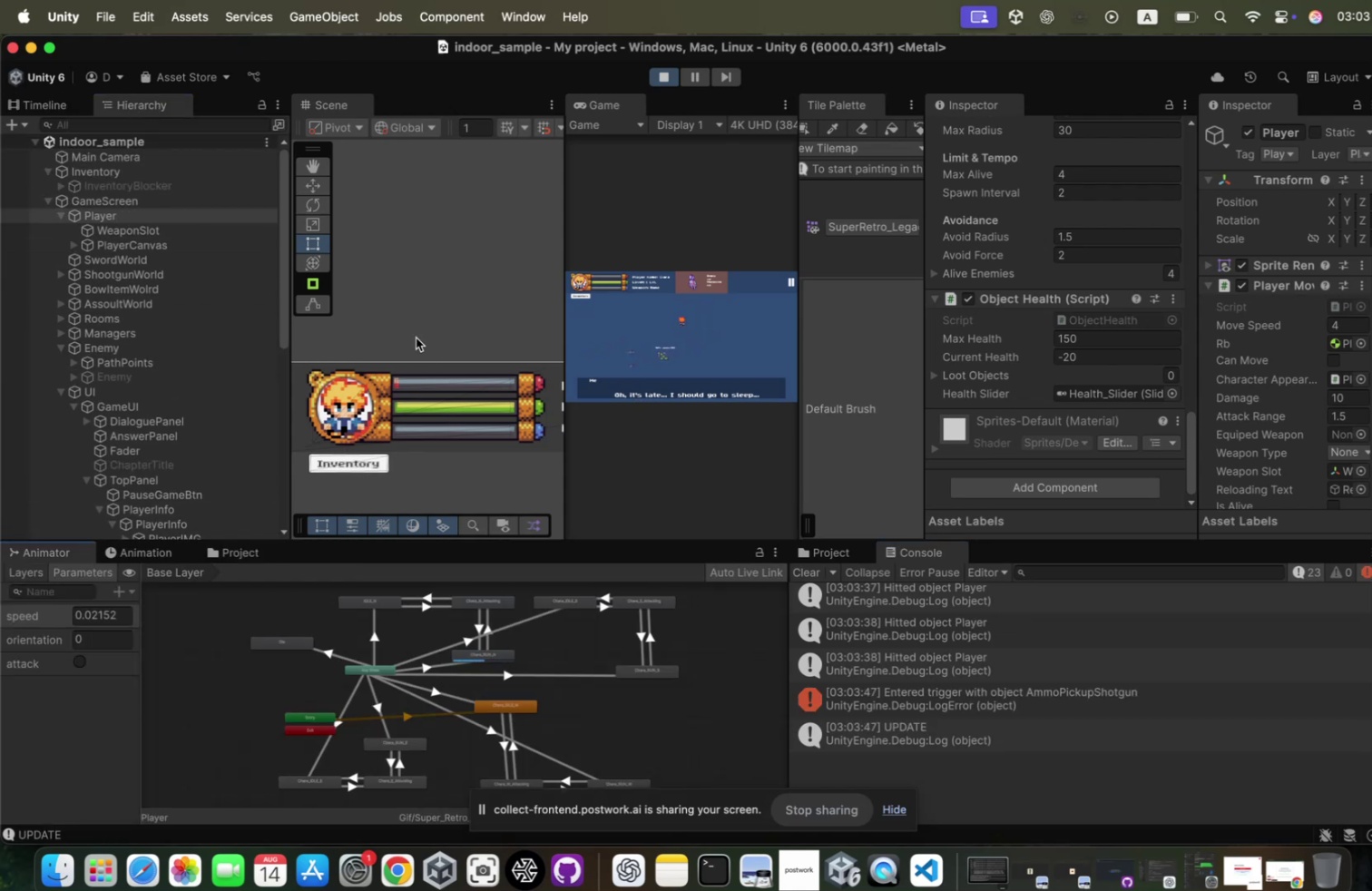 
wait(5.57)
 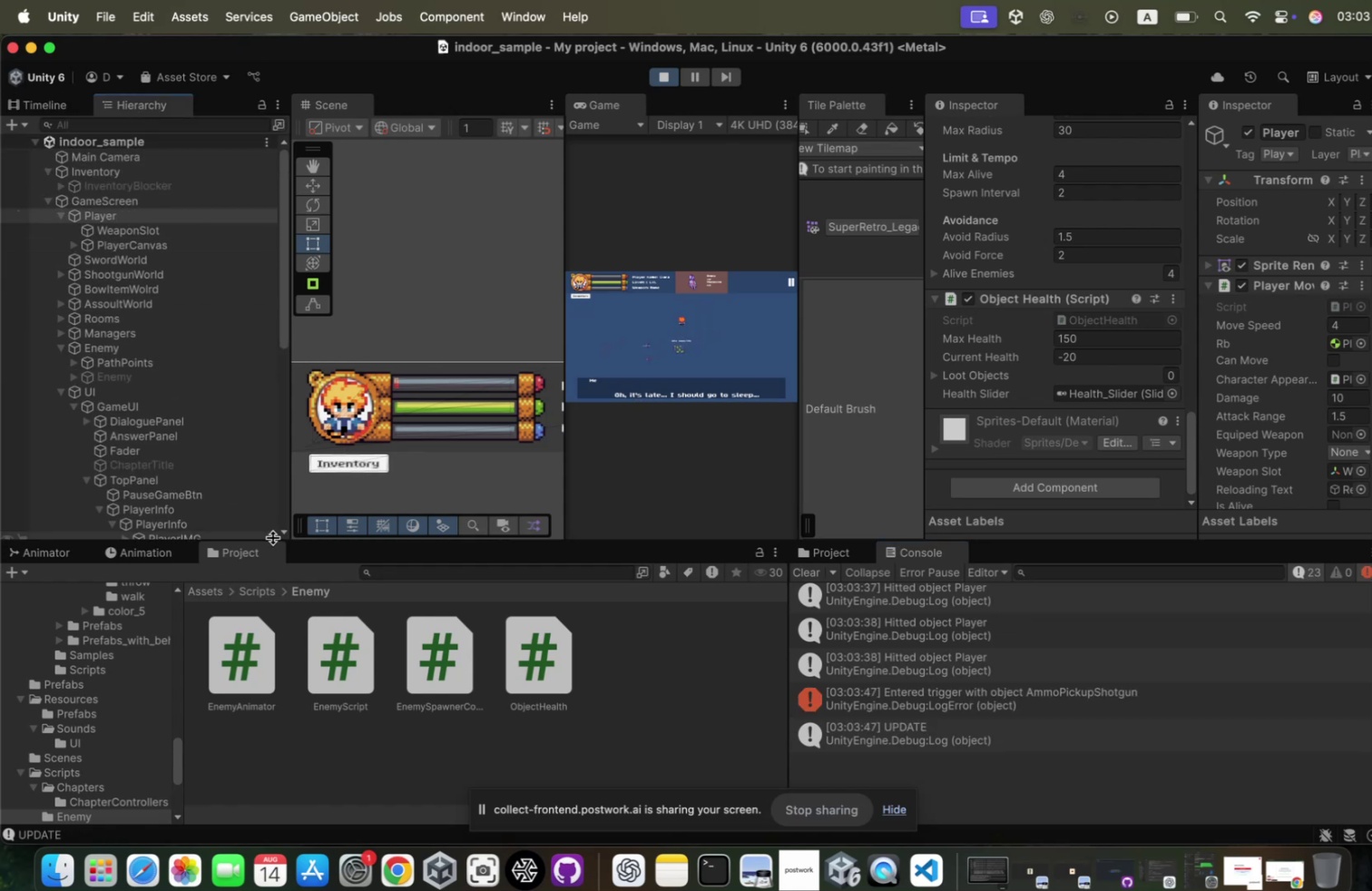 
scroll: coordinate [473, 674], scroll_direction: up, amount: 12.0
 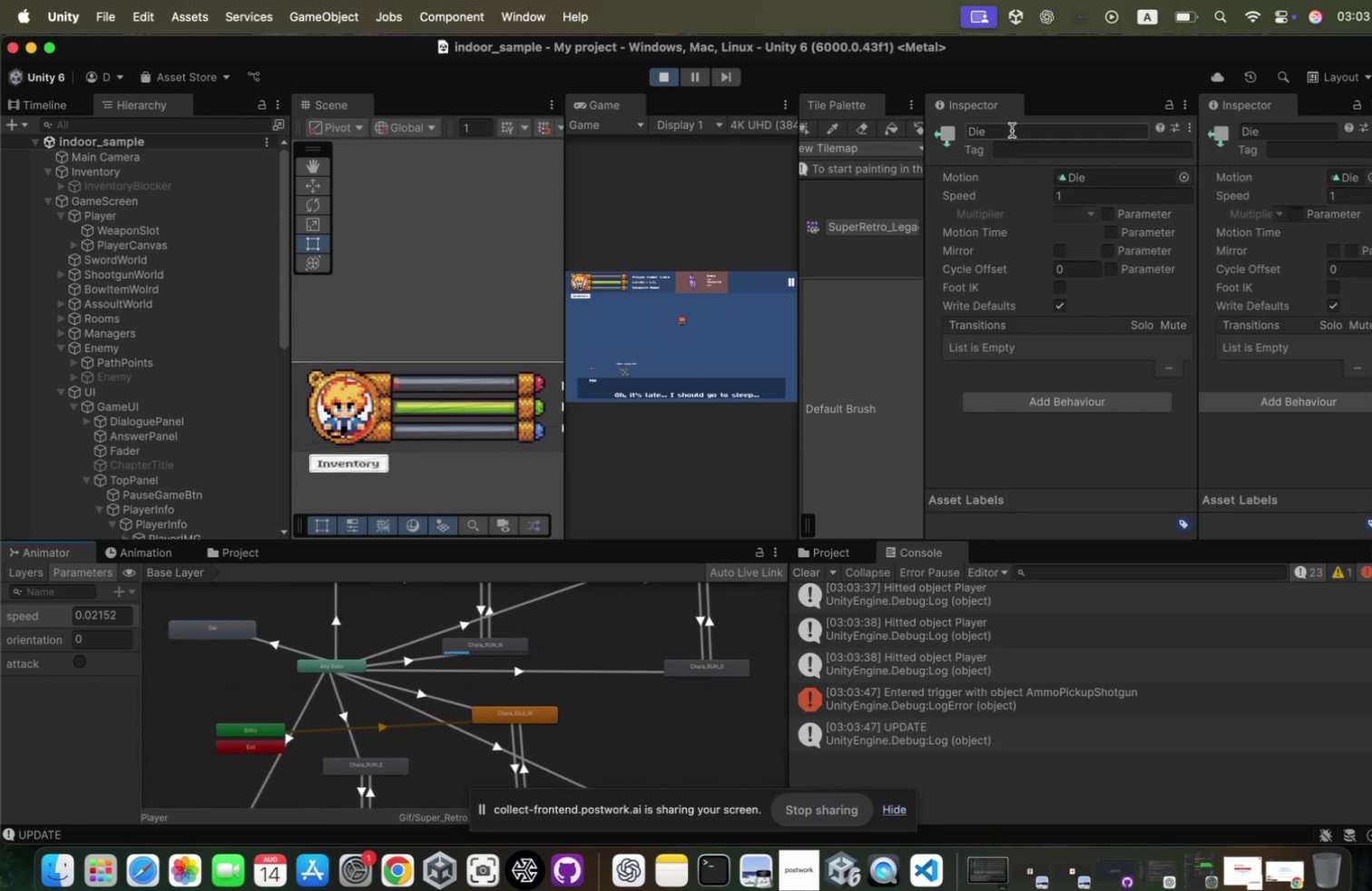 
left_click([1002, 129])
 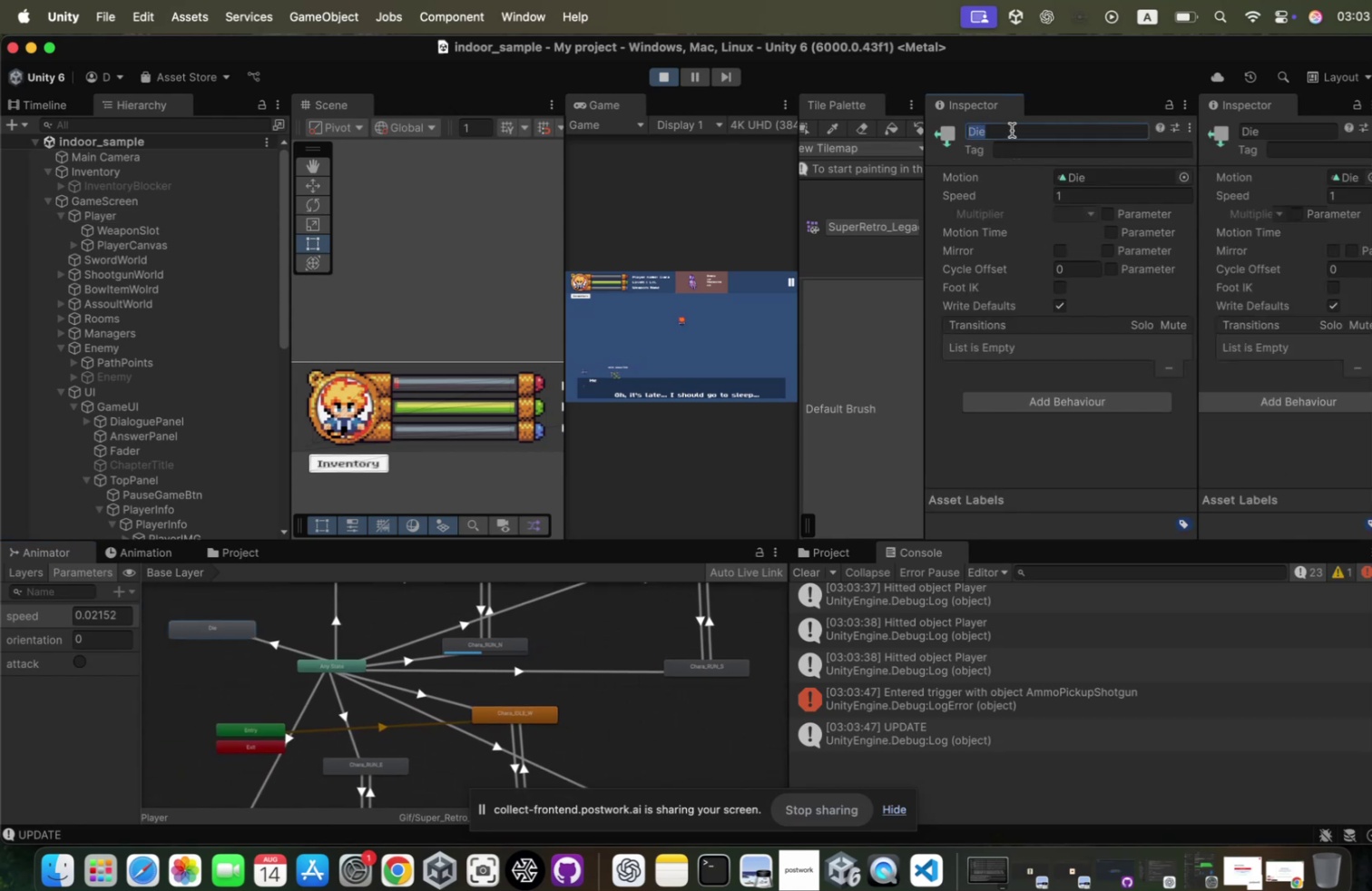 
right_click([1002, 129])
 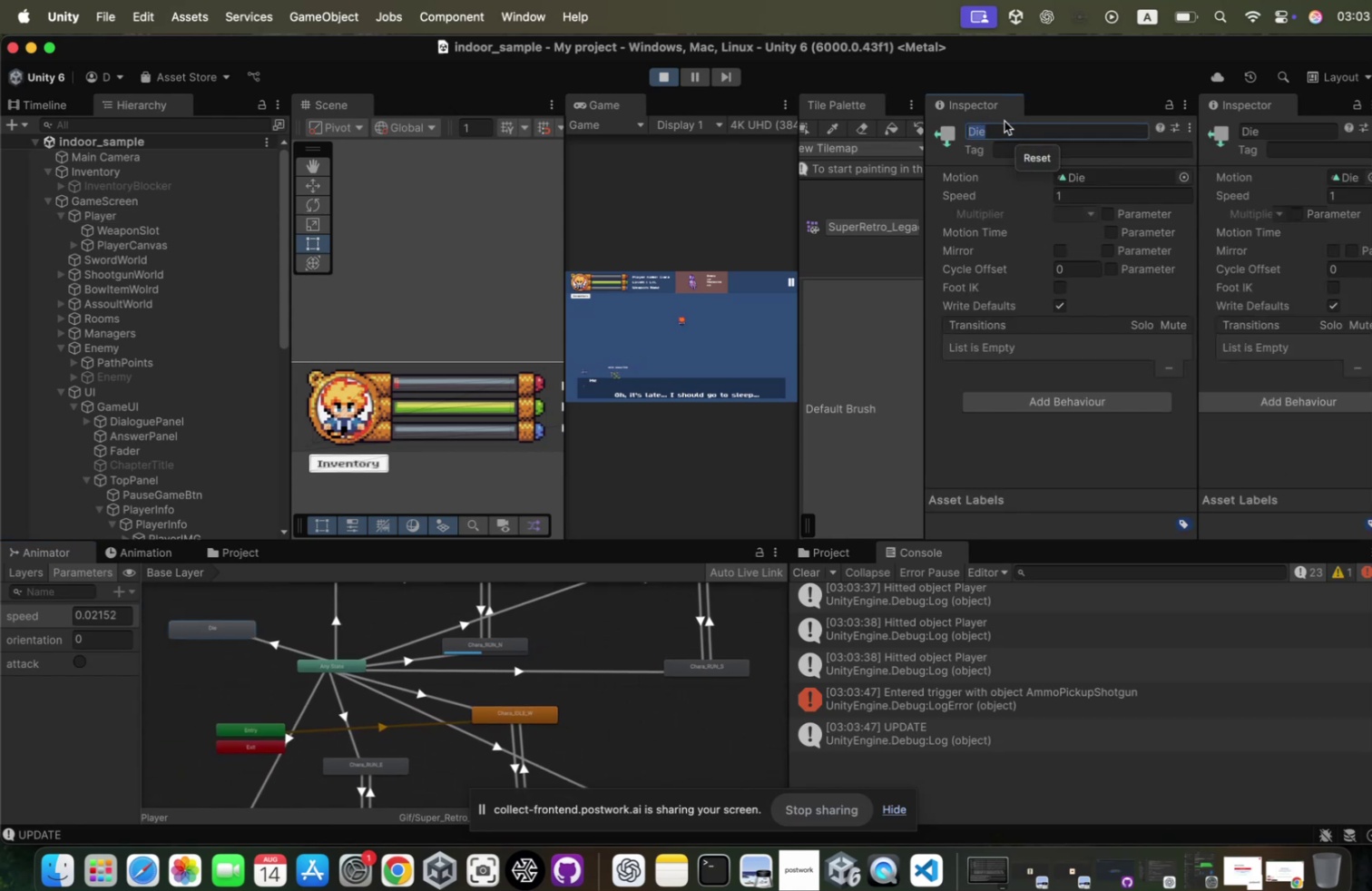 
left_click([995, 120])
 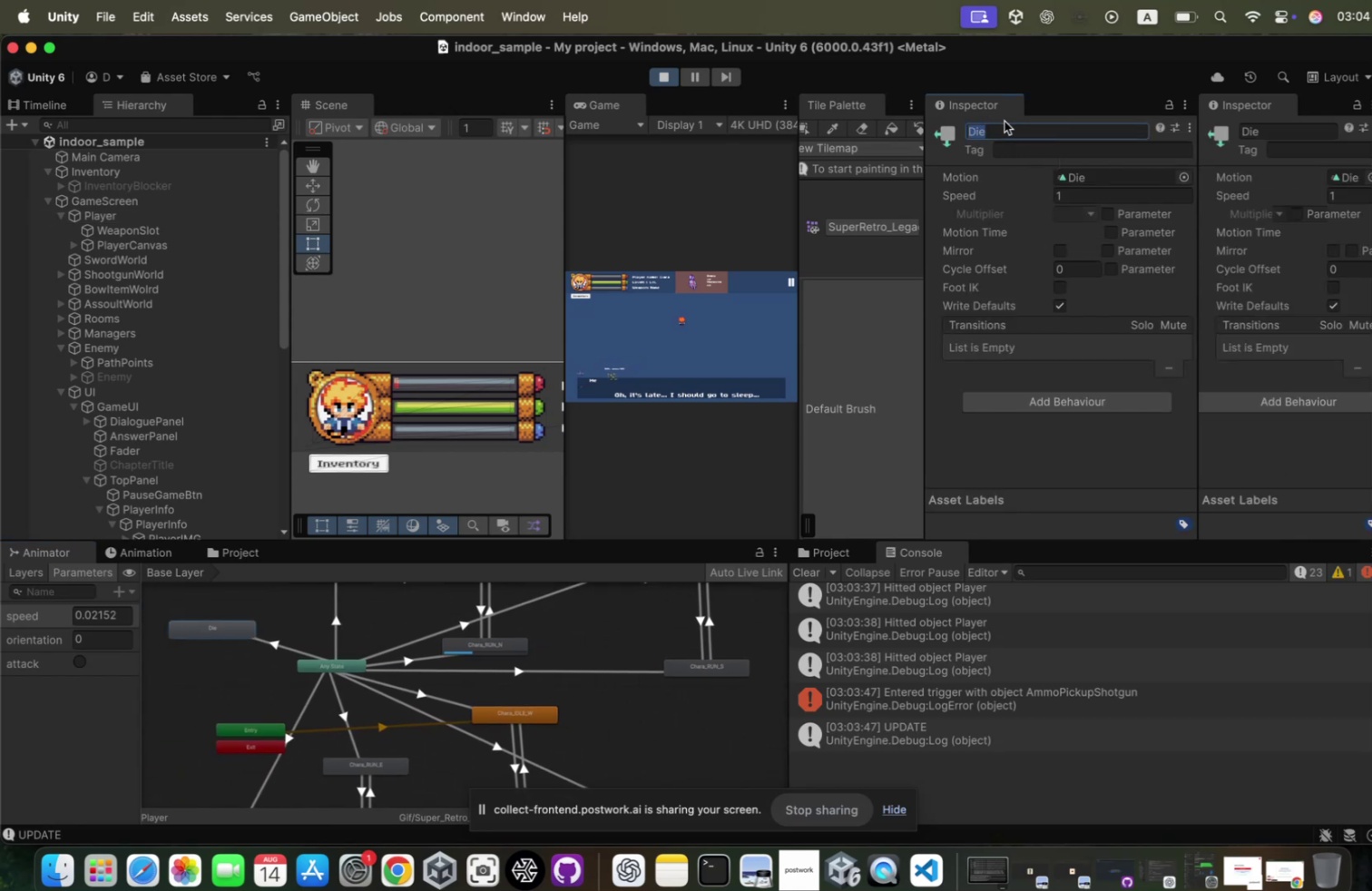 
left_click([995, 120])
 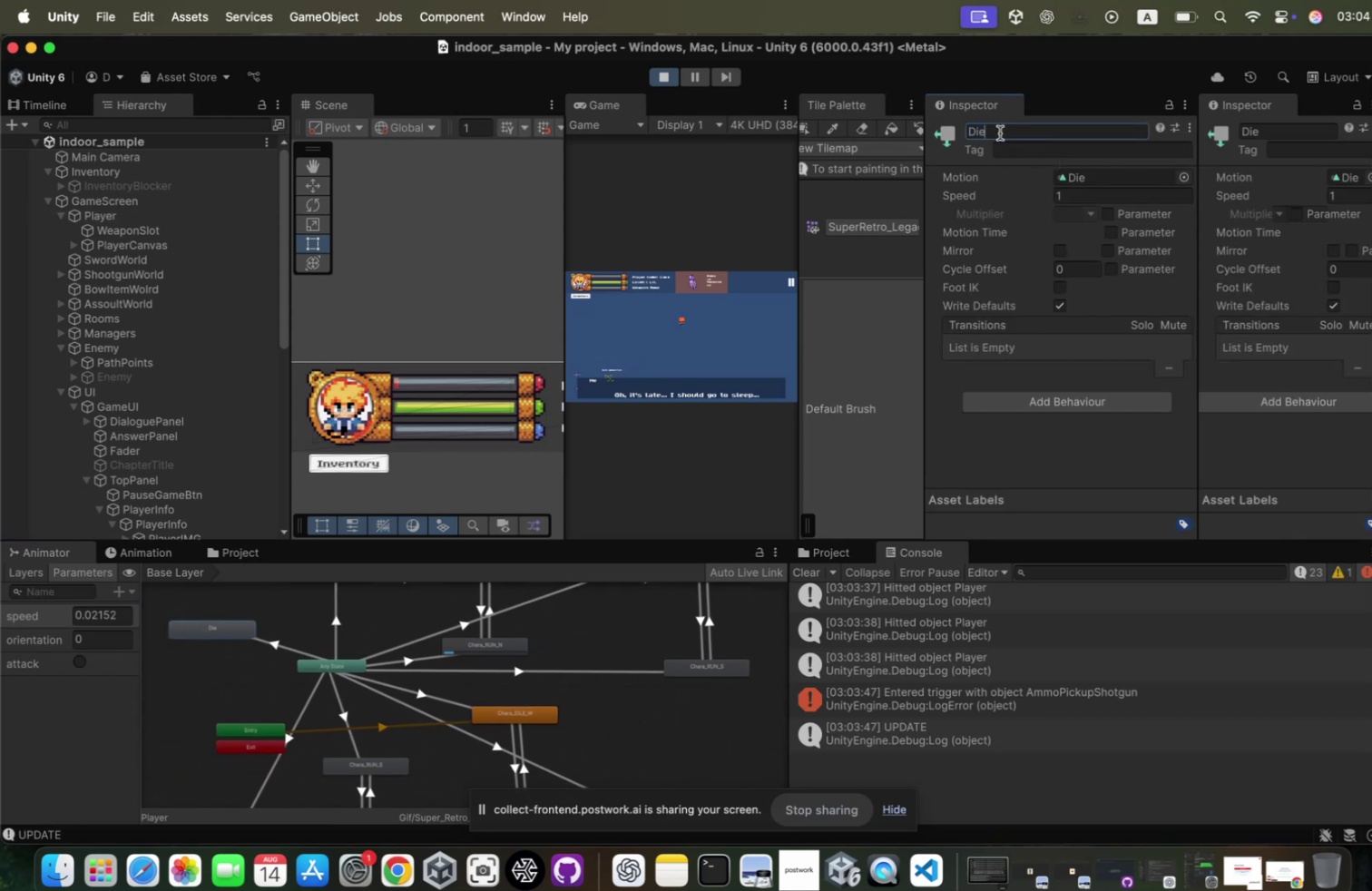 
left_click([990, 132])
 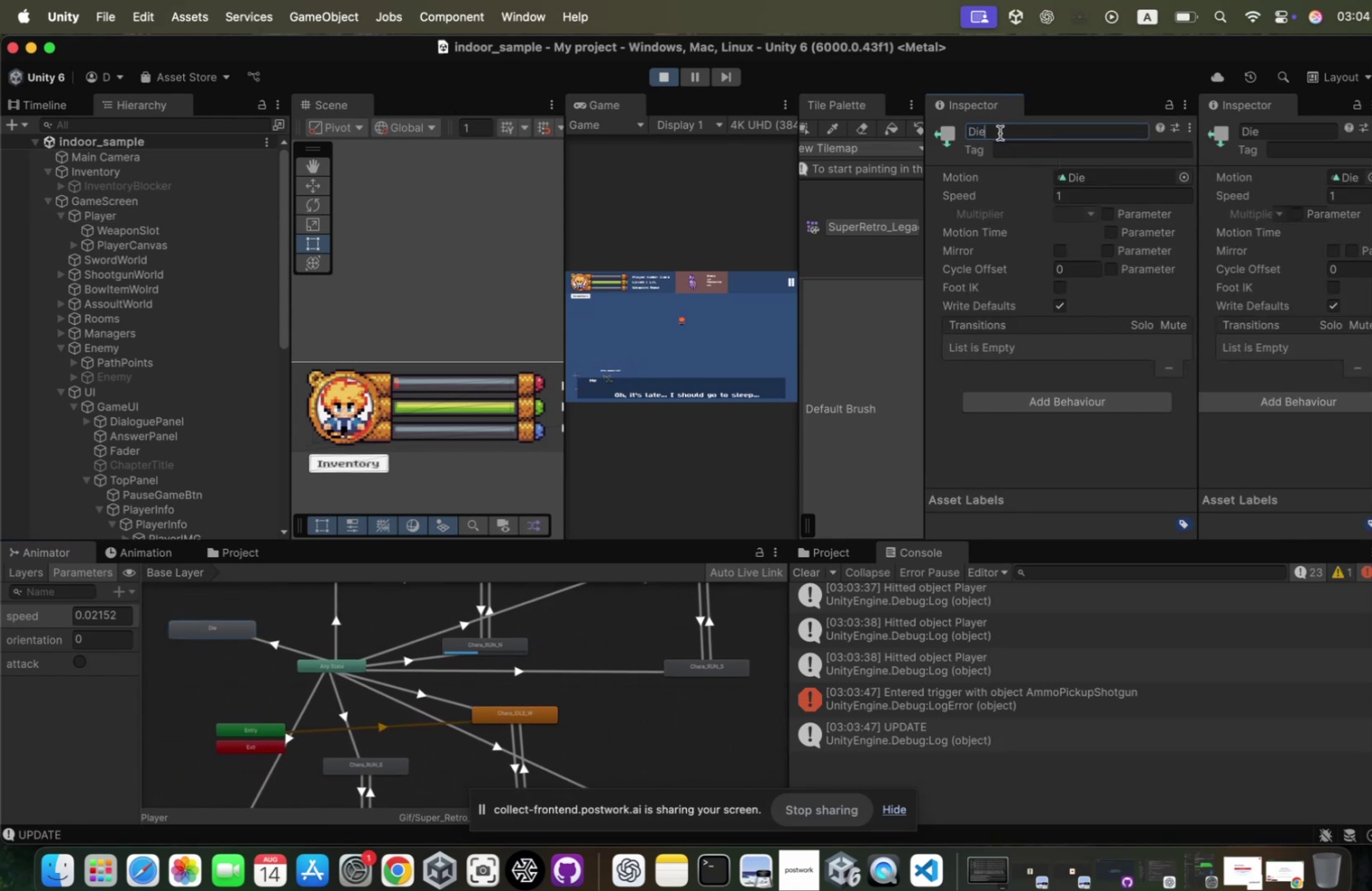 
left_click_drag(start_coordinate=[990, 132], to_coordinate=[865, 130])
 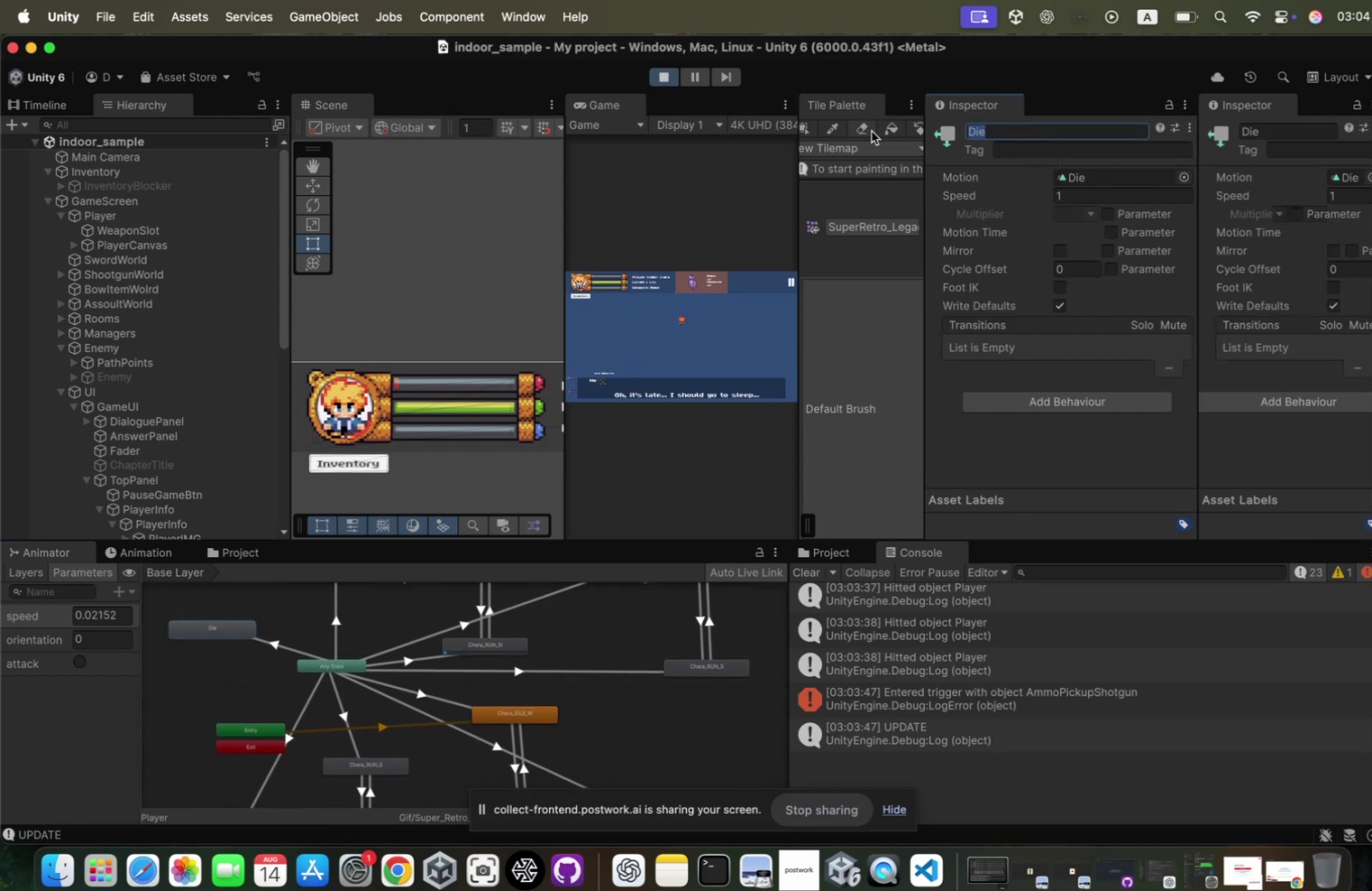 
key(Meta+C)
 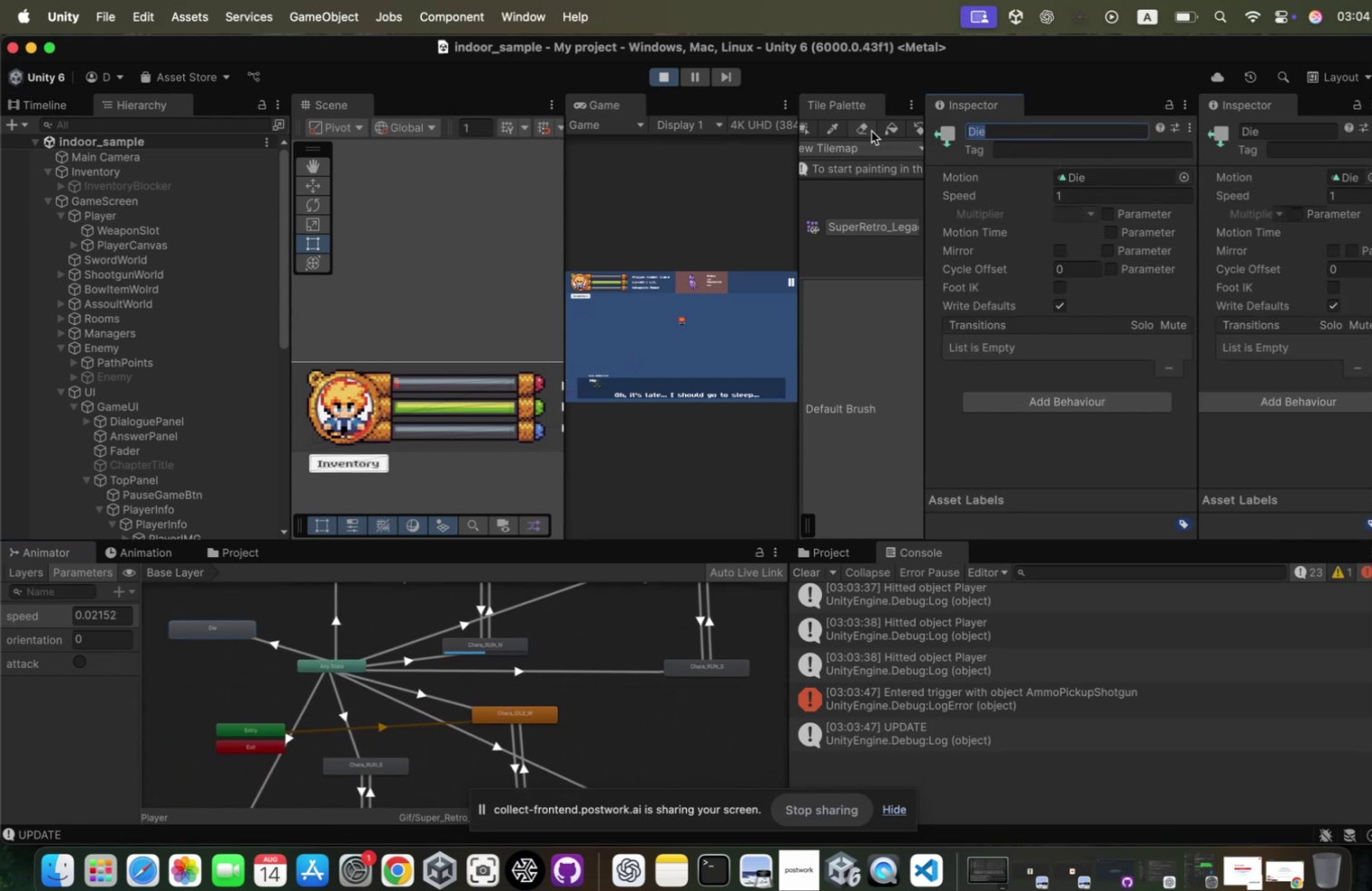 
key(C)
 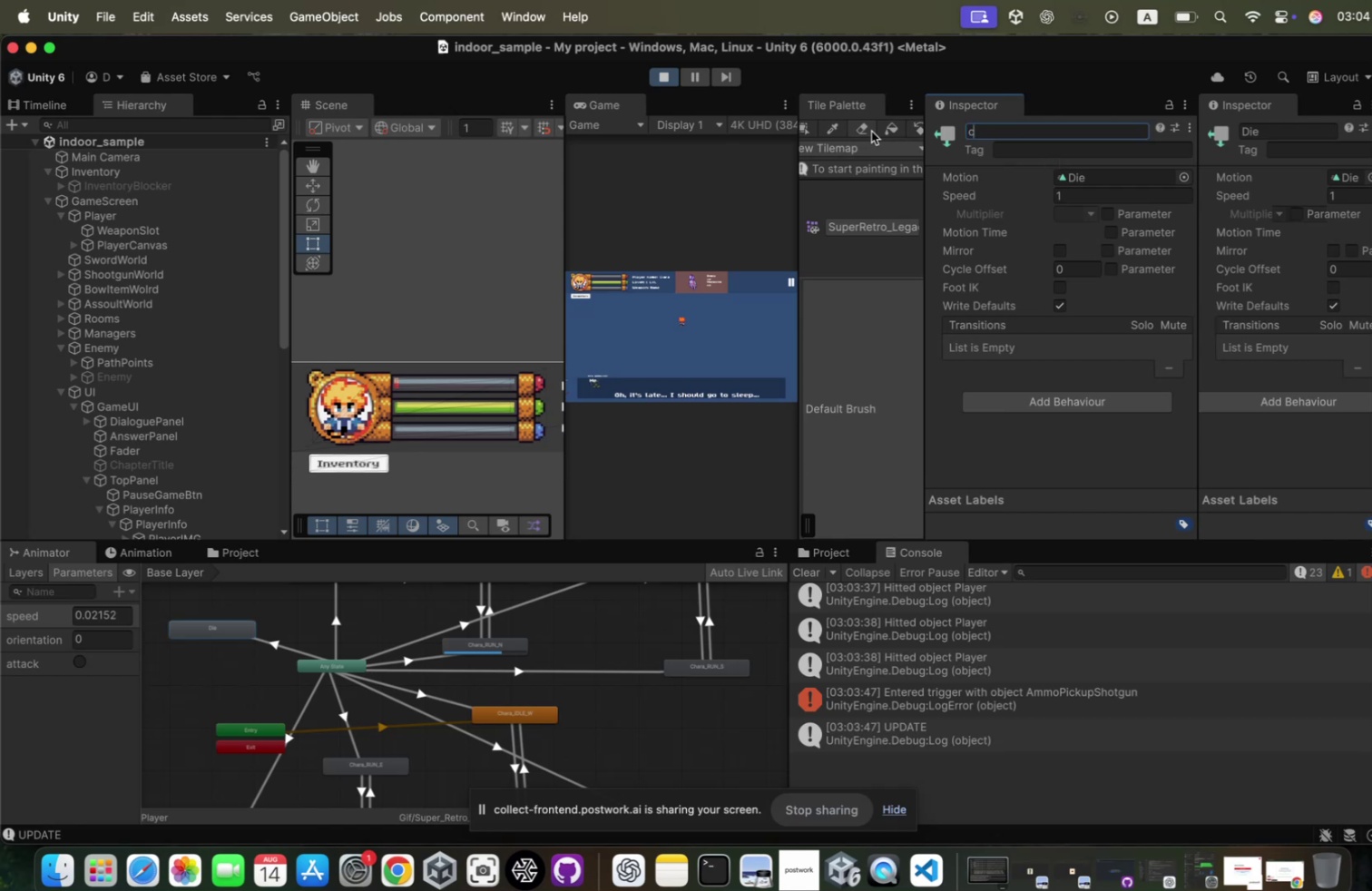 
key(Meta+CommandLeft)
 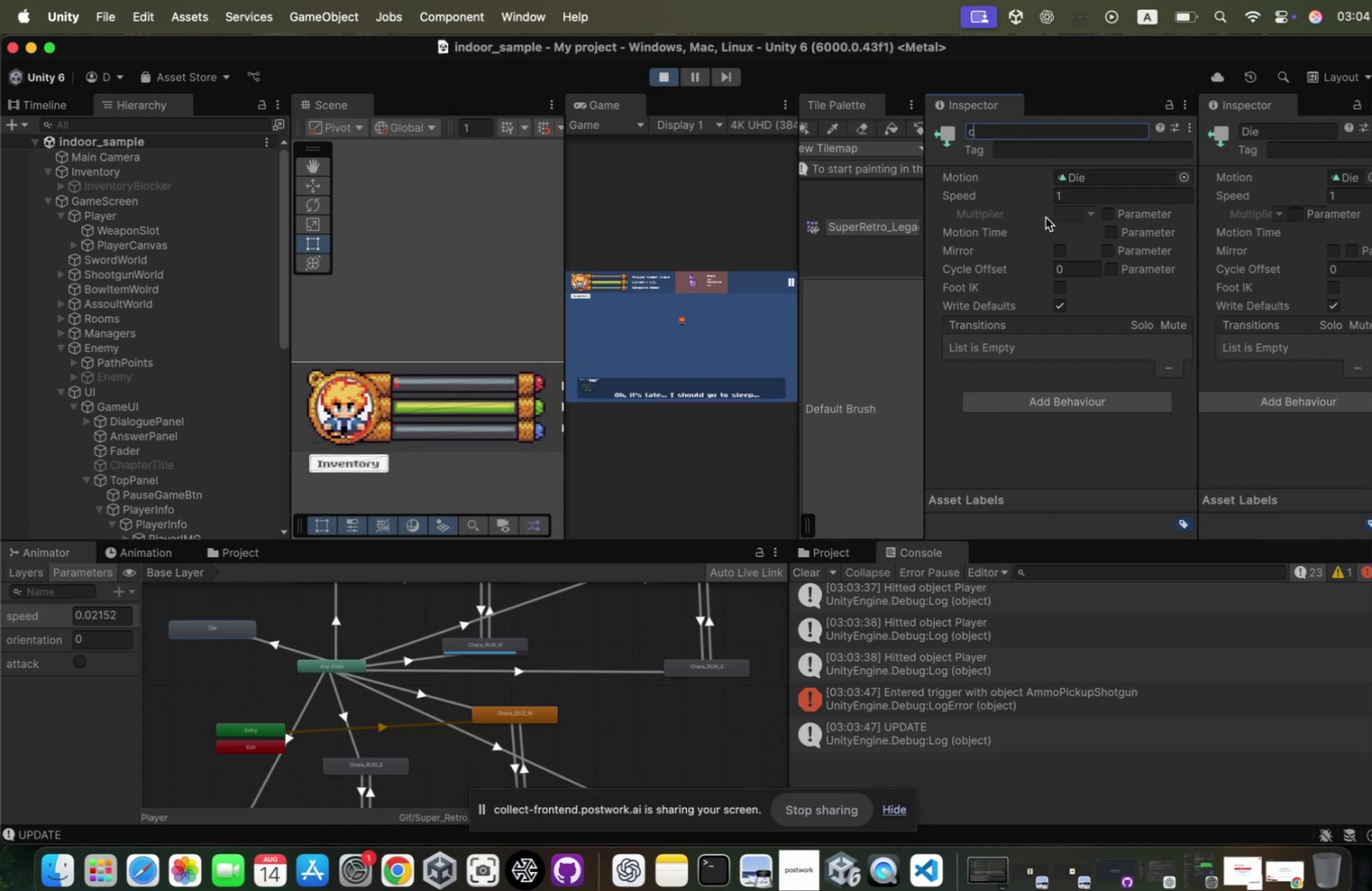 
left_click([1080, 214])
 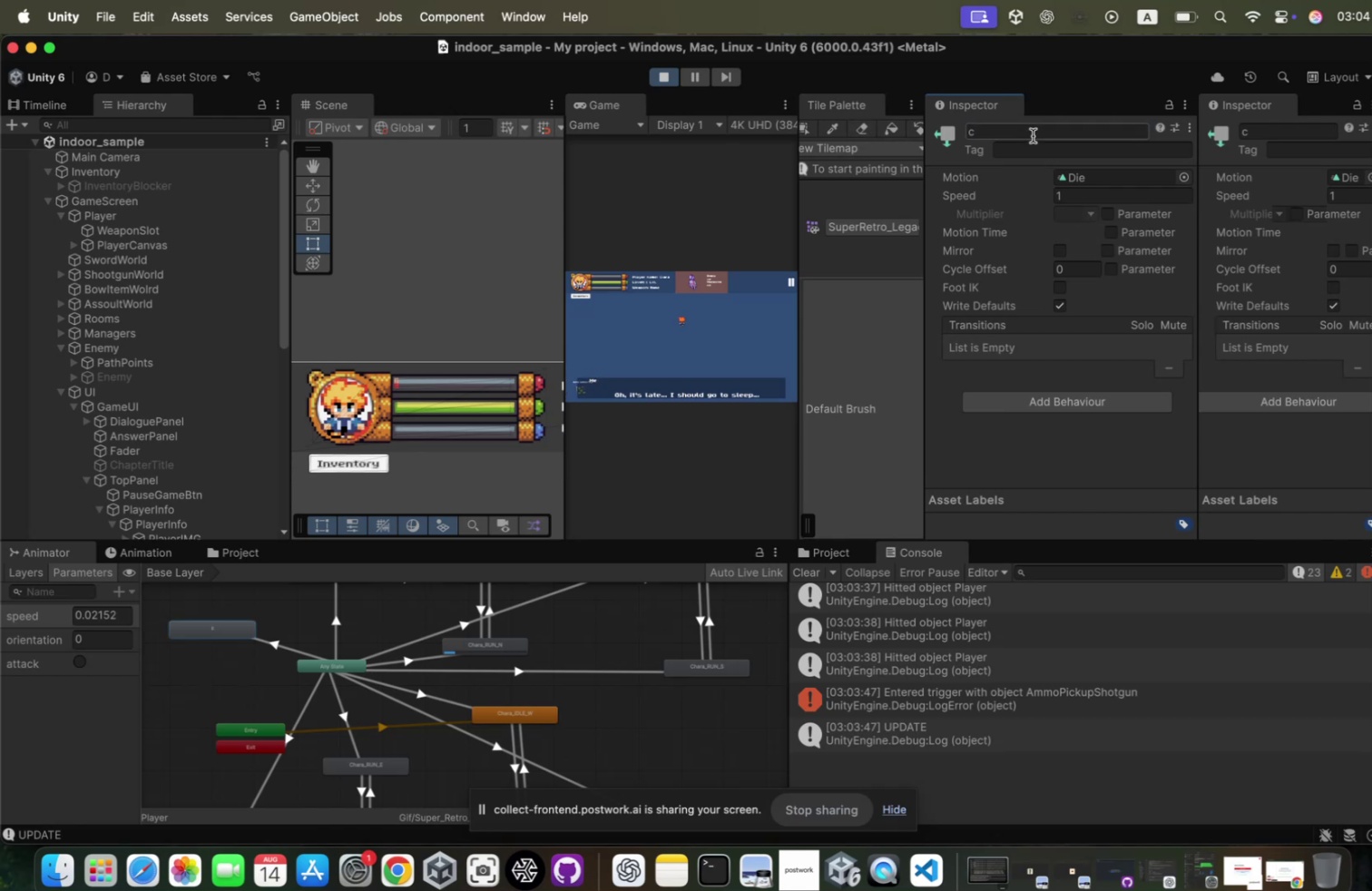 
left_click([1023, 134])
 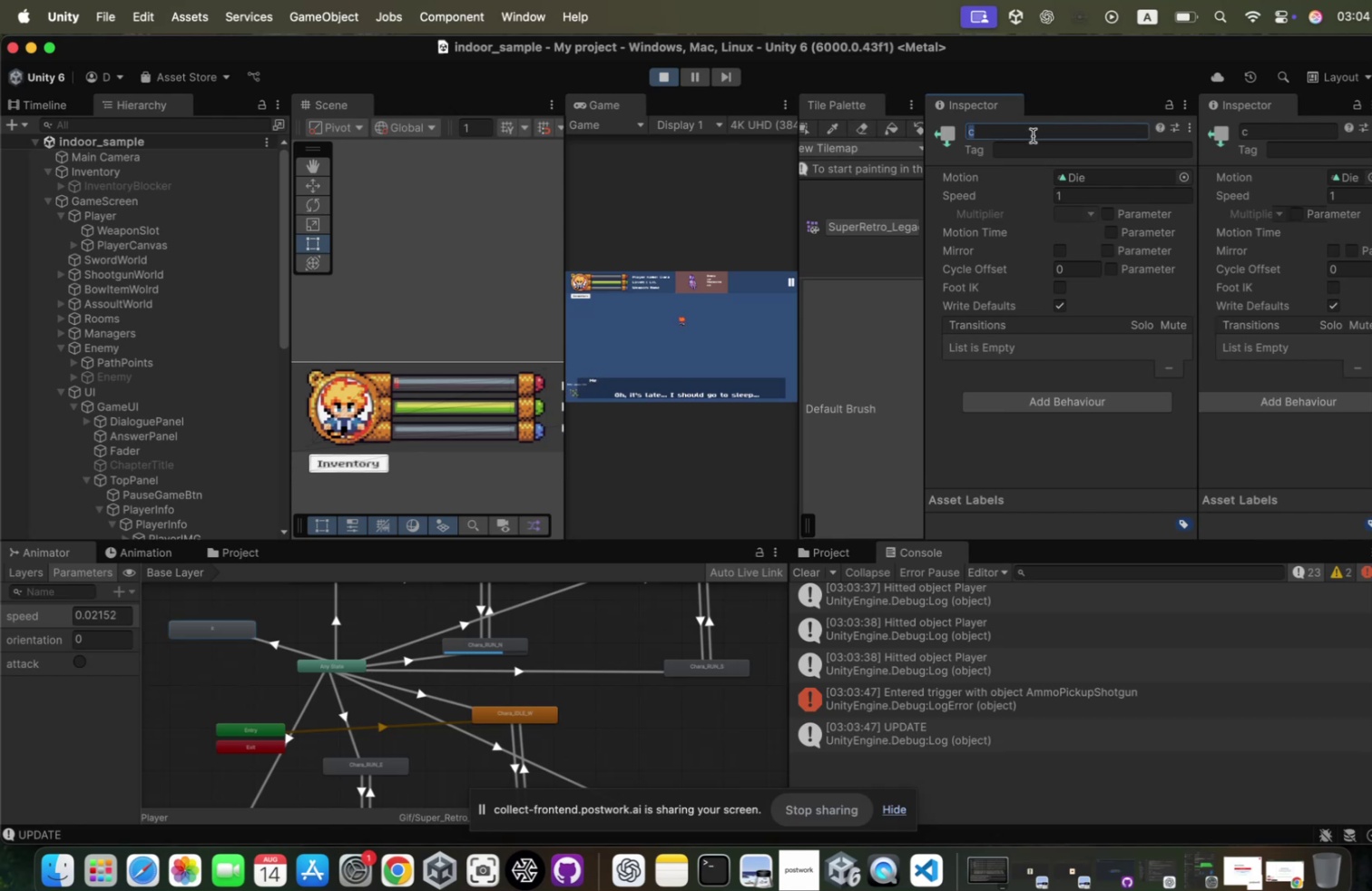 
type(Die)
 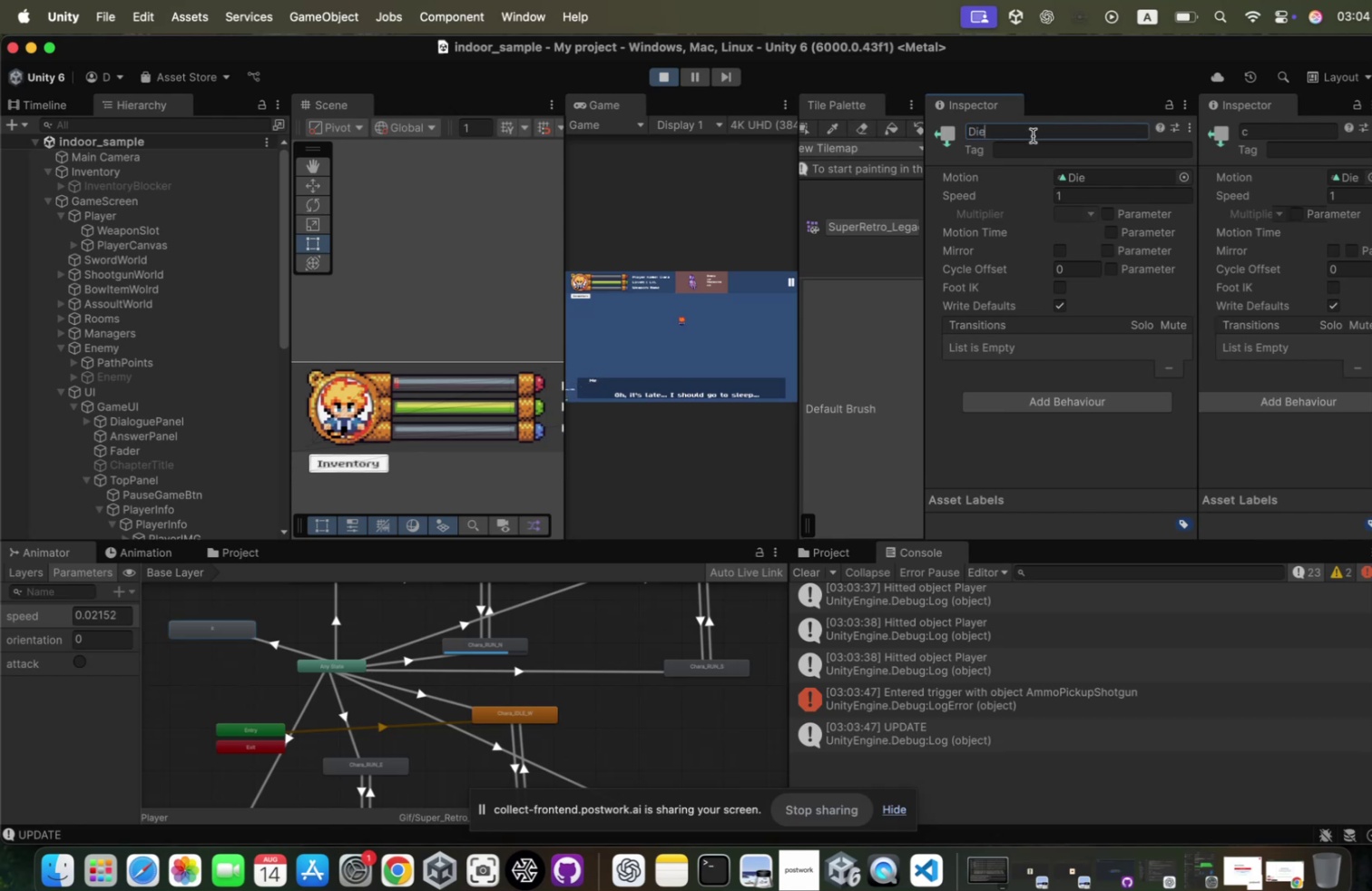 
key(Enter)
 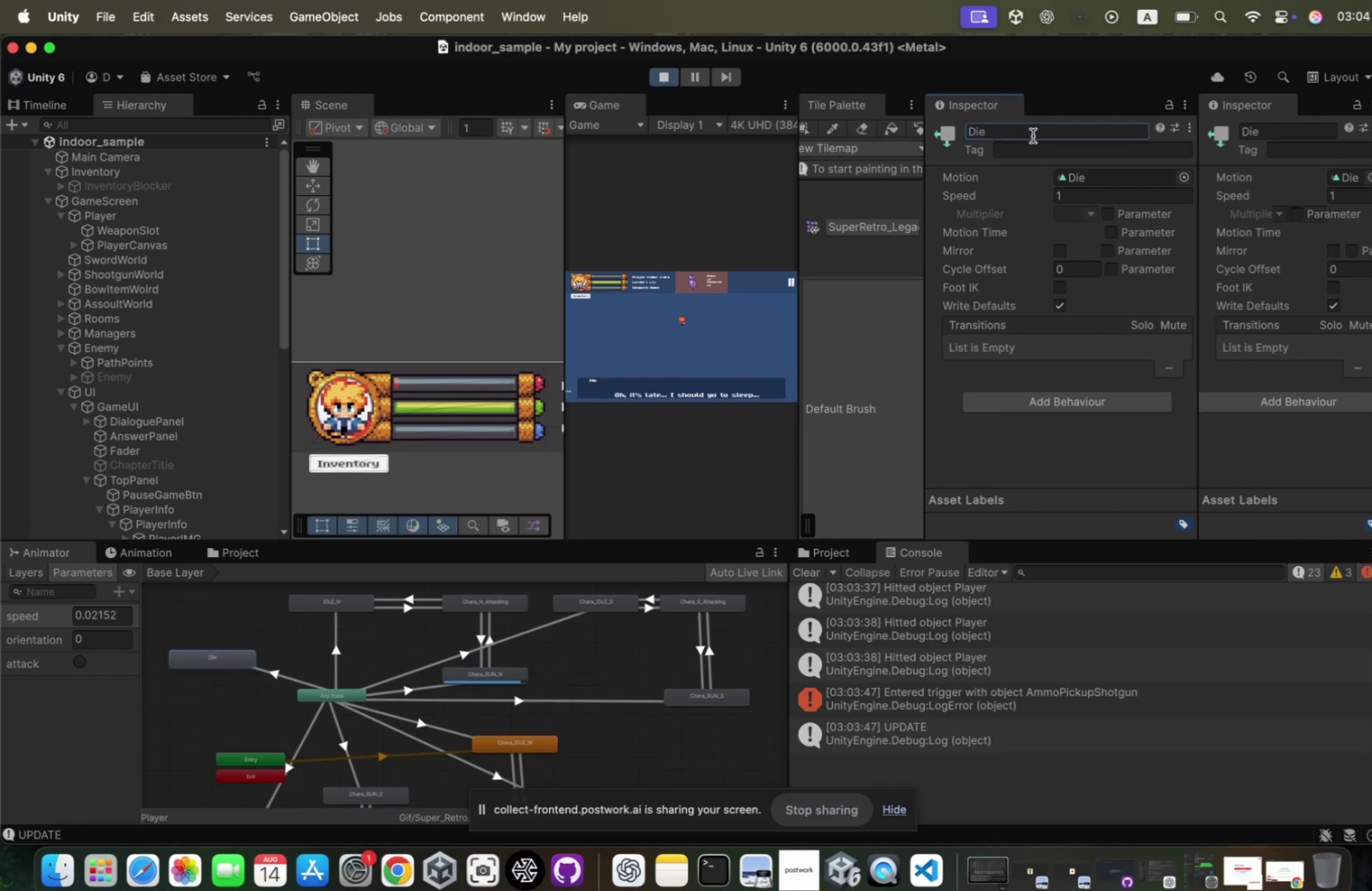 
left_click([1023, 134])
 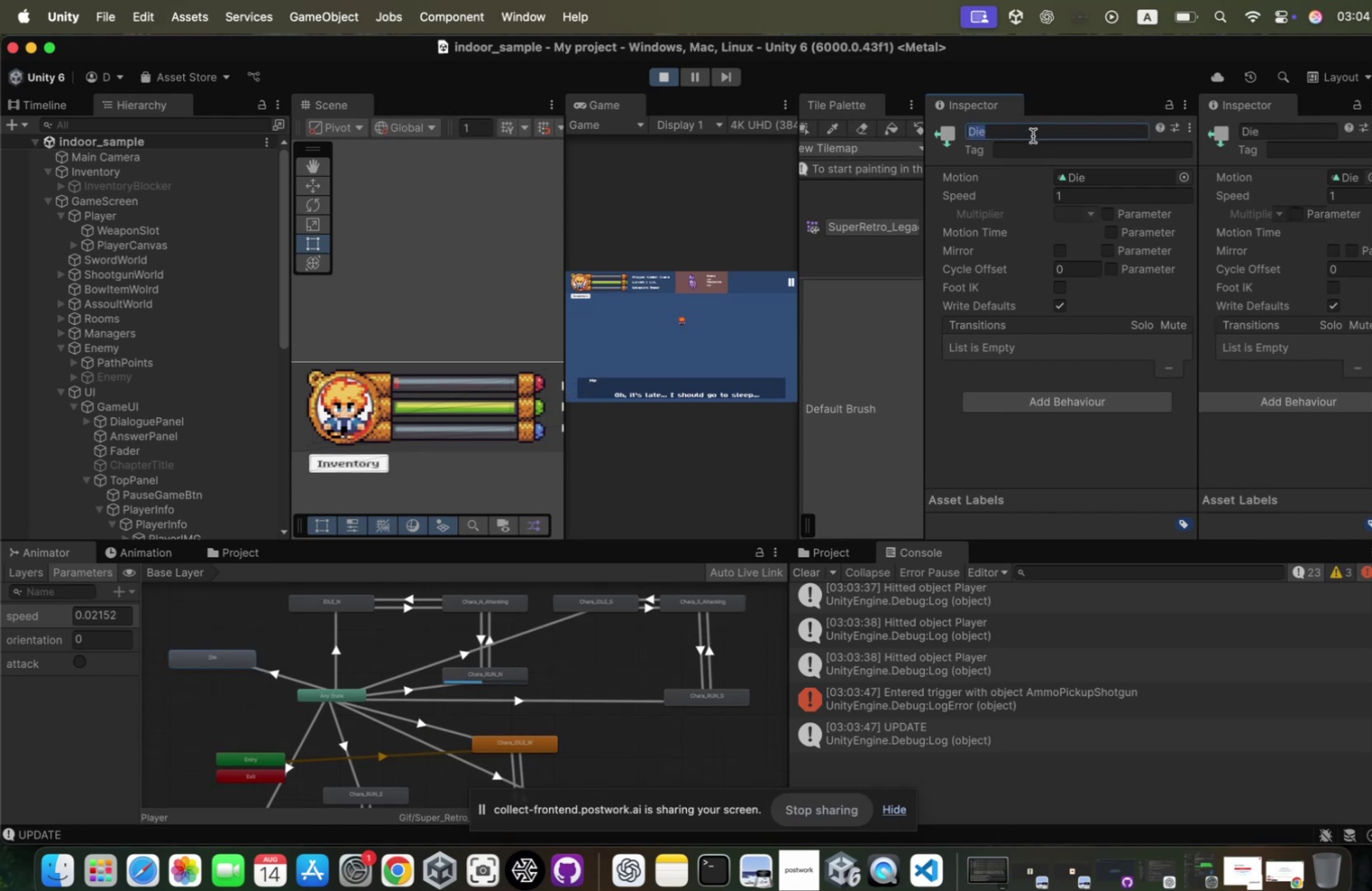 
key(Meta+A)
 